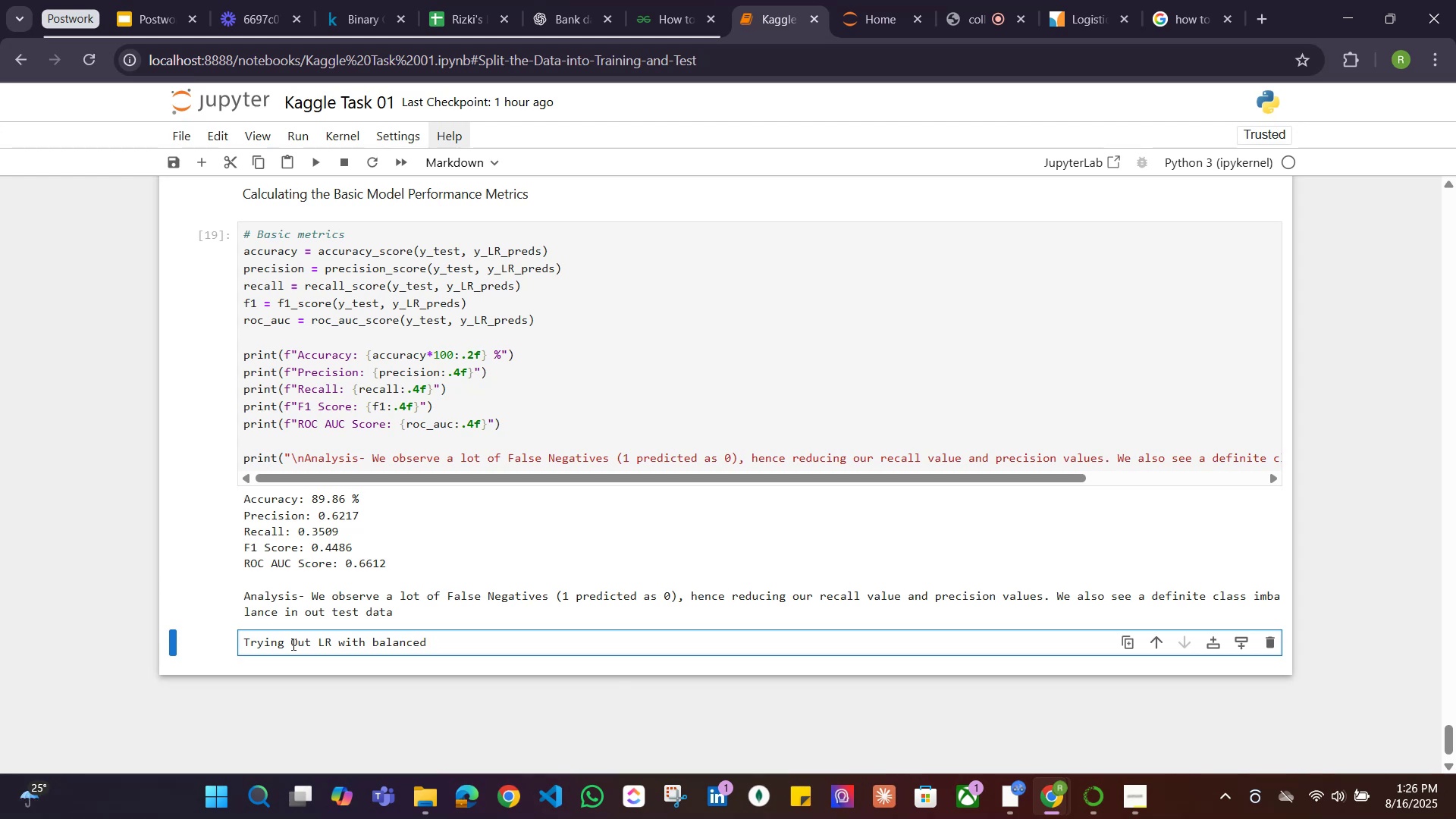 
type( parameter)
 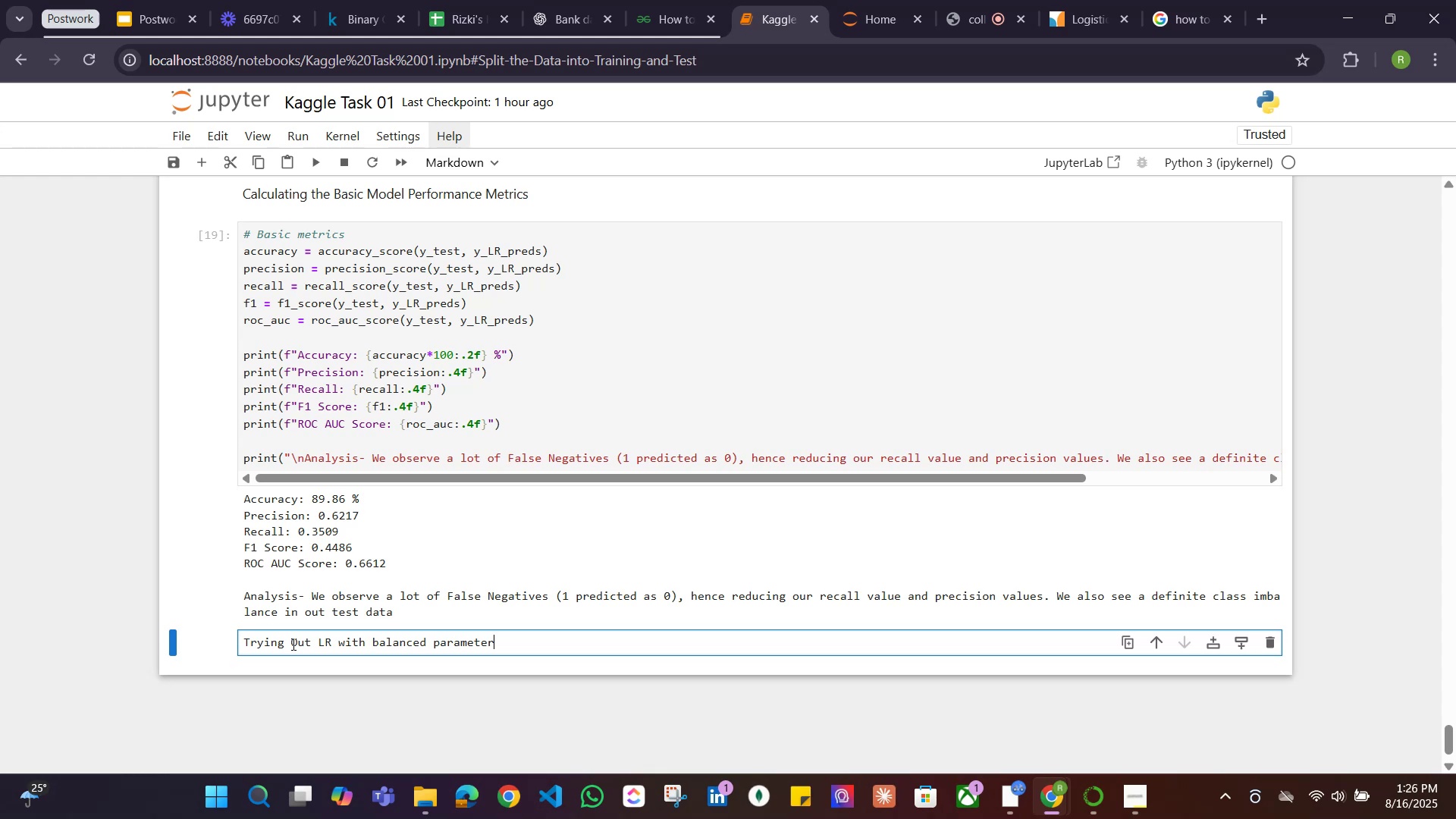 
key(Shift+Enter)
 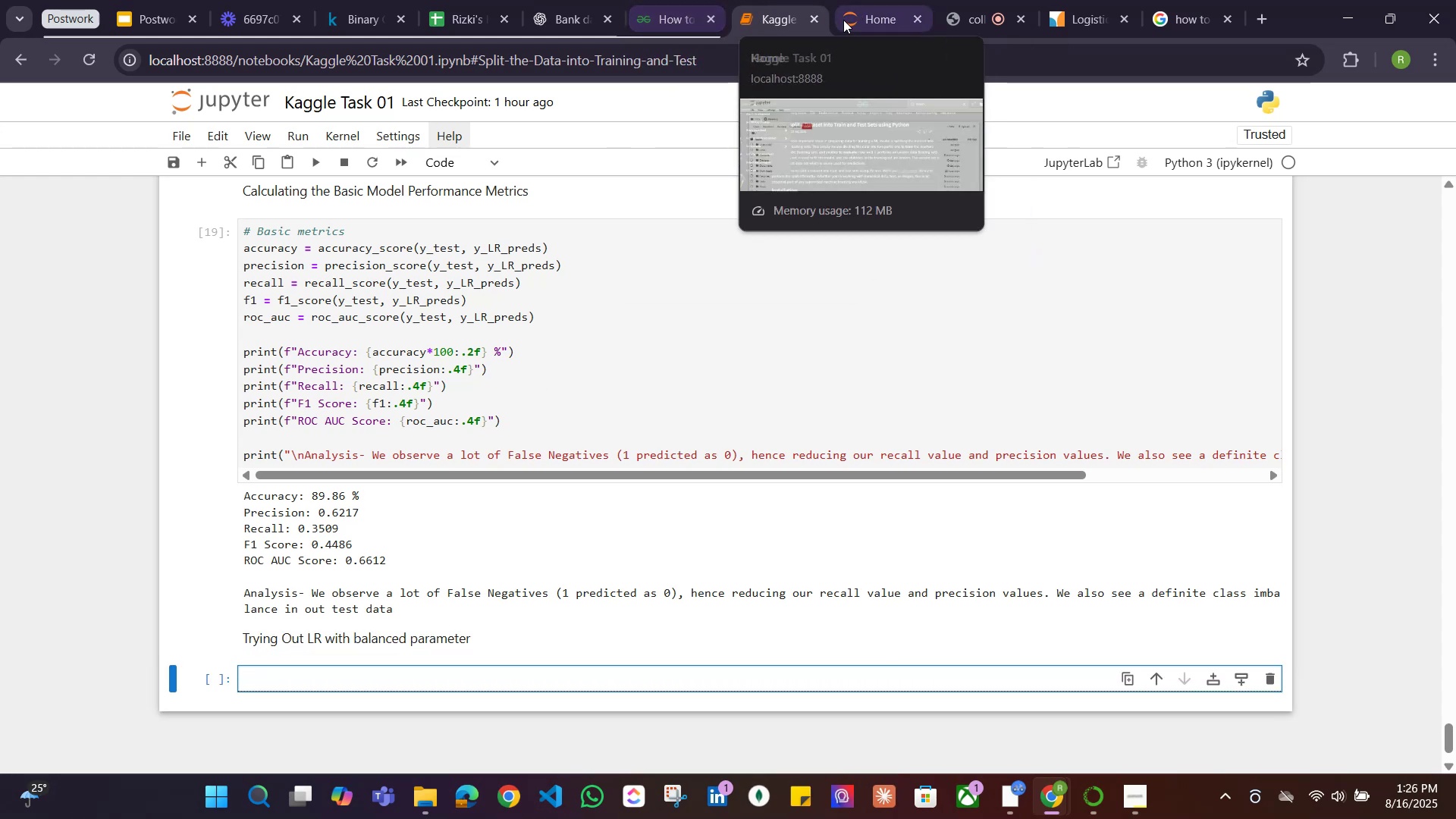 
left_click([550, 15])
 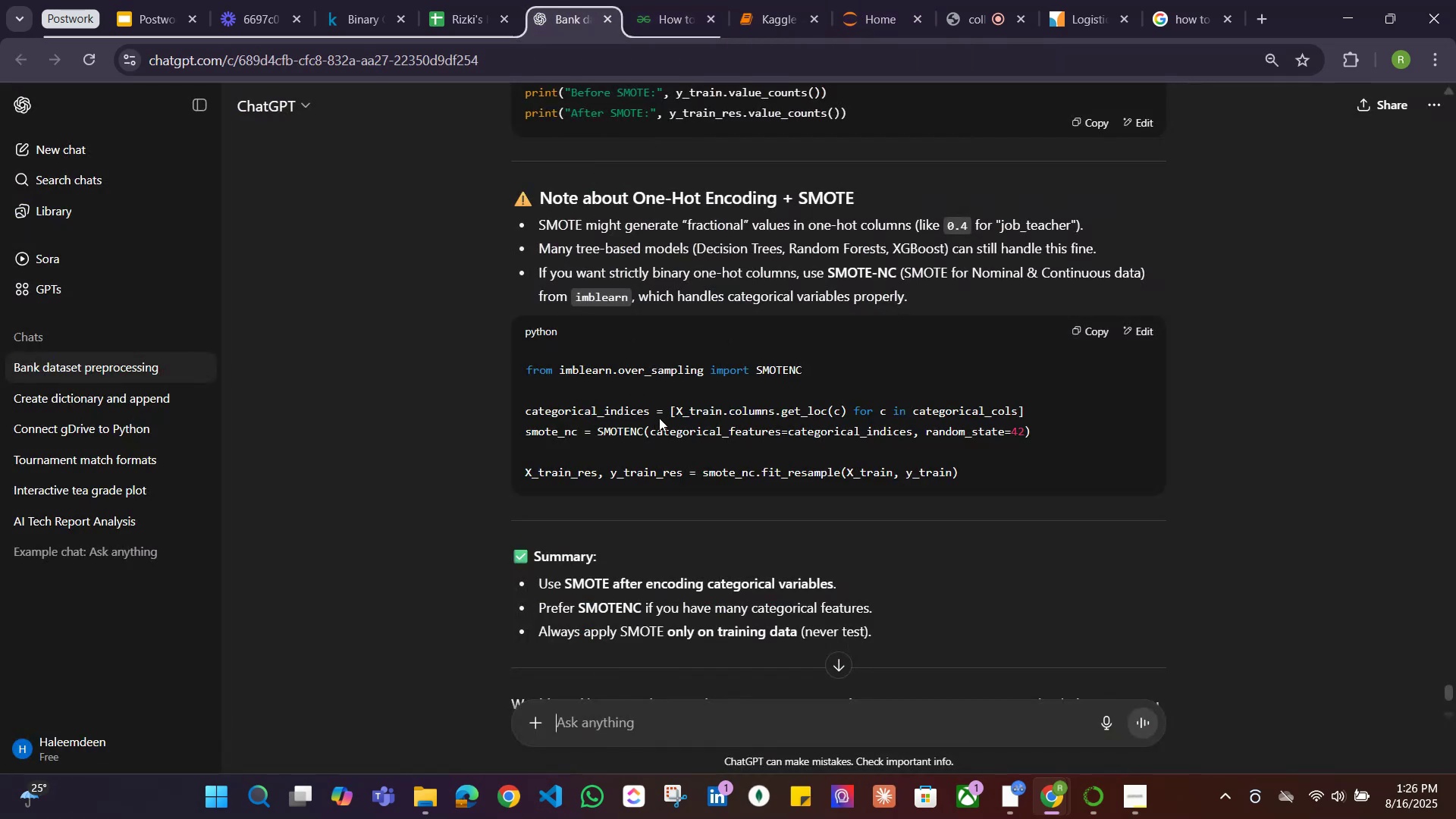 
scroll: coordinate [661, 418], scroll_direction: up, amount: 36.0
 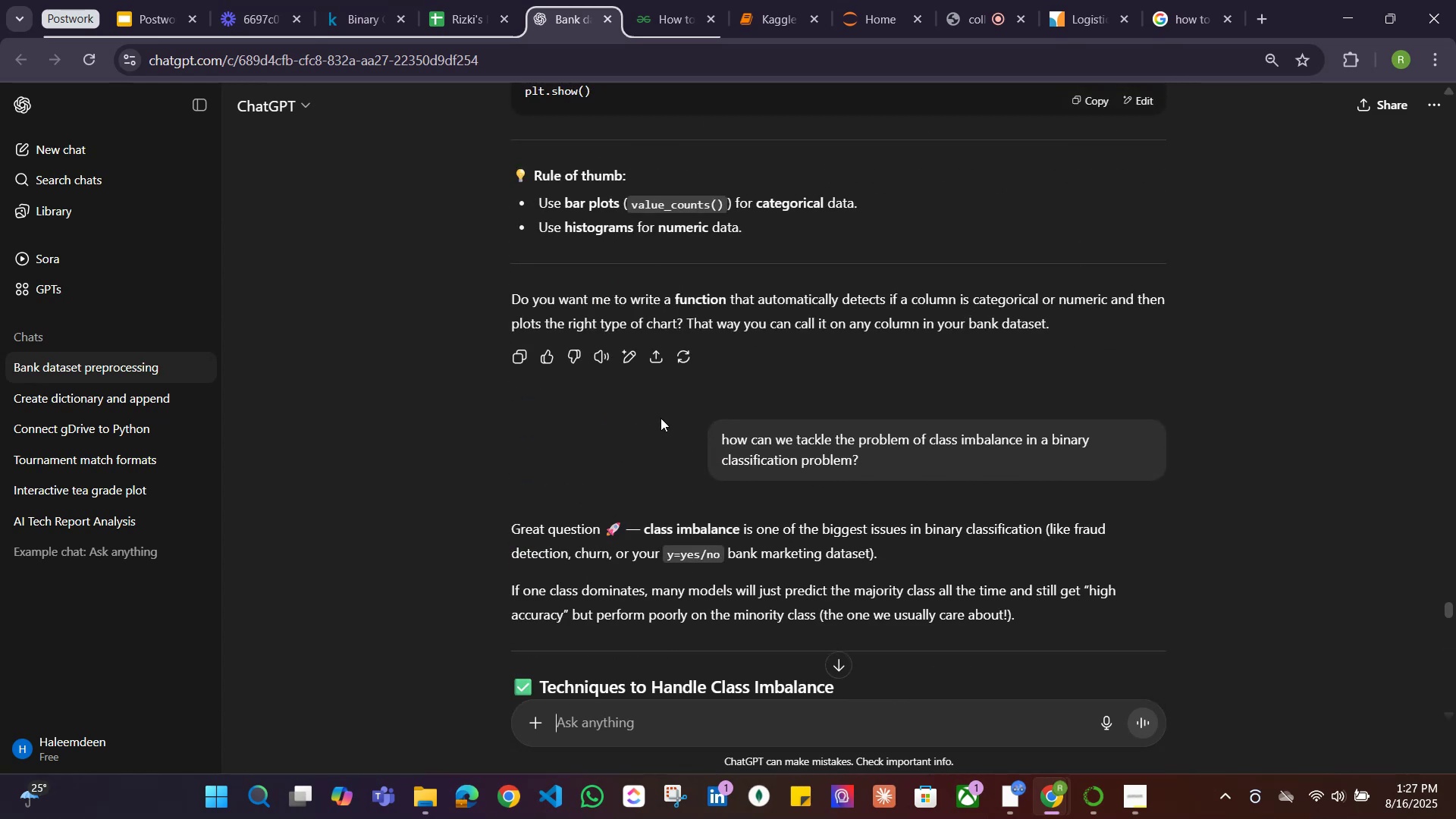 
scroll: coordinate [661, 418], scroll_direction: none, amount: 0.0
 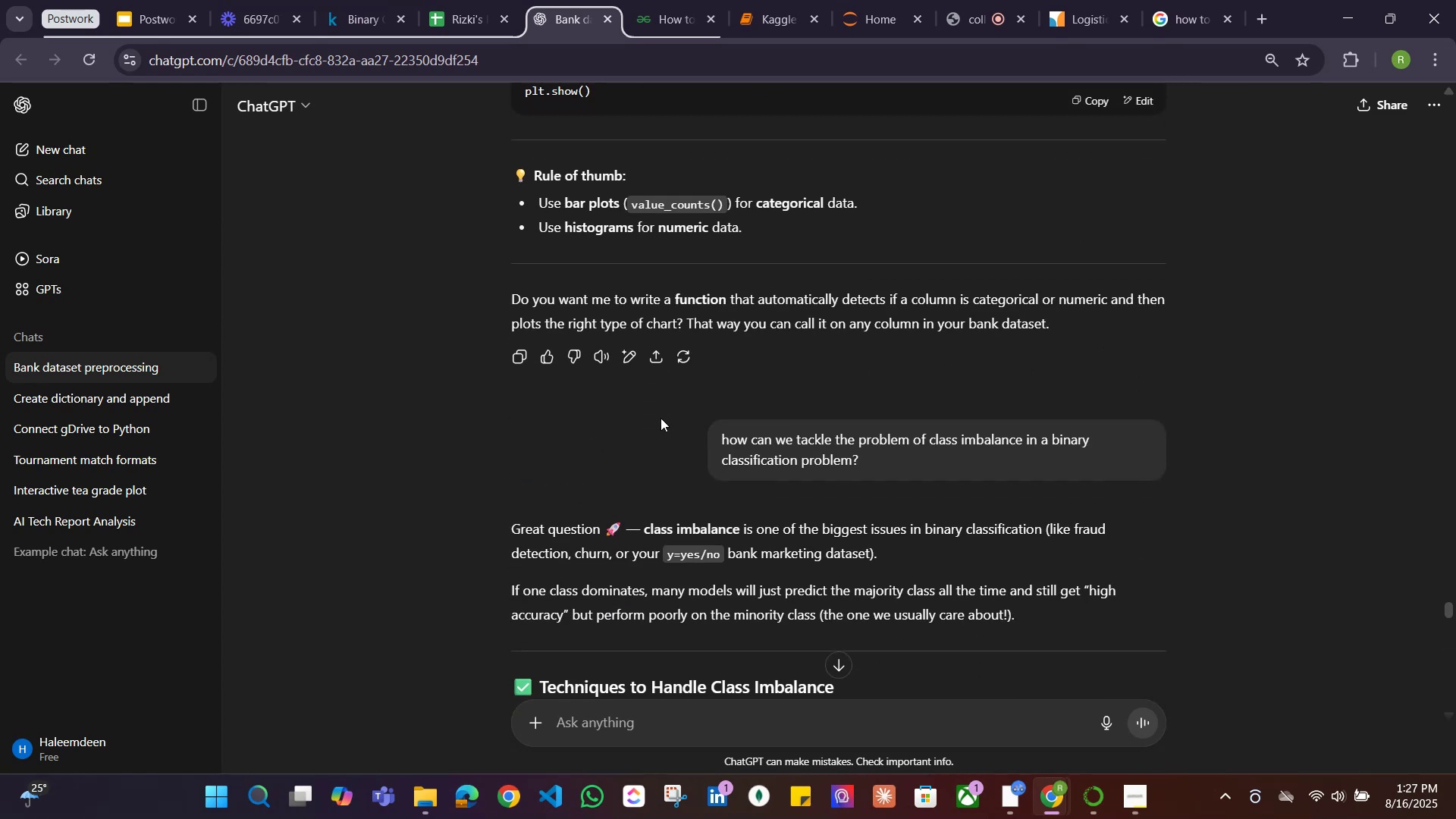 
scroll: coordinate [704, 423], scroll_direction: down, amount: 10.0
 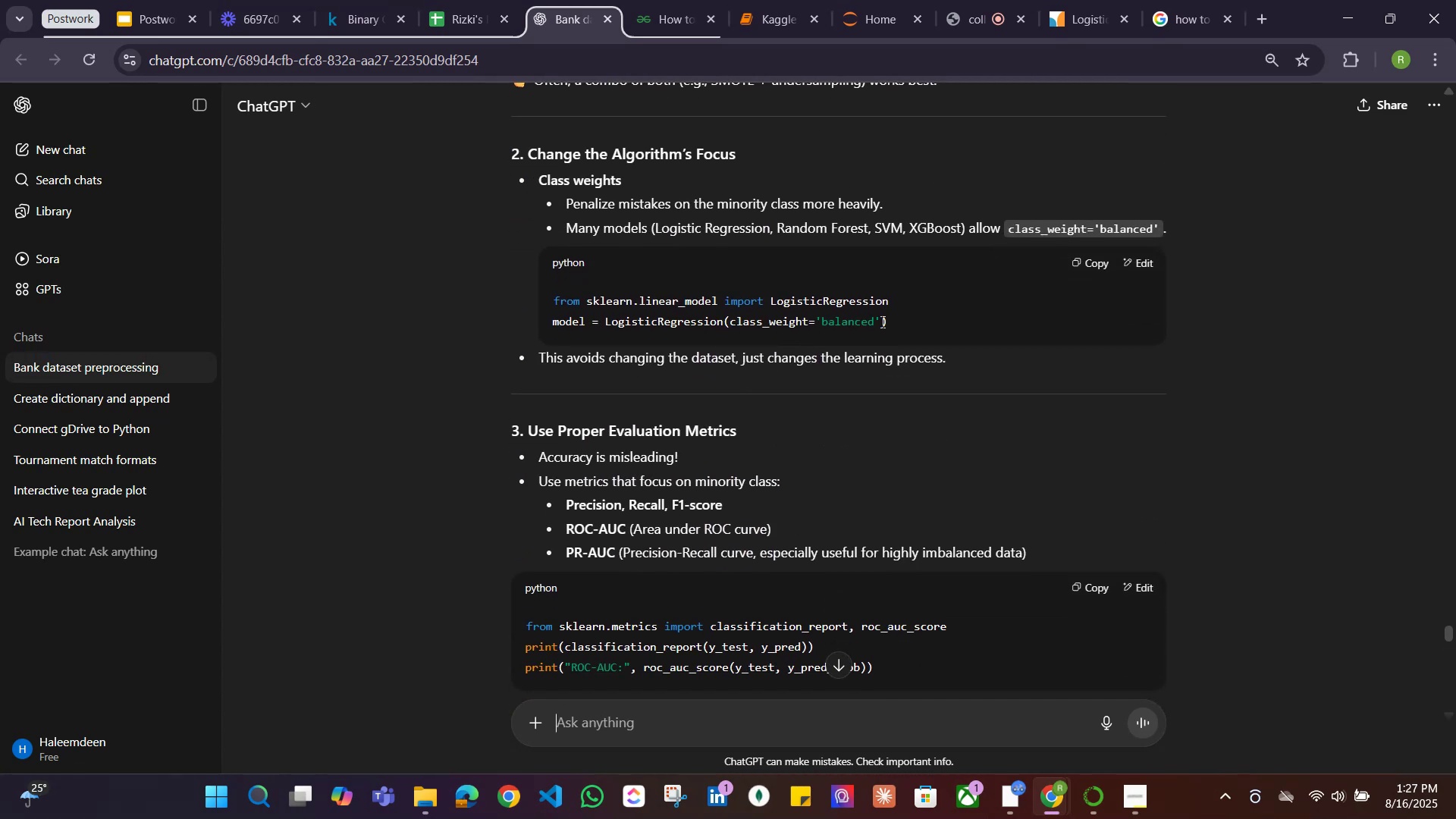 
left_click_drag(start_coordinate=[877, 319], to_coordinate=[805, 319])
 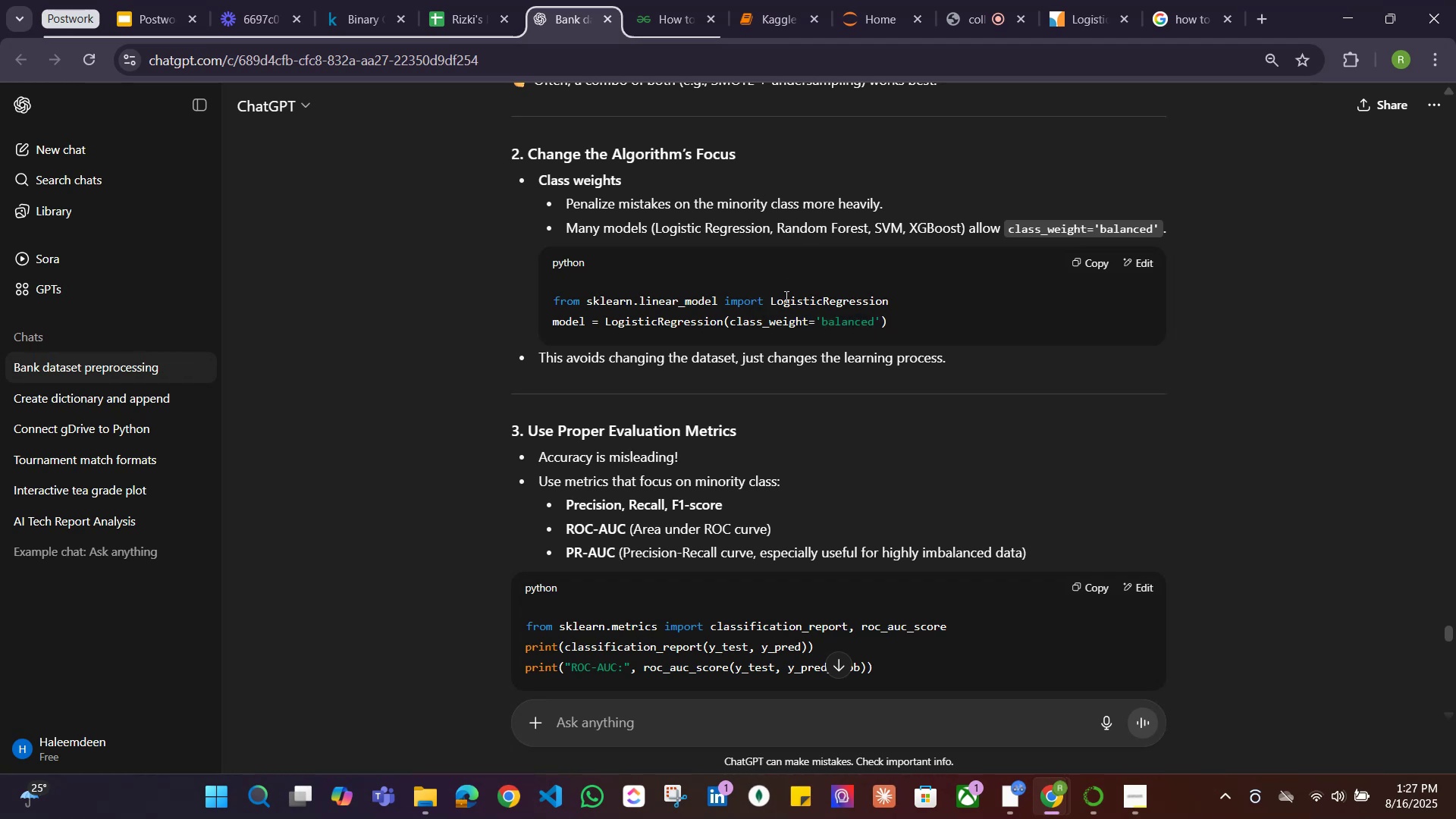 
left_click_drag(start_coordinate=[730, 318], to_coordinate=[880, 315])
 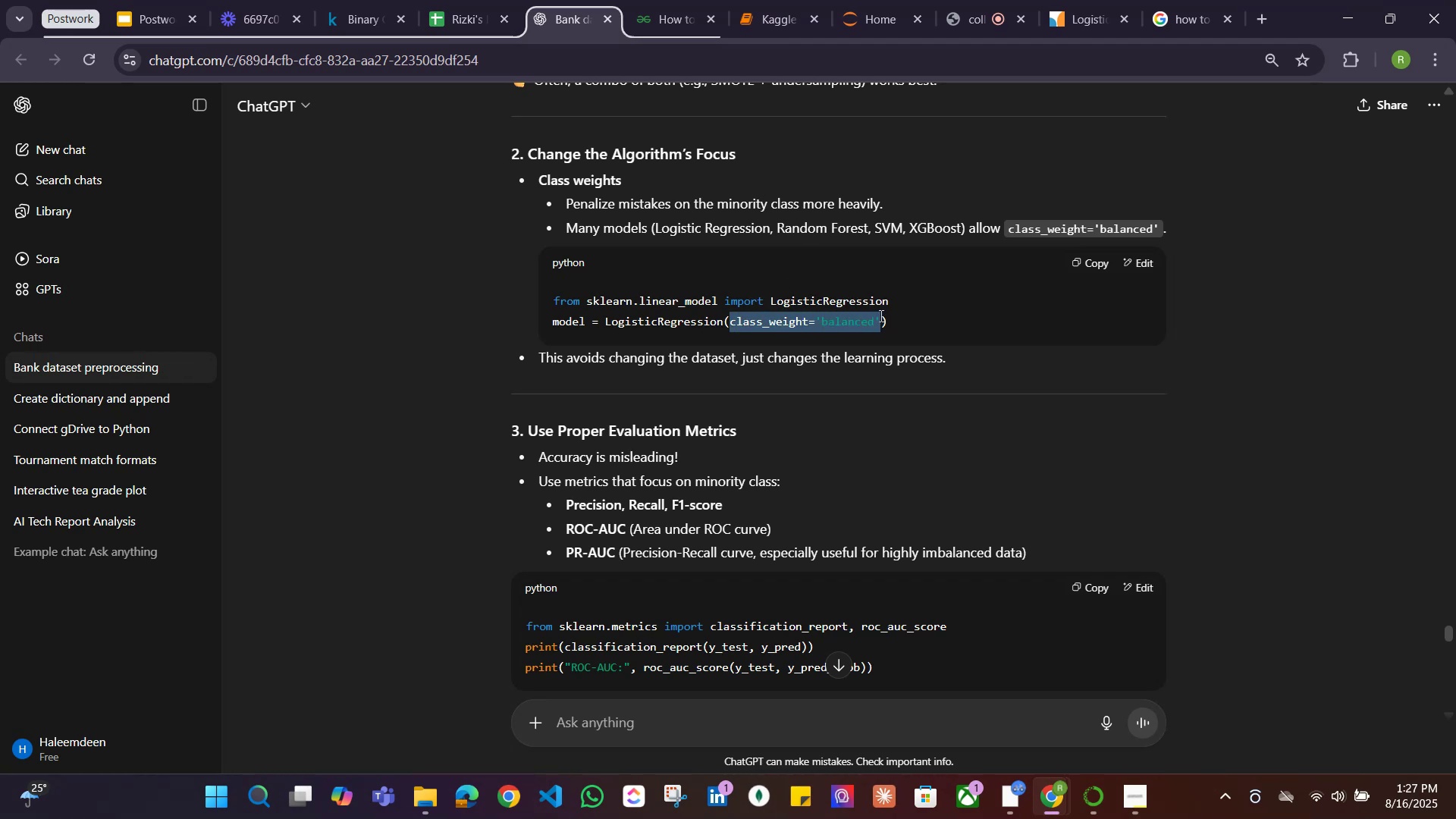 
key(Control+C)
 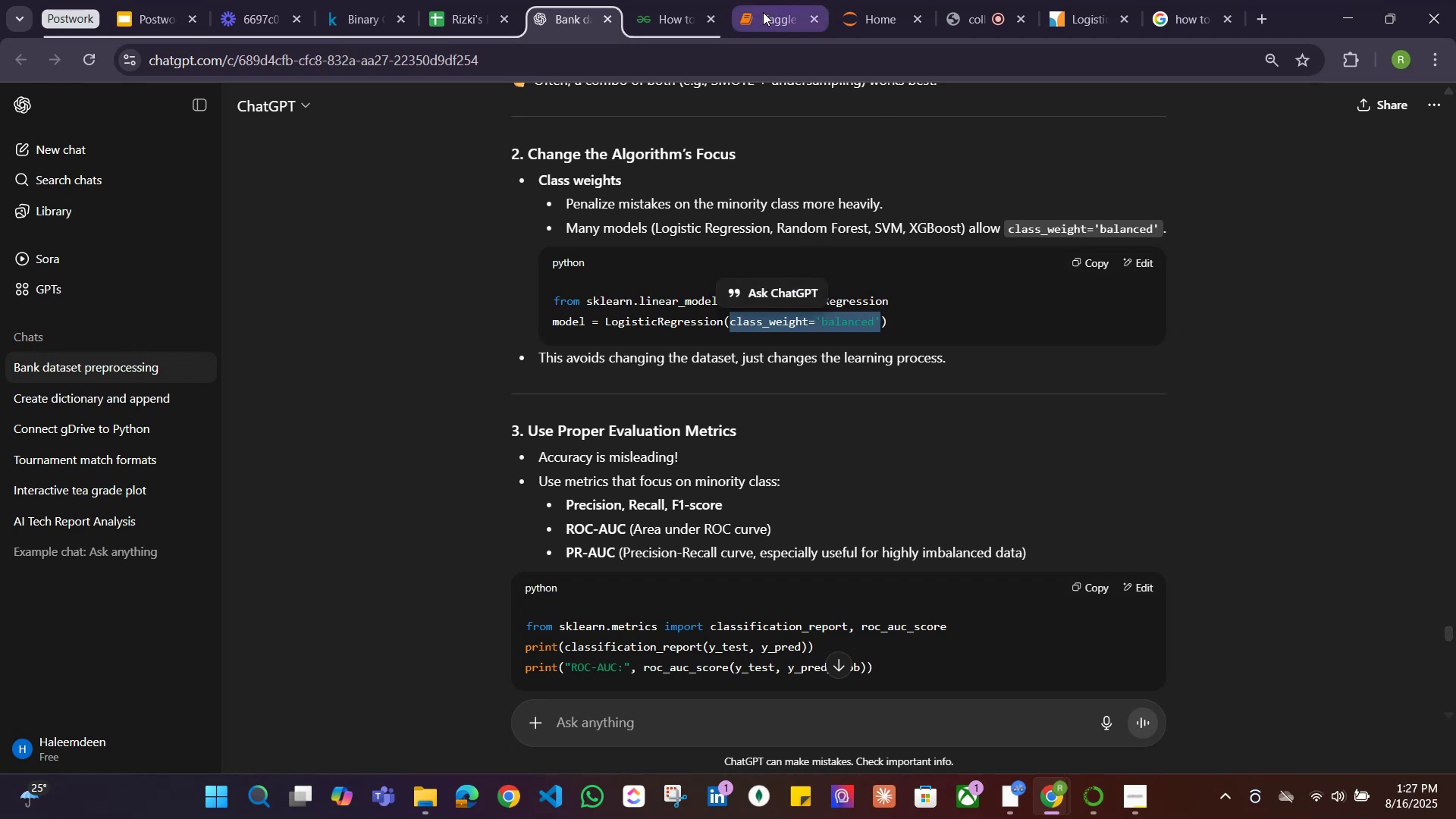 
left_click([763, 12])
 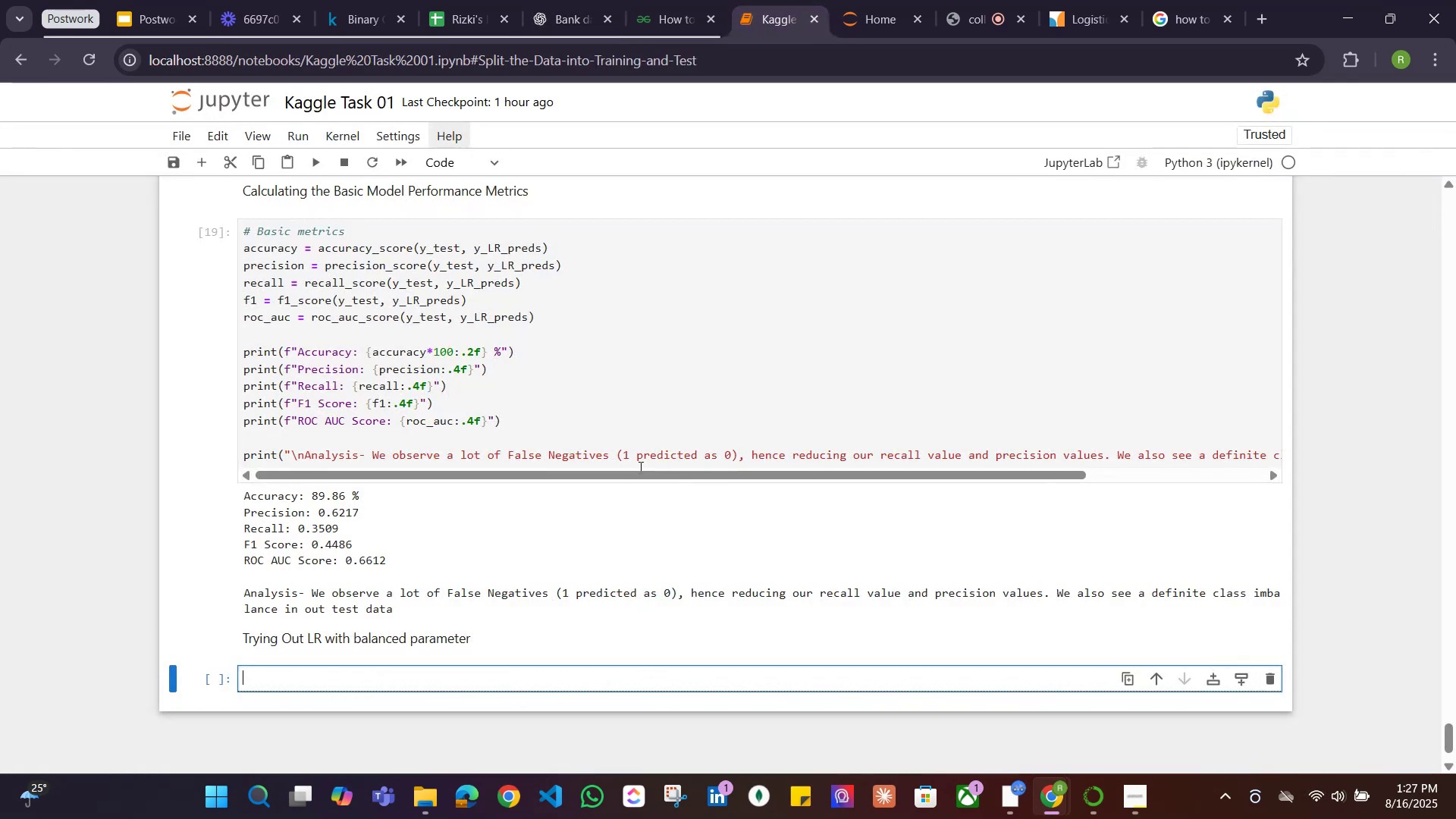 
scroll: coordinate [542, 450], scroll_direction: up, amount: 5.0
 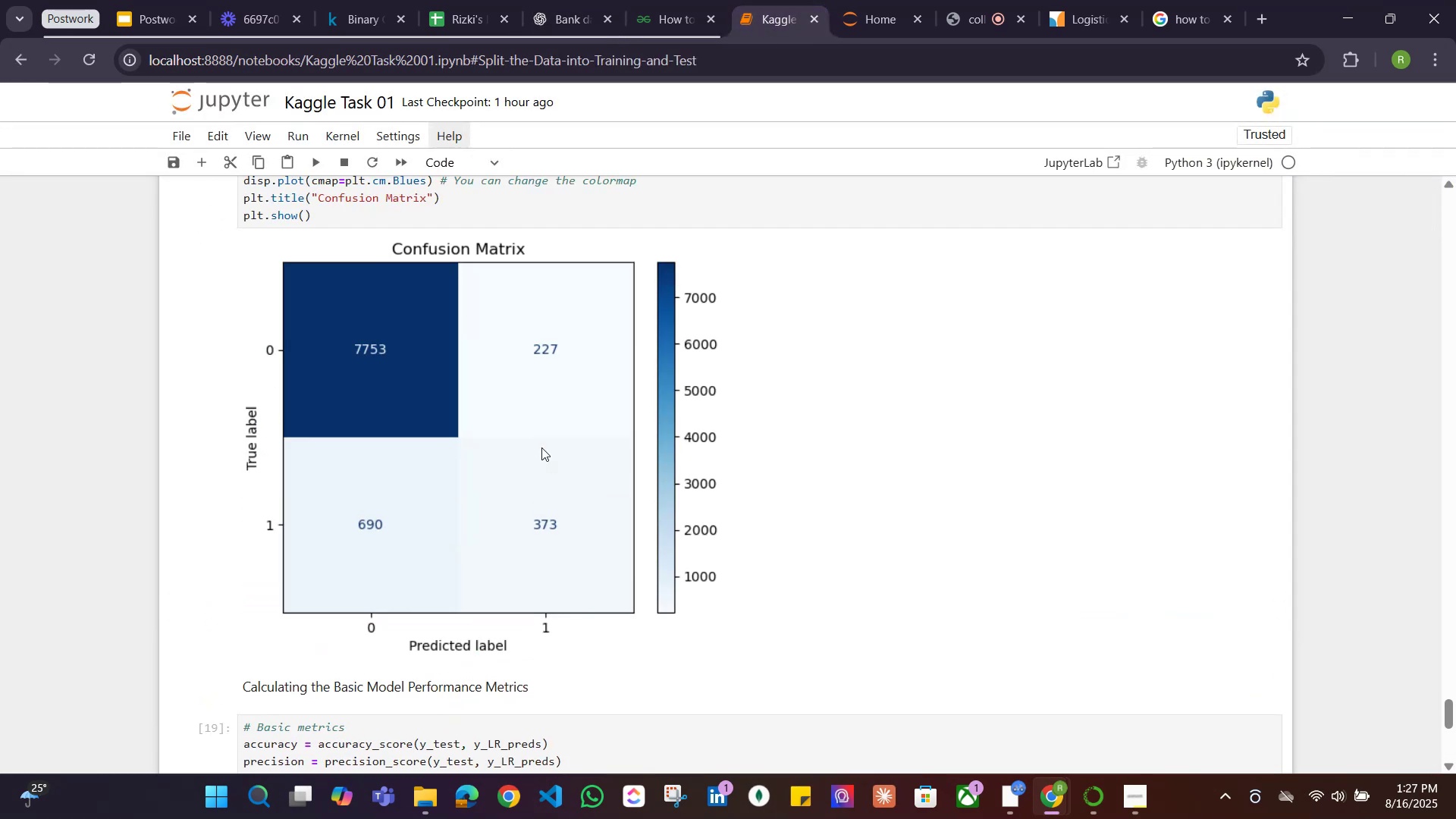 
scroll: coordinate [541, 447], scroll_direction: down, amount: 6.0
 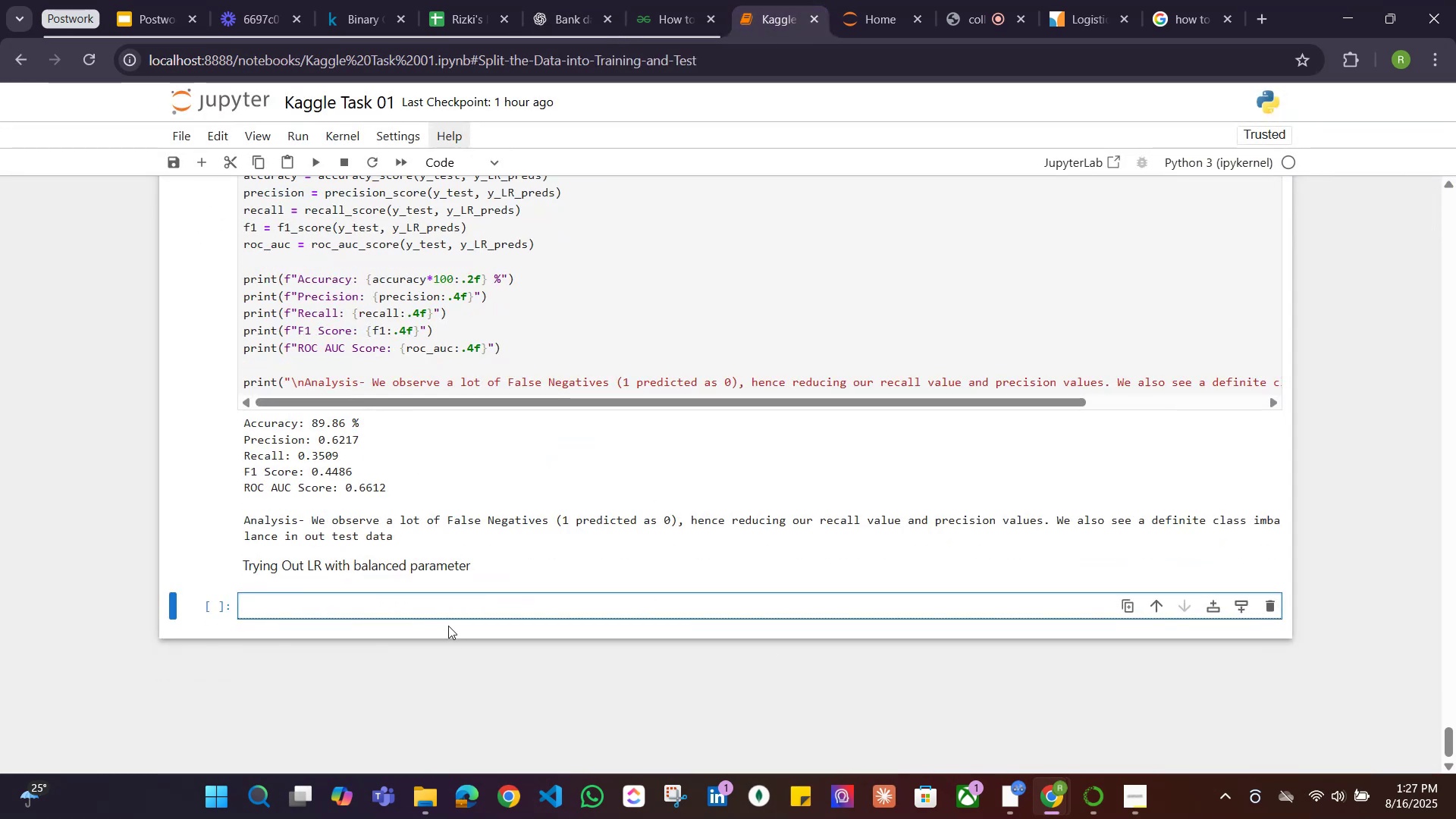 
key(Control+ControlLeft)
 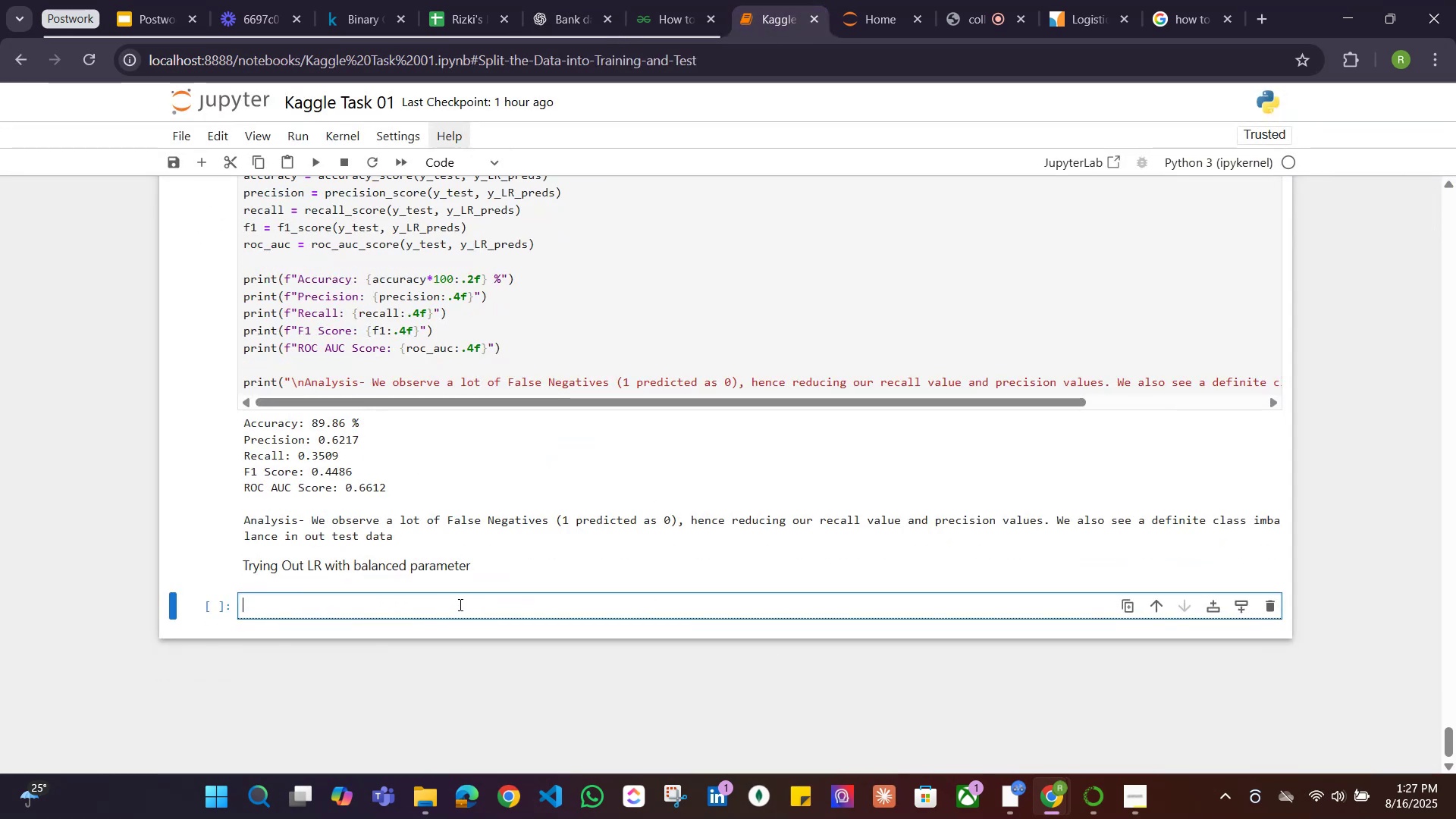 
key(Control+V)
 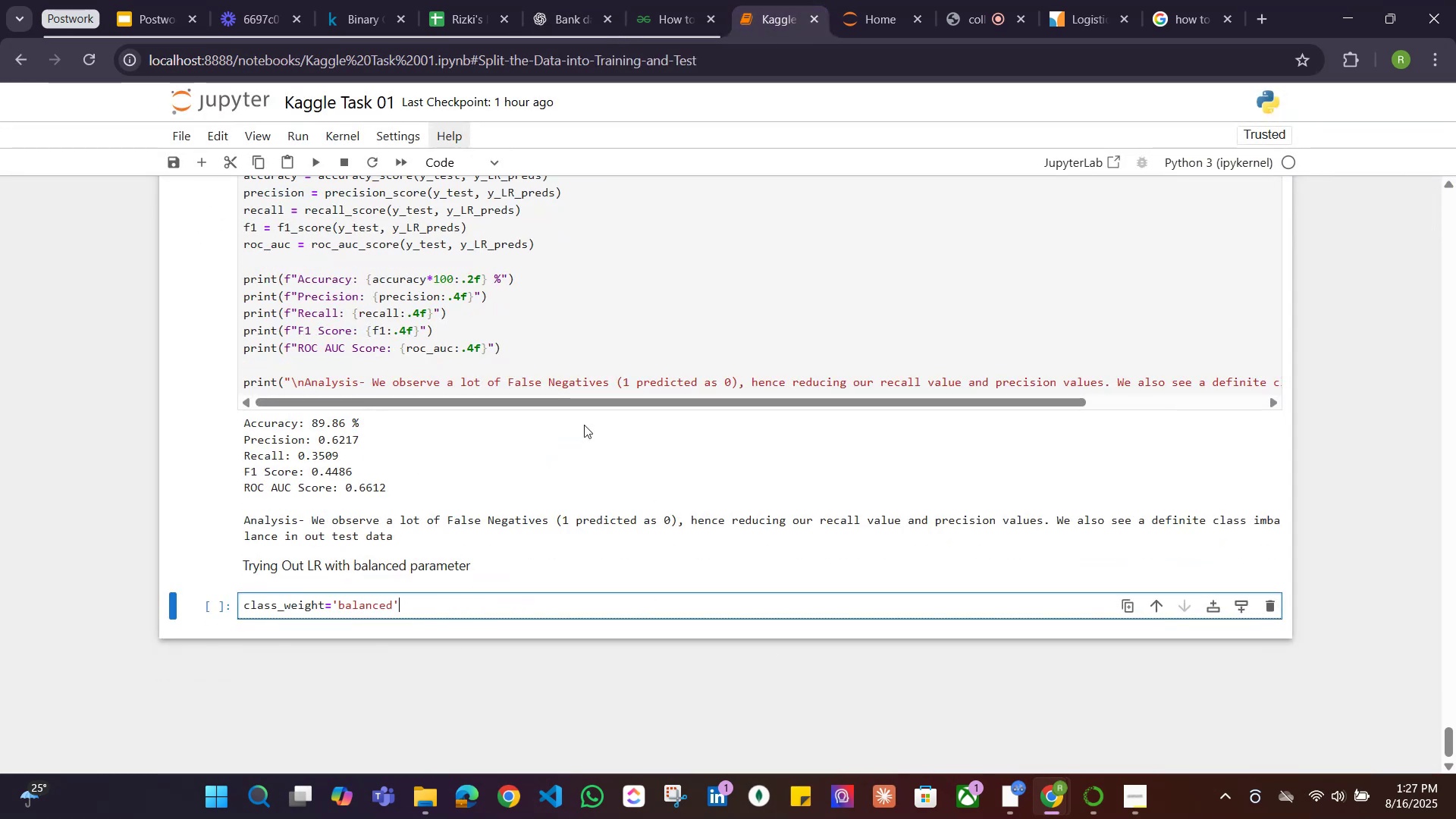 
scroll: coordinate [445, 438], scroll_direction: up, amount: 15.0
 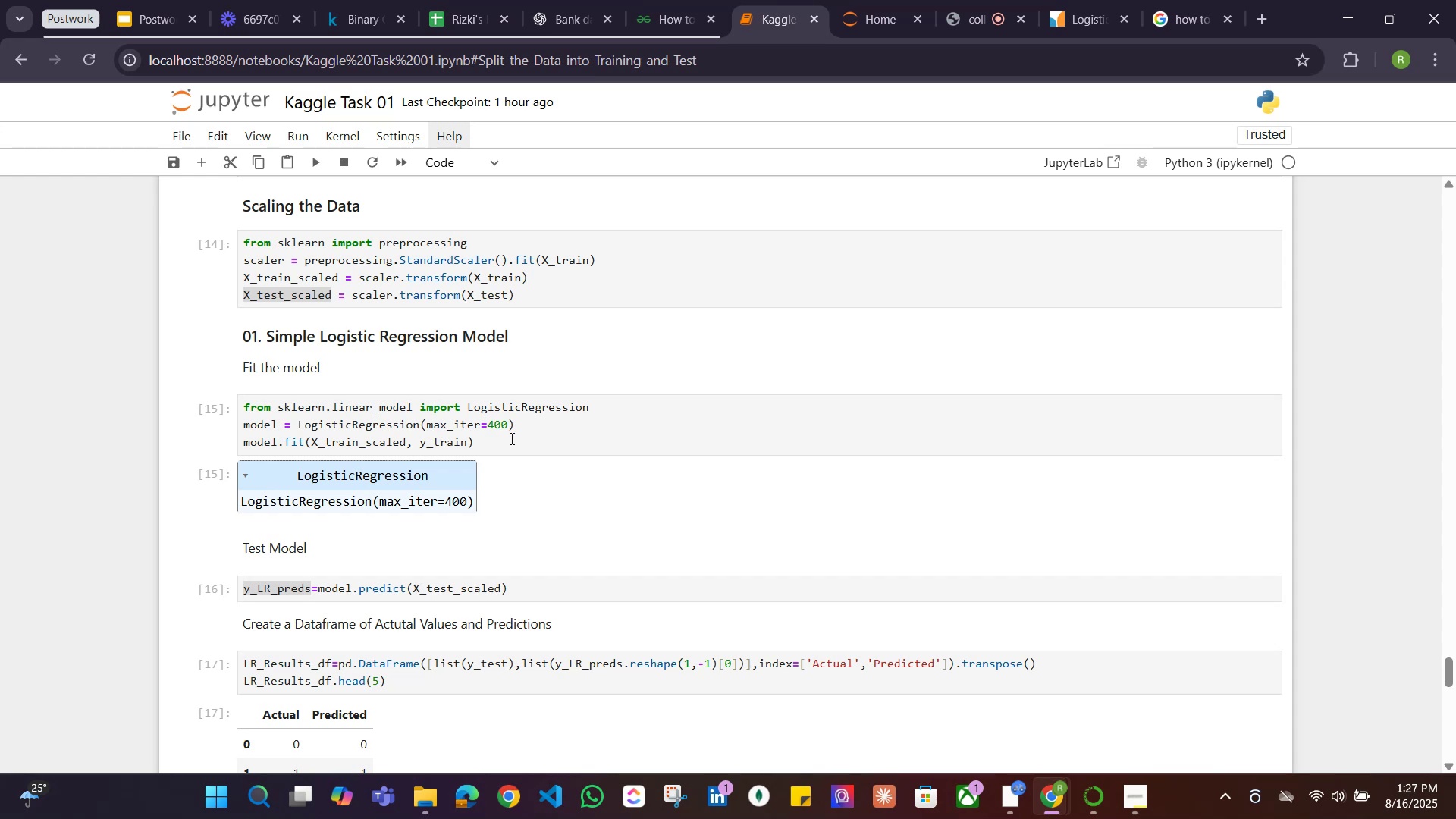 
scroll: coordinate [508, 444], scroll_direction: down, amount: 2.0
 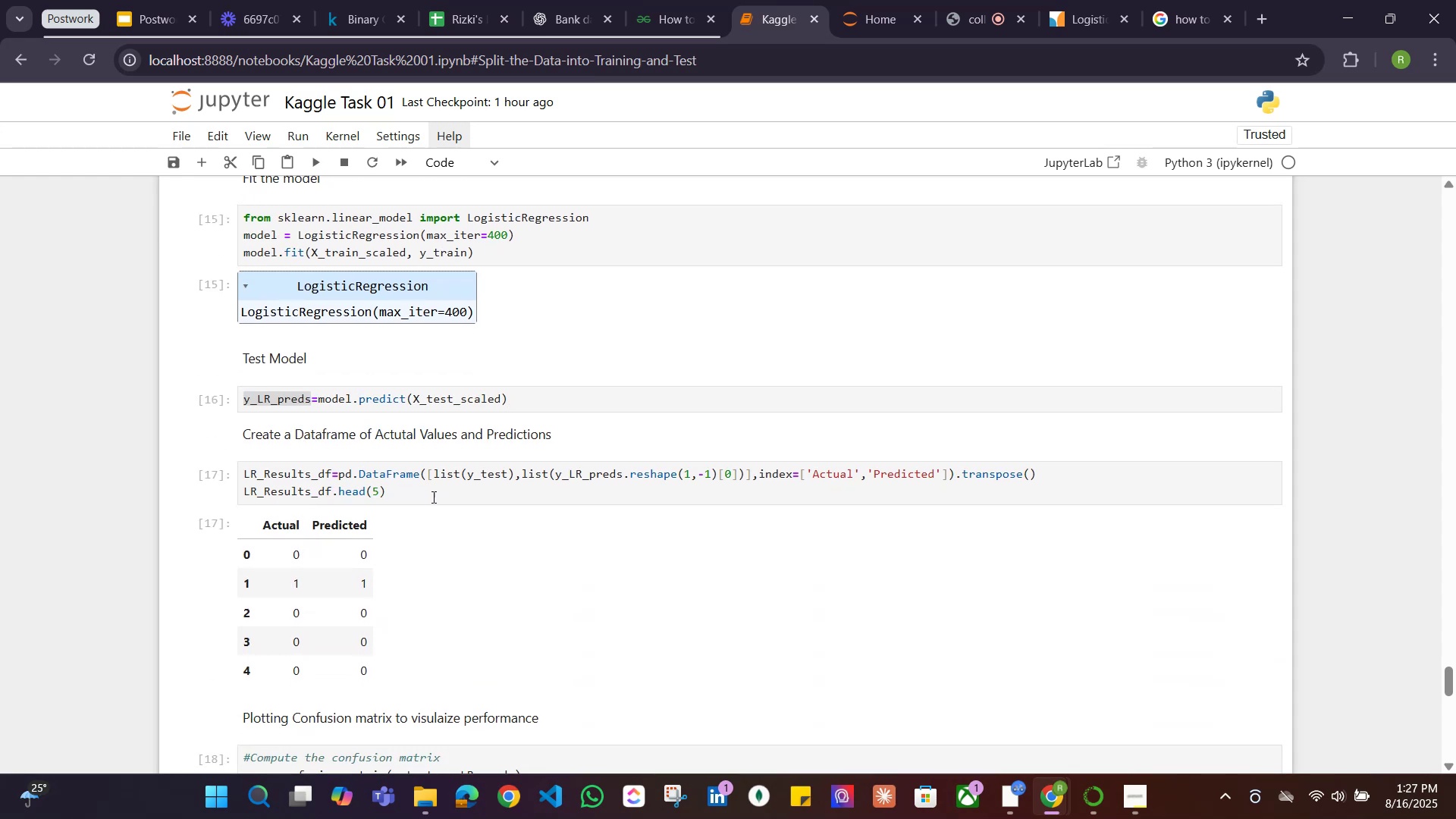 
left_click([432, 494])
 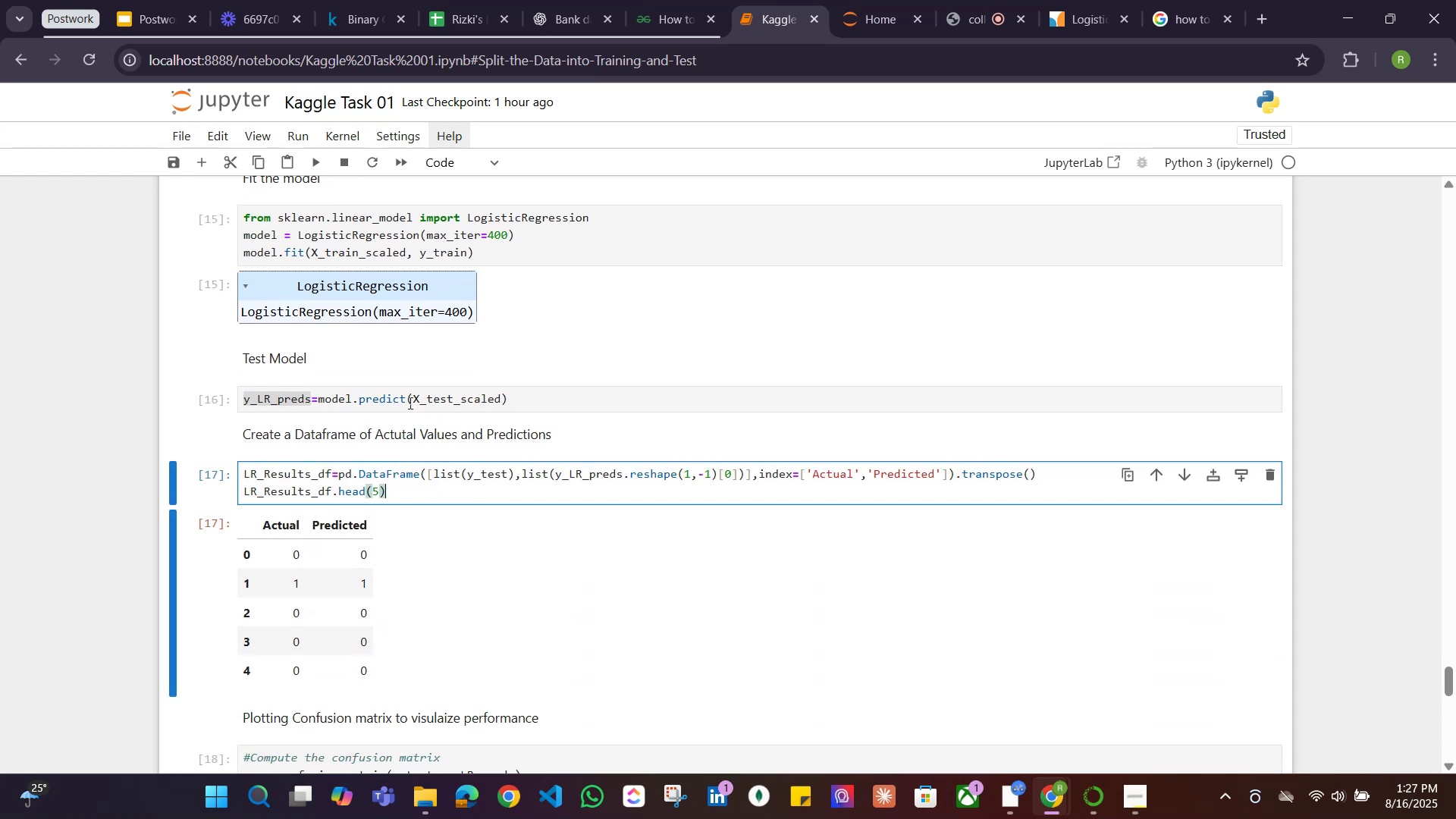 
scroll: coordinate [424, 413], scroll_direction: up, amount: 1.0
 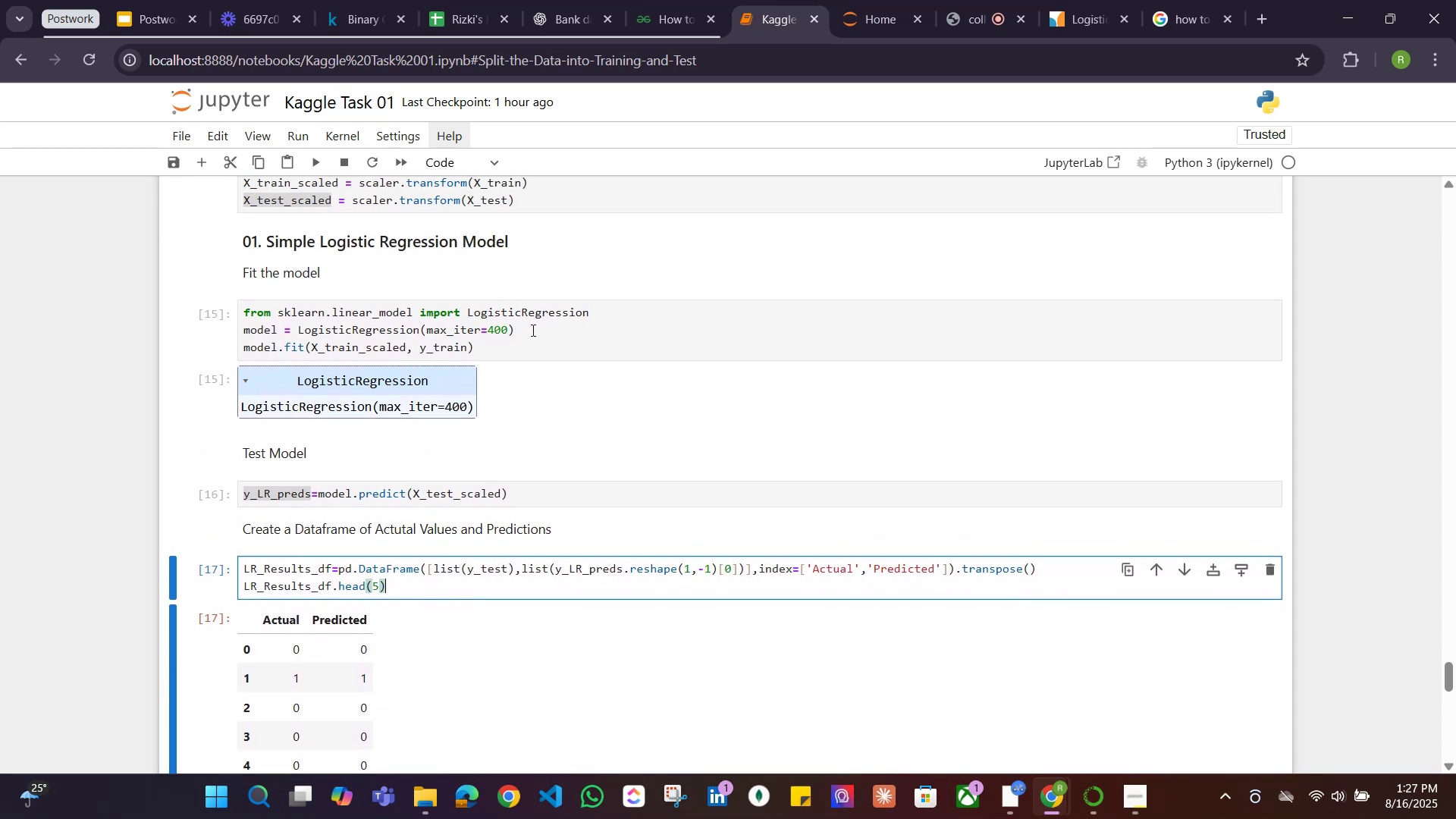 
left_click_drag(start_coordinate=[544, 329], to_coordinate=[242, 328])
 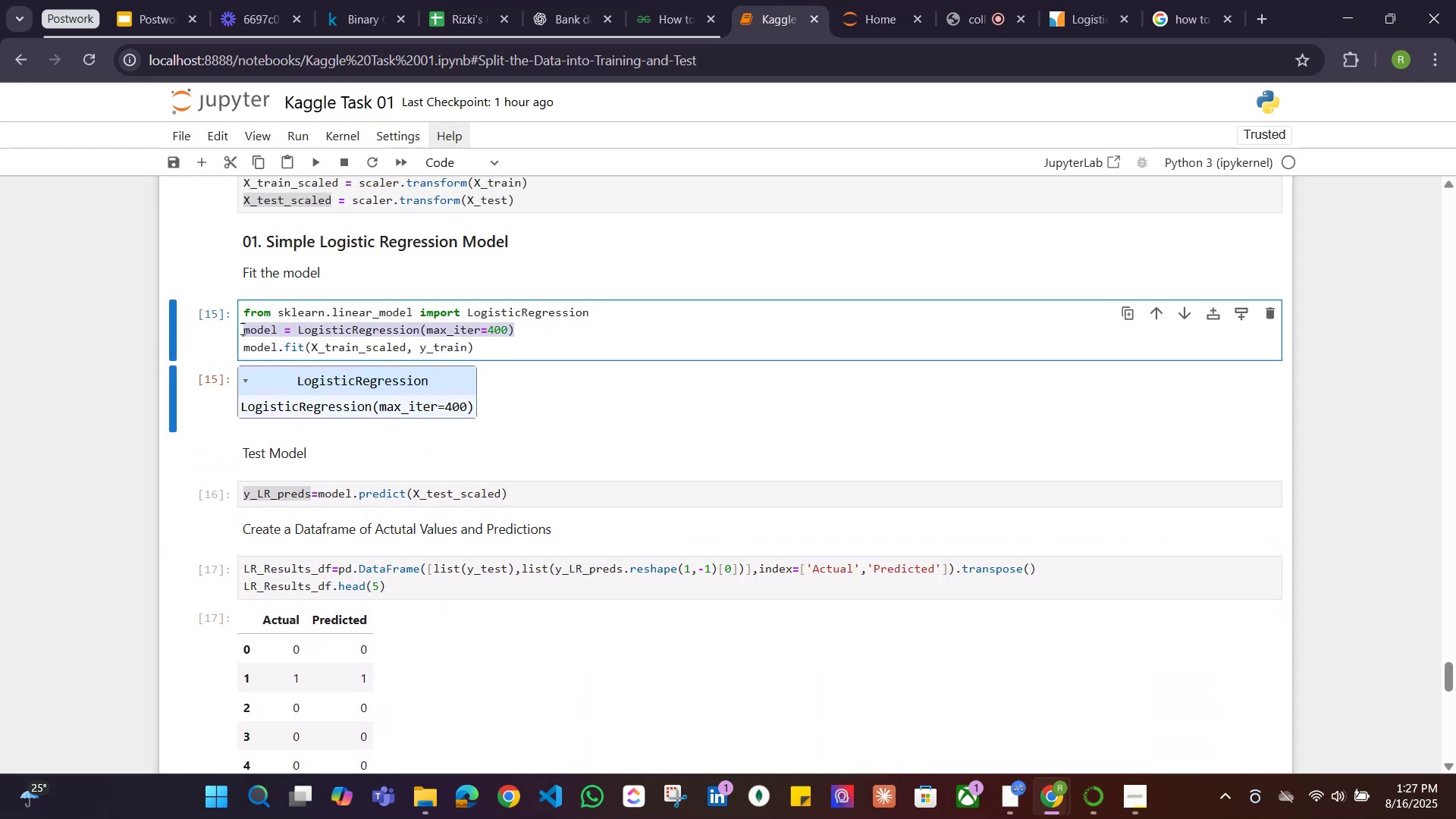 
key(Control+C)
 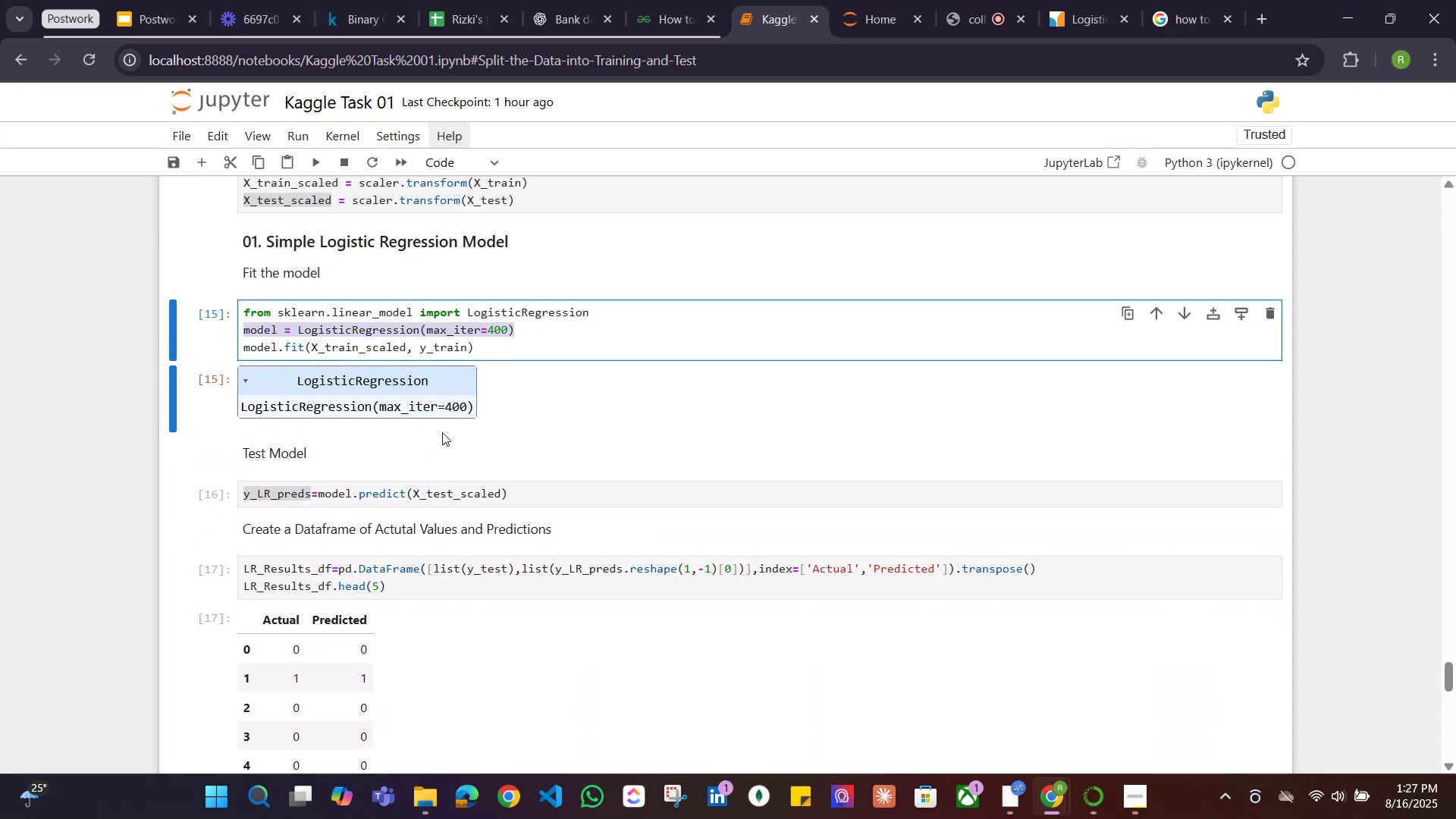 
scroll: coordinate [448, 433], scroll_direction: down, amount: 18.0
 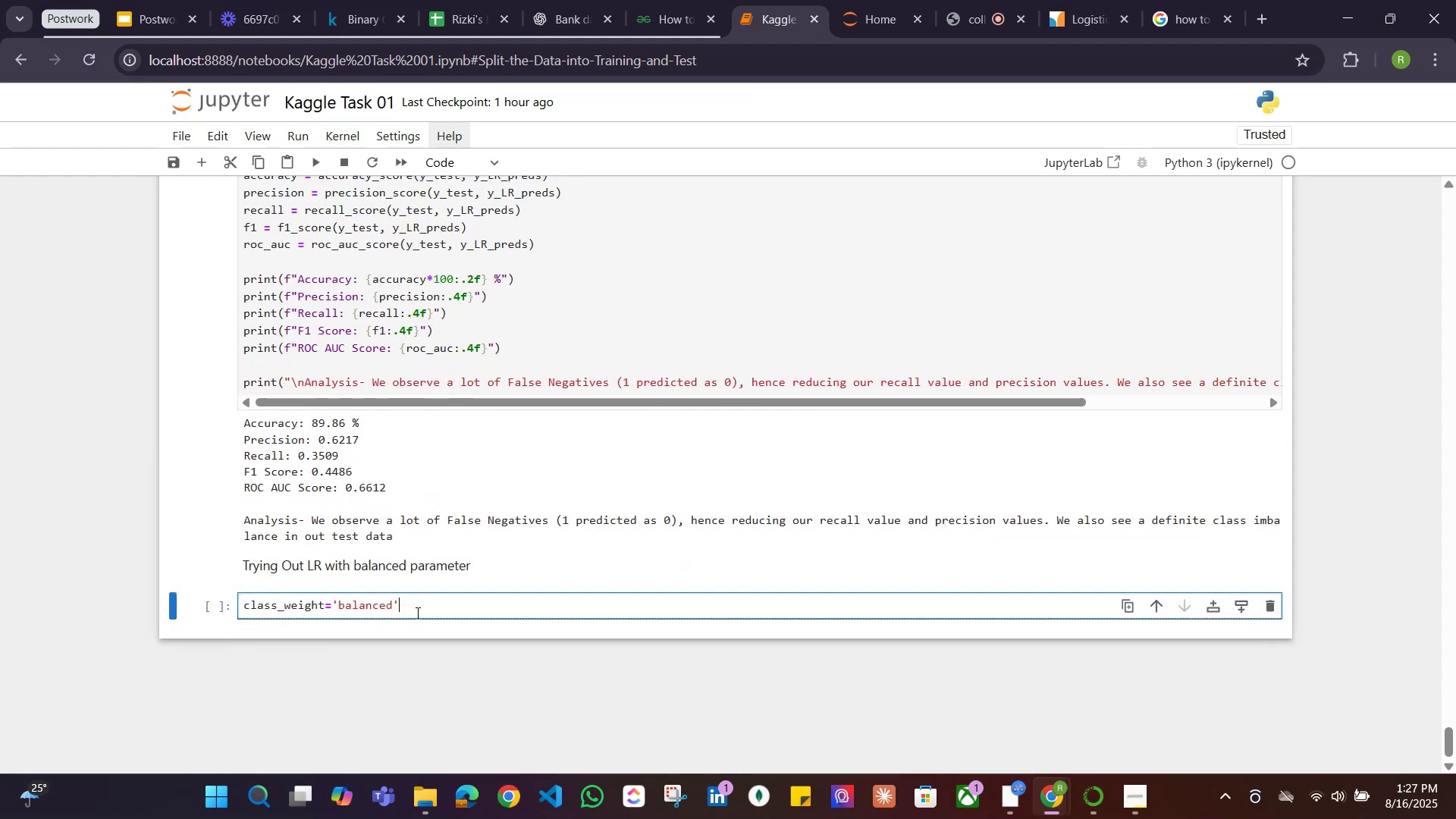 
key(Enter)
 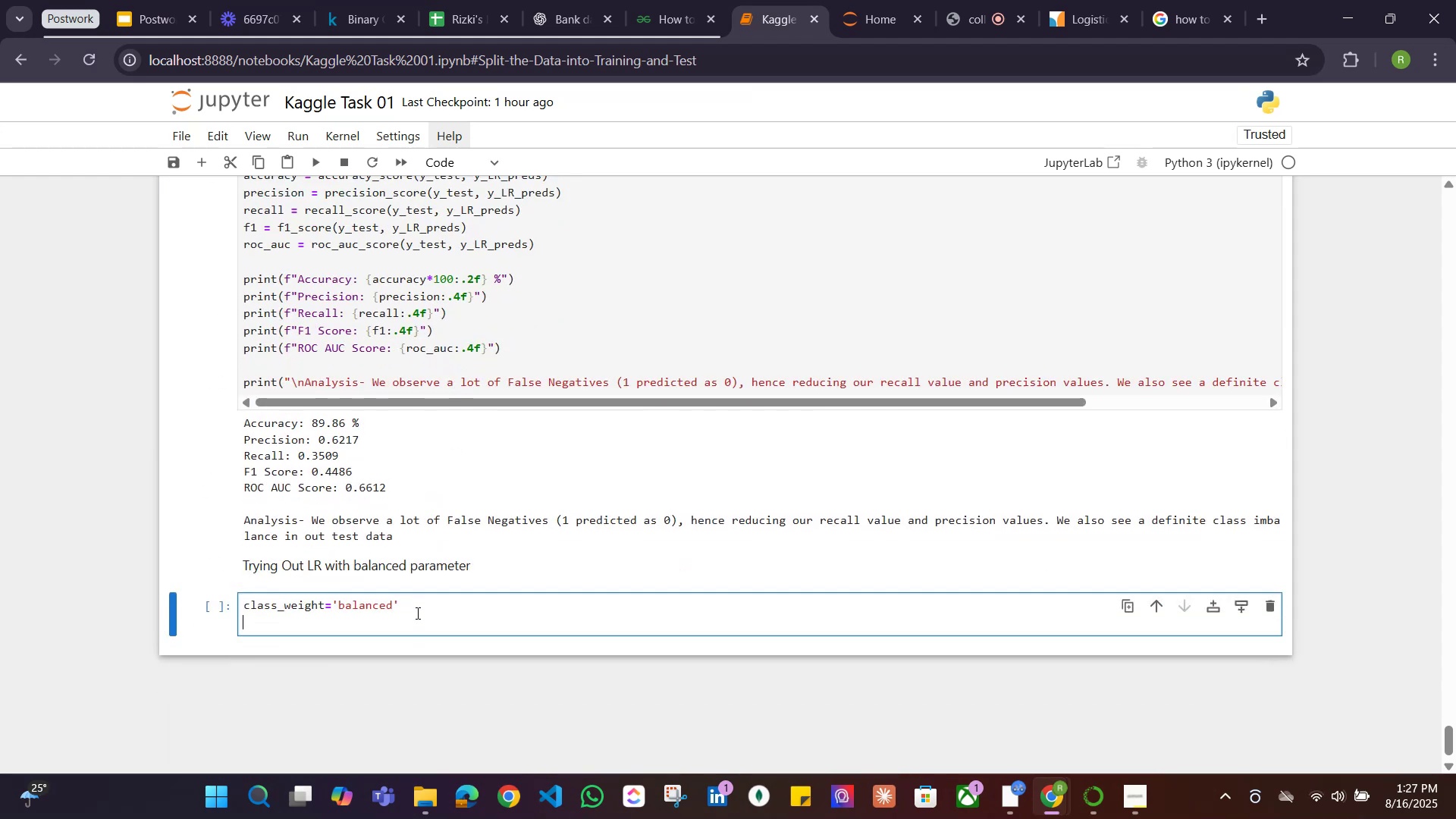 
key(Enter)
 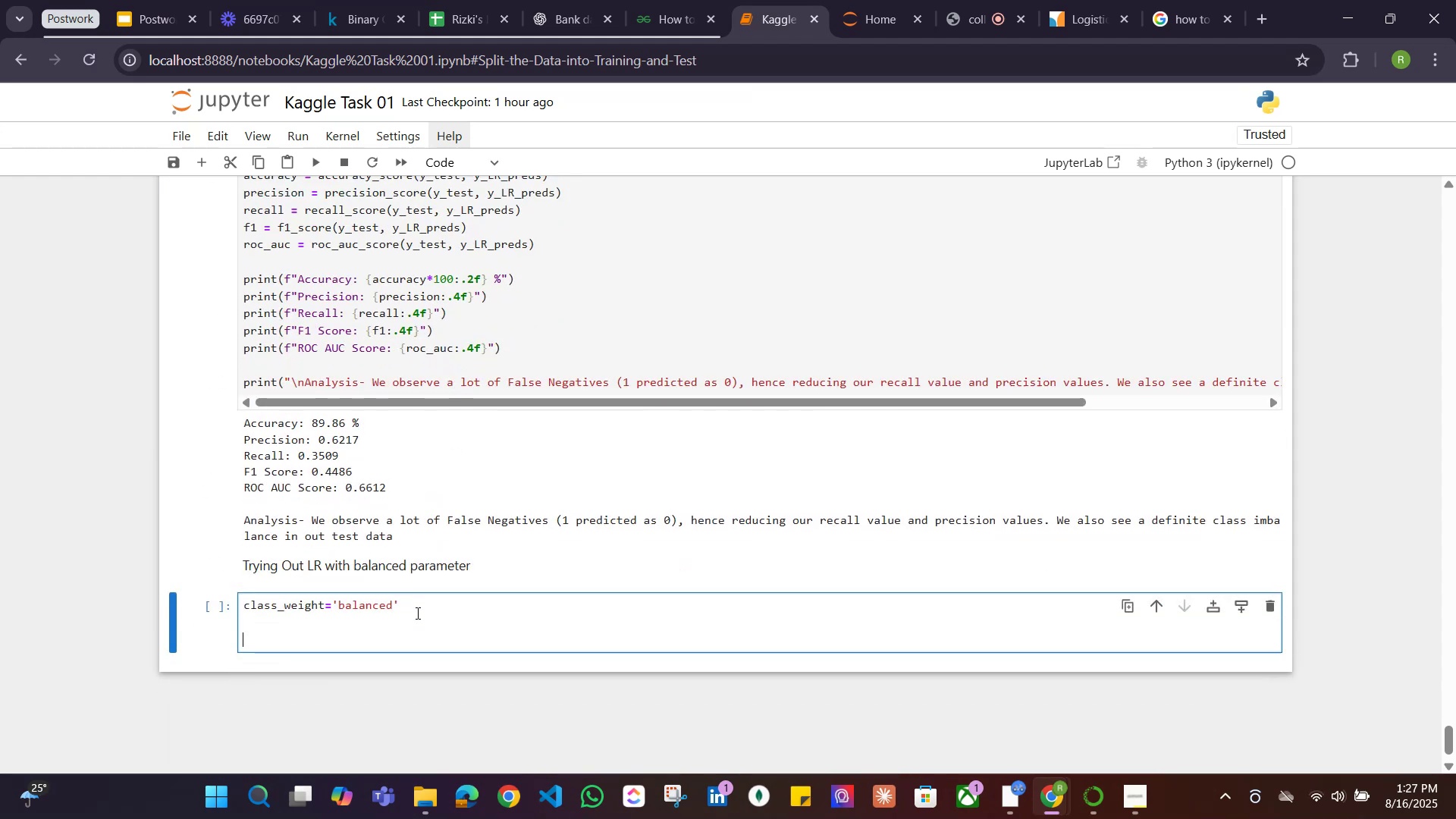 
key(Control+ControlLeft)
 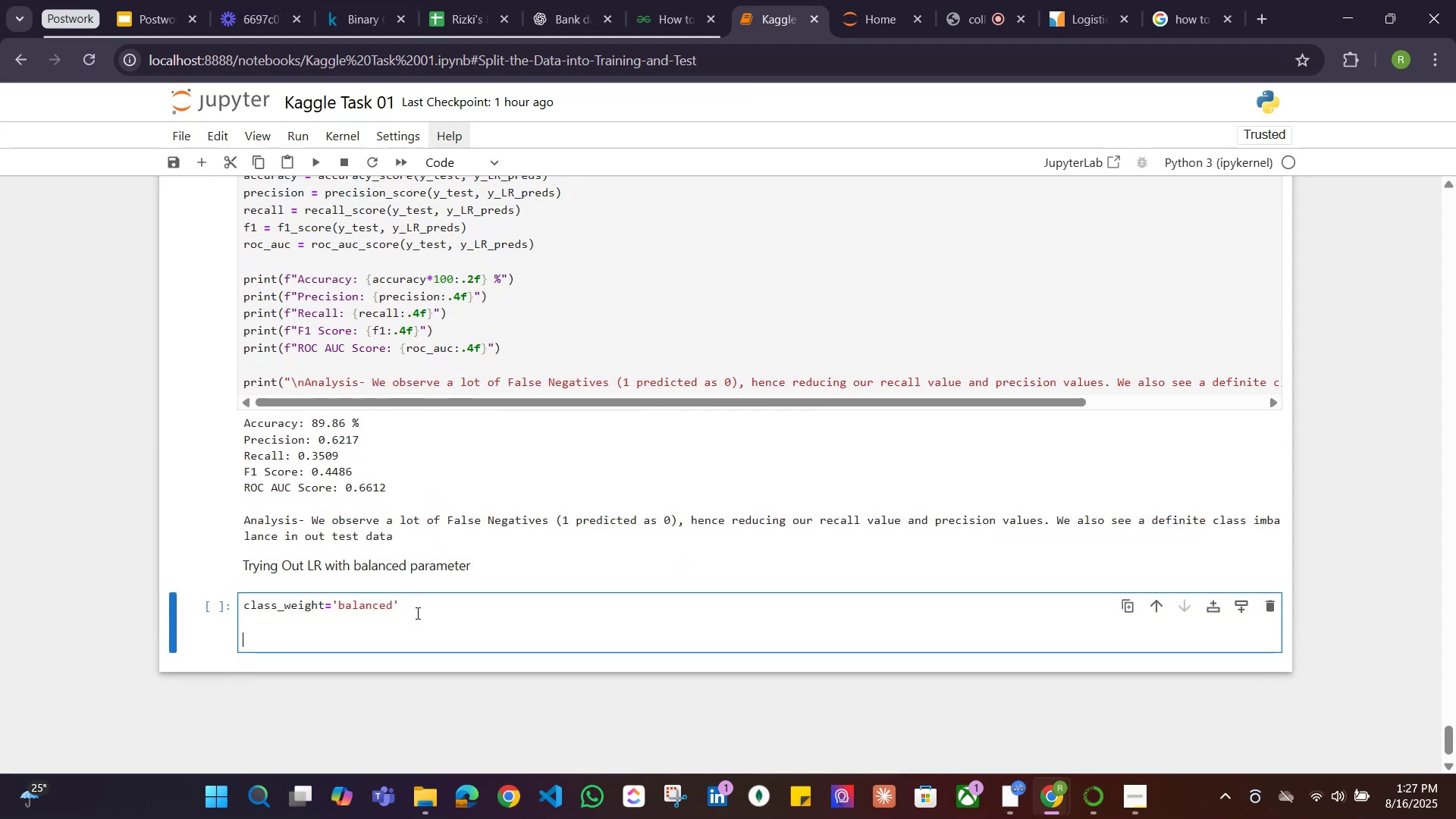 
key(Control+V)
 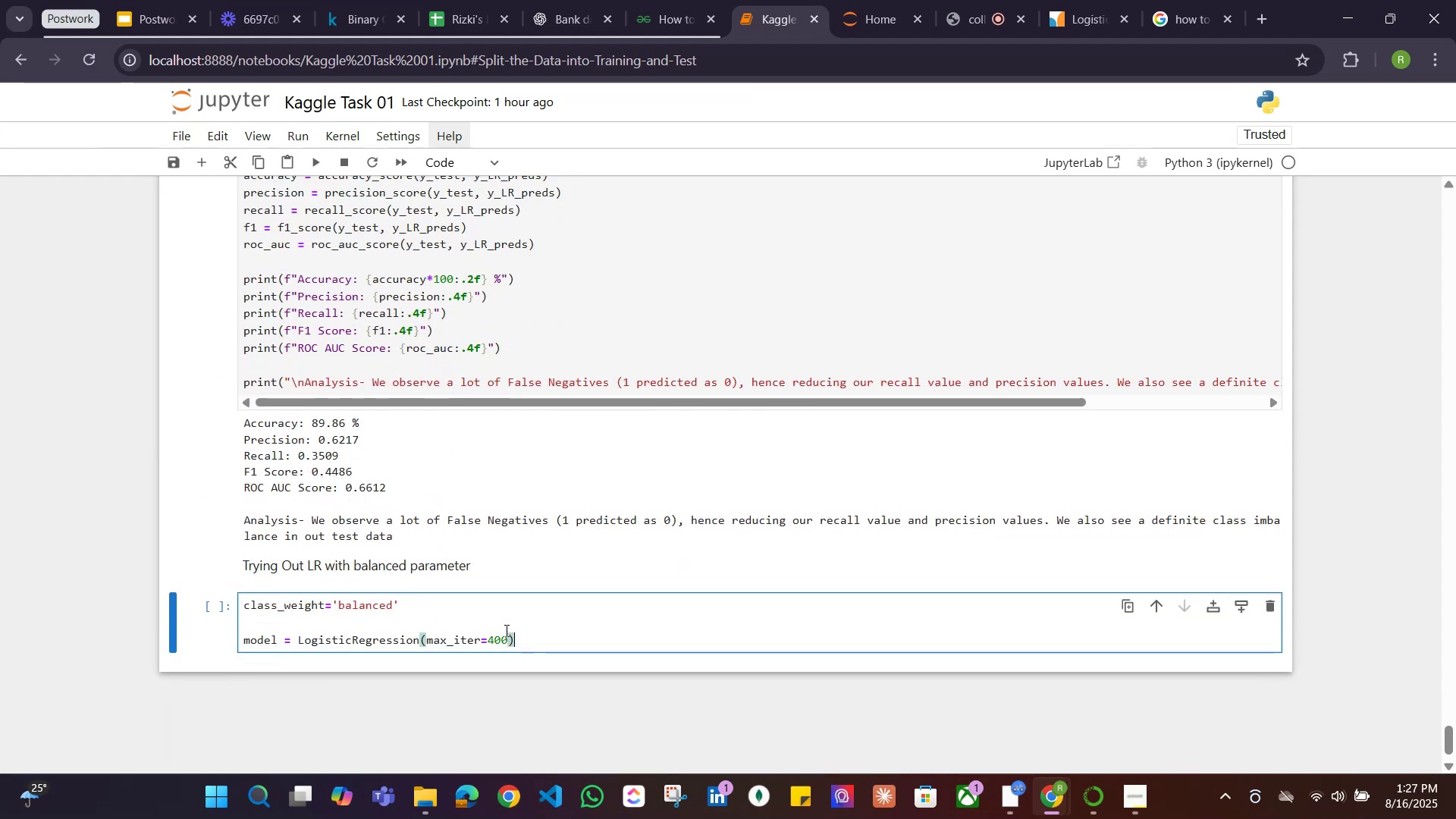 
left_click_drag(start_coordinate=[410, 604], to_coordinate=[215, 613])
 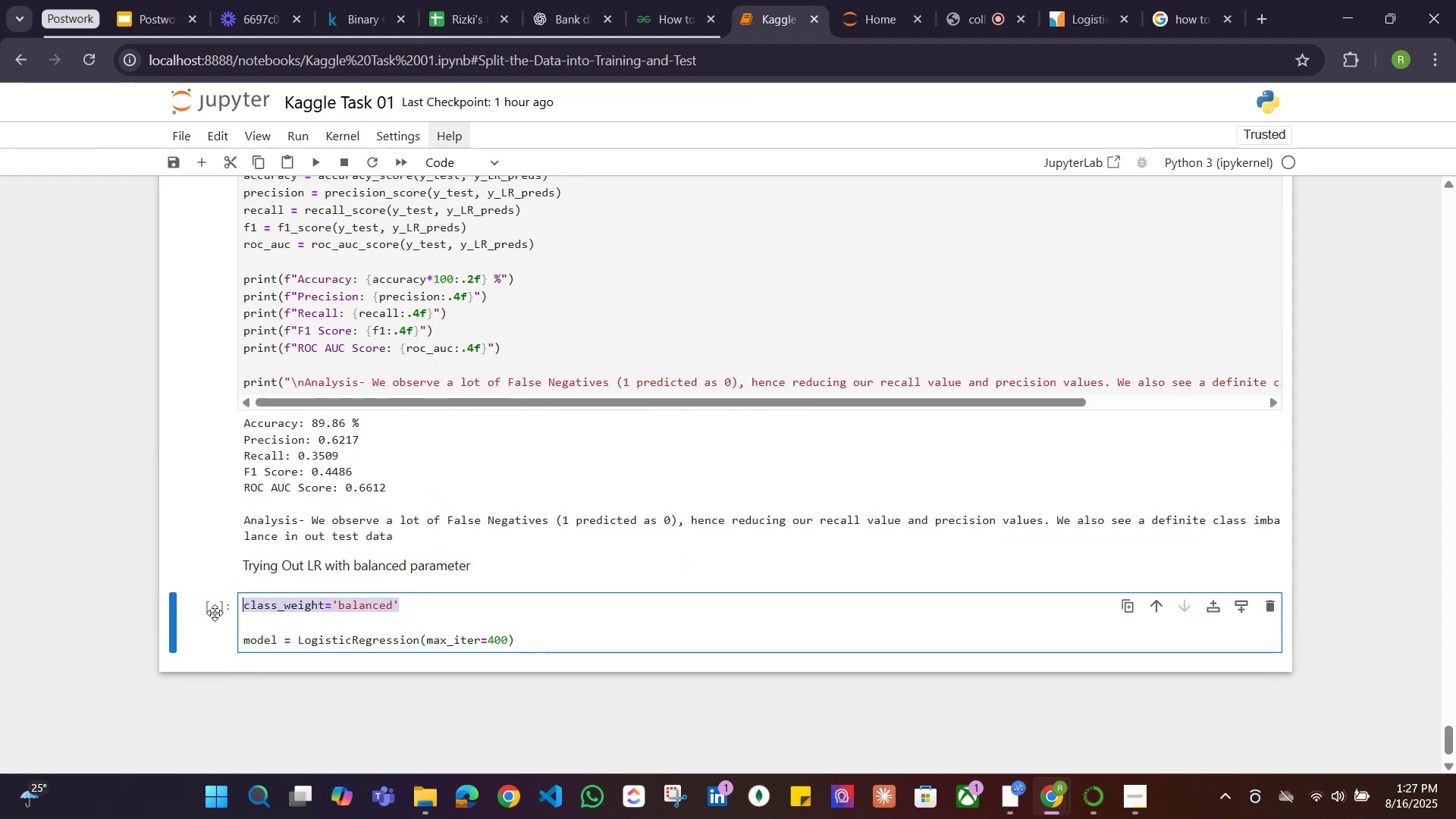 
key(Control+C)
 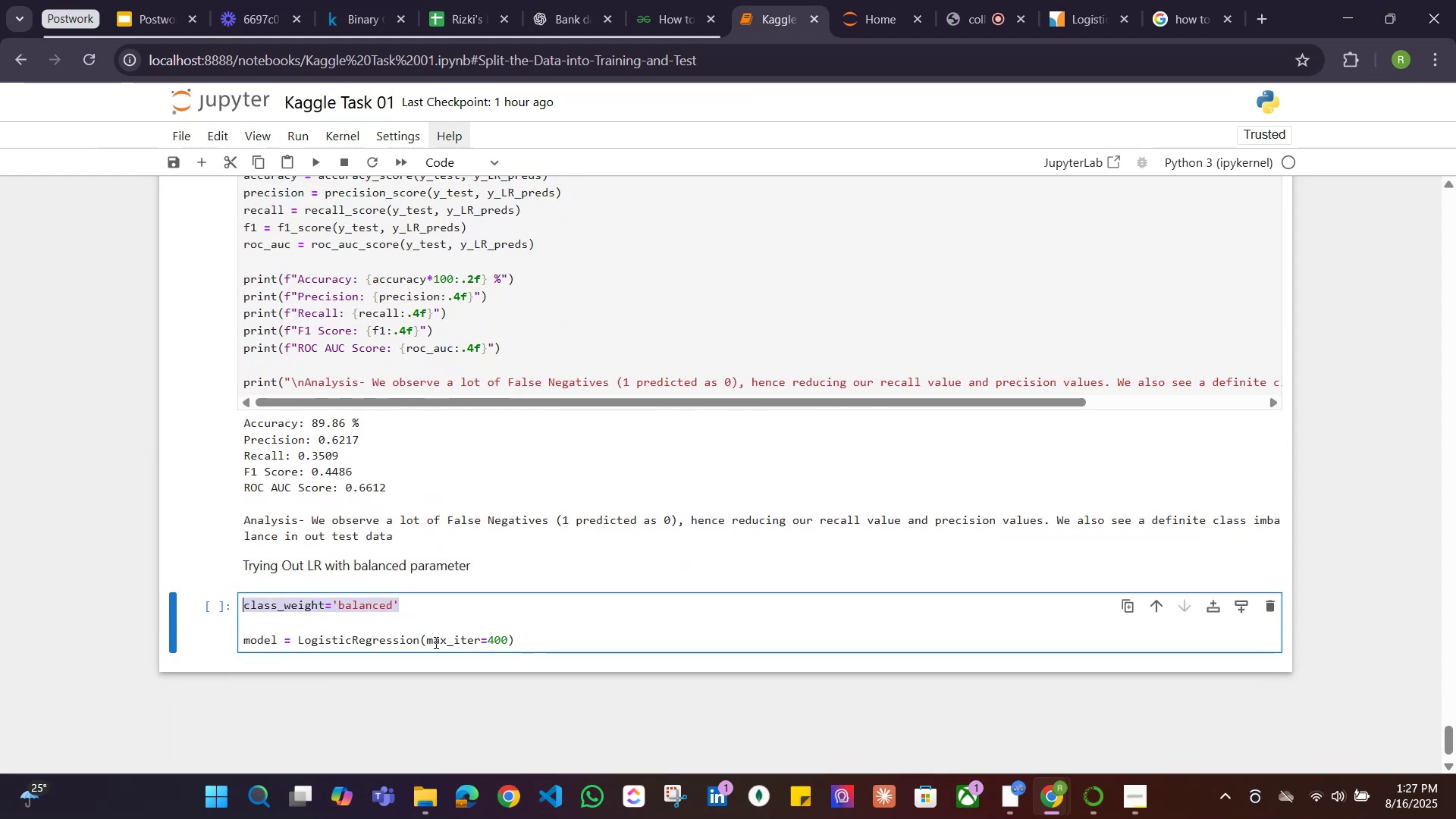 
hold_key(key=ControlLeft, duration=0.37)
left_click([423, 639])
 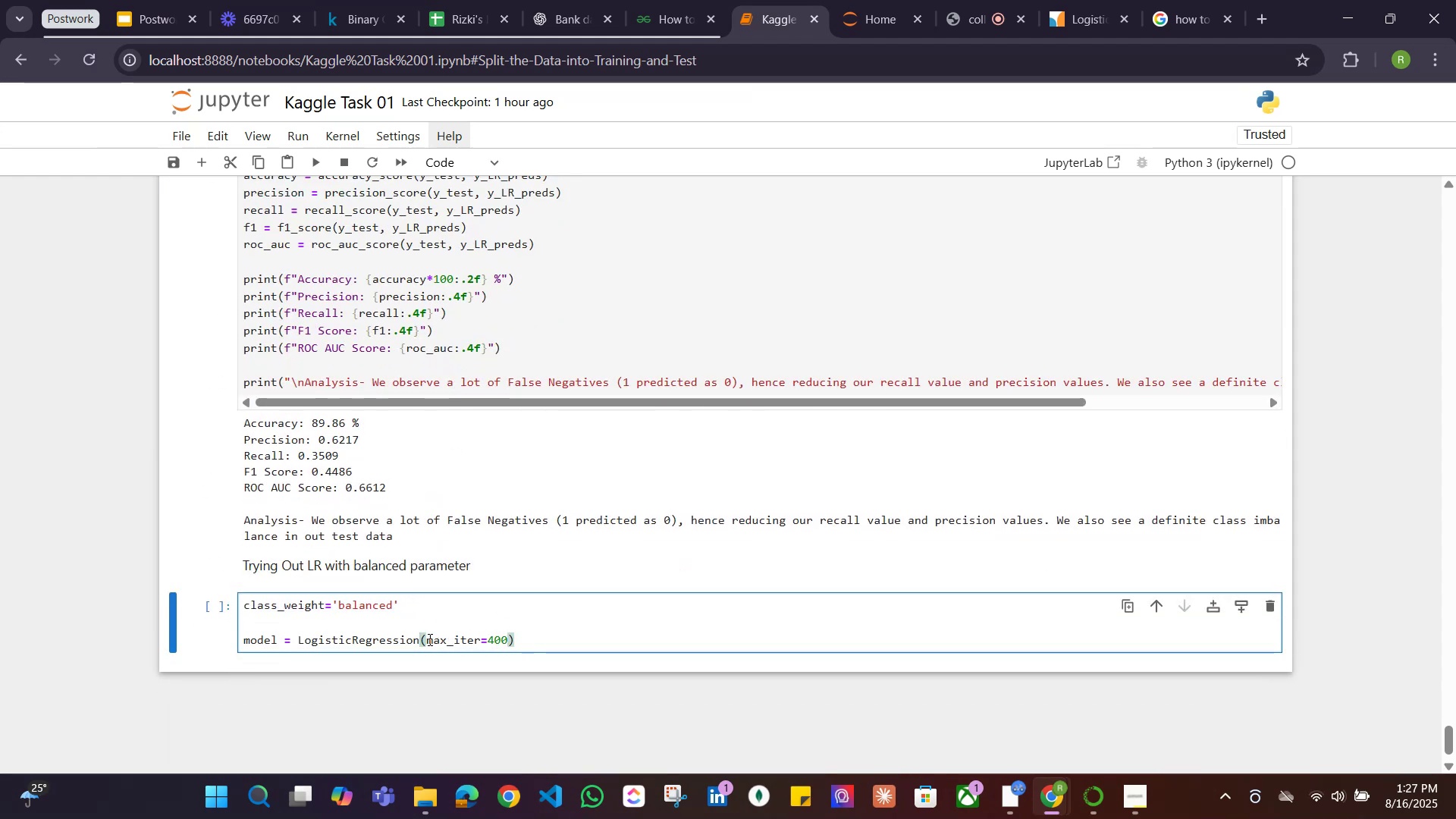 
left_click([428, 639])
 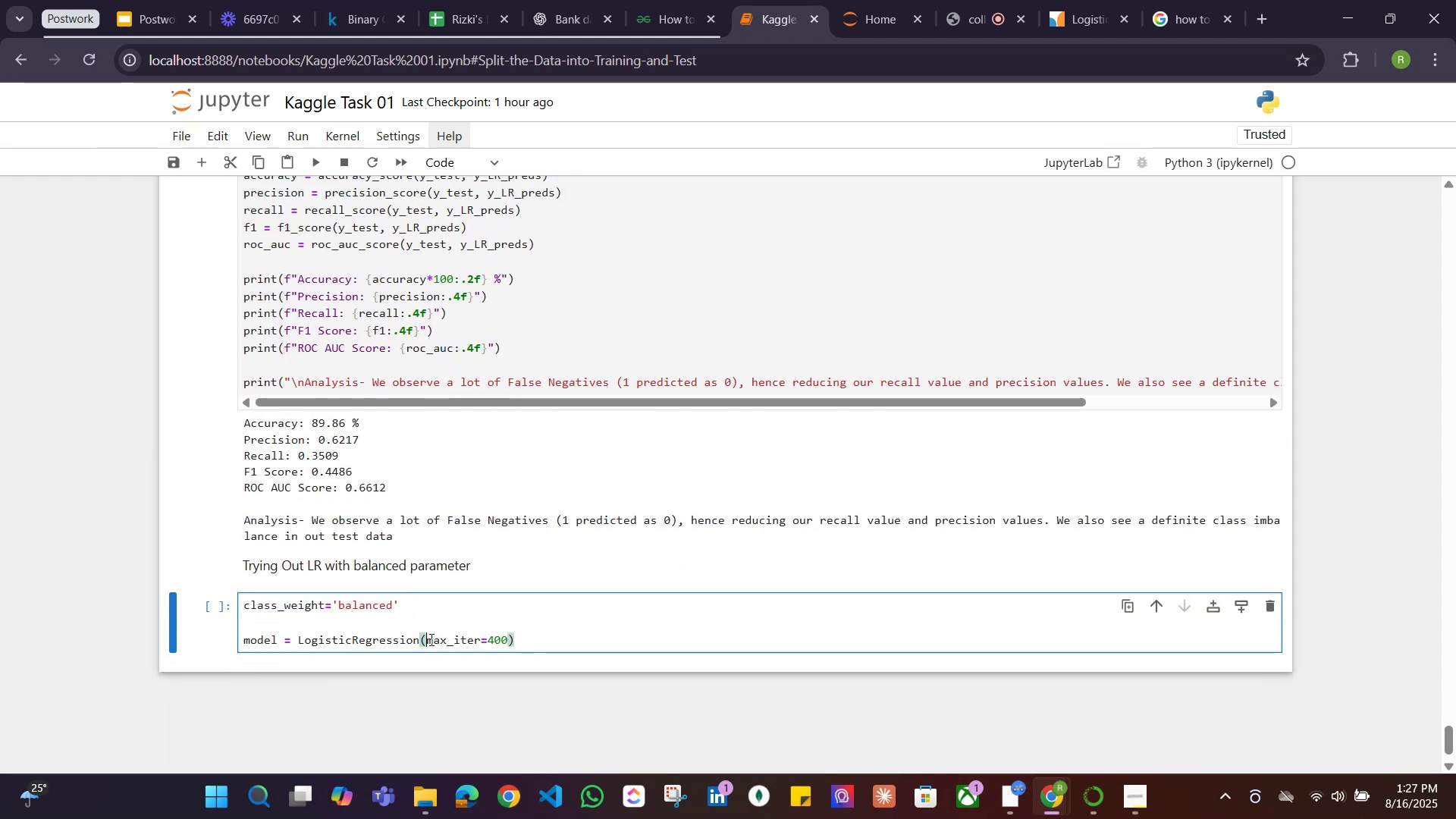 
key(Control+V)
 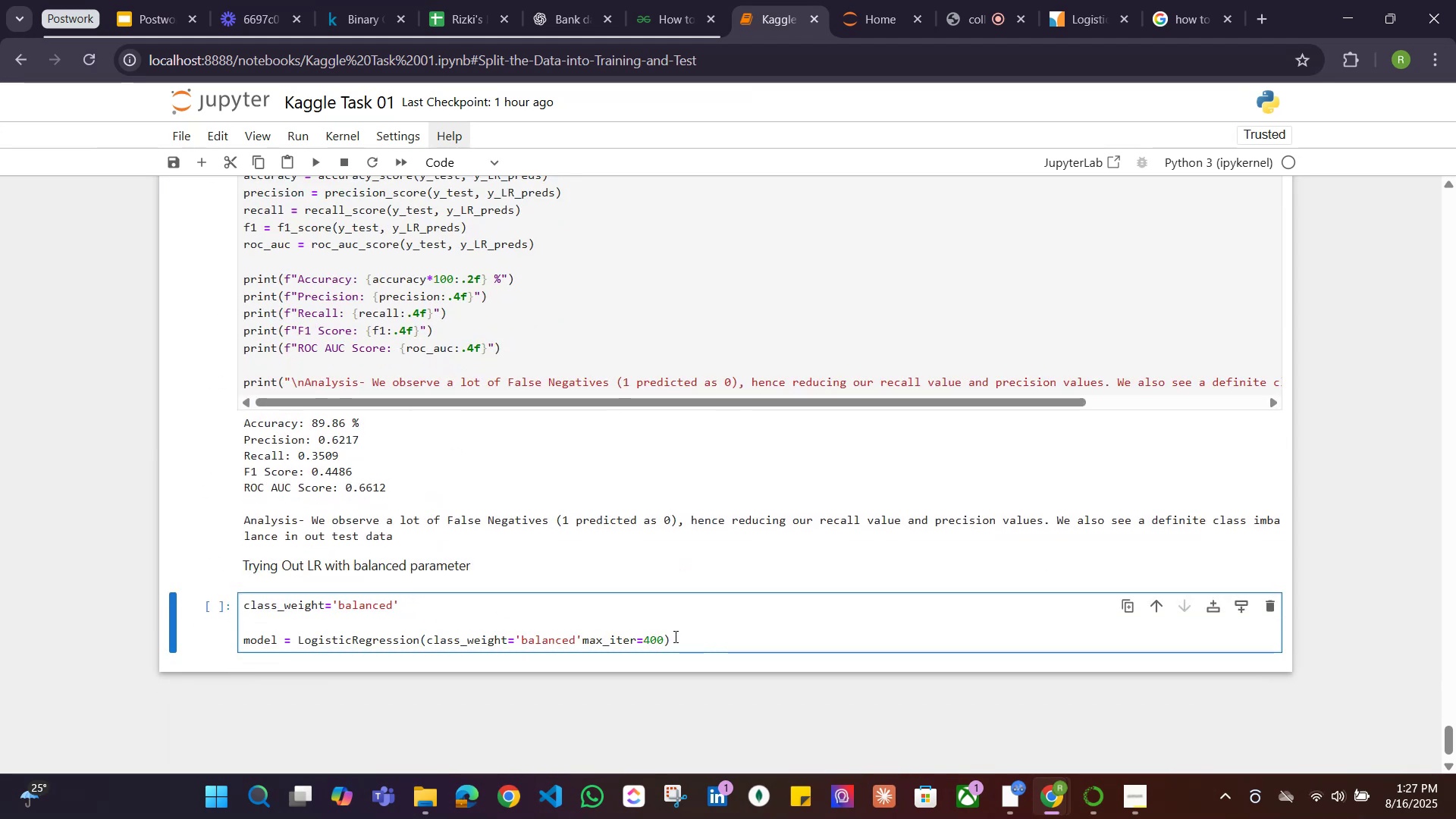 
key(Comma)
 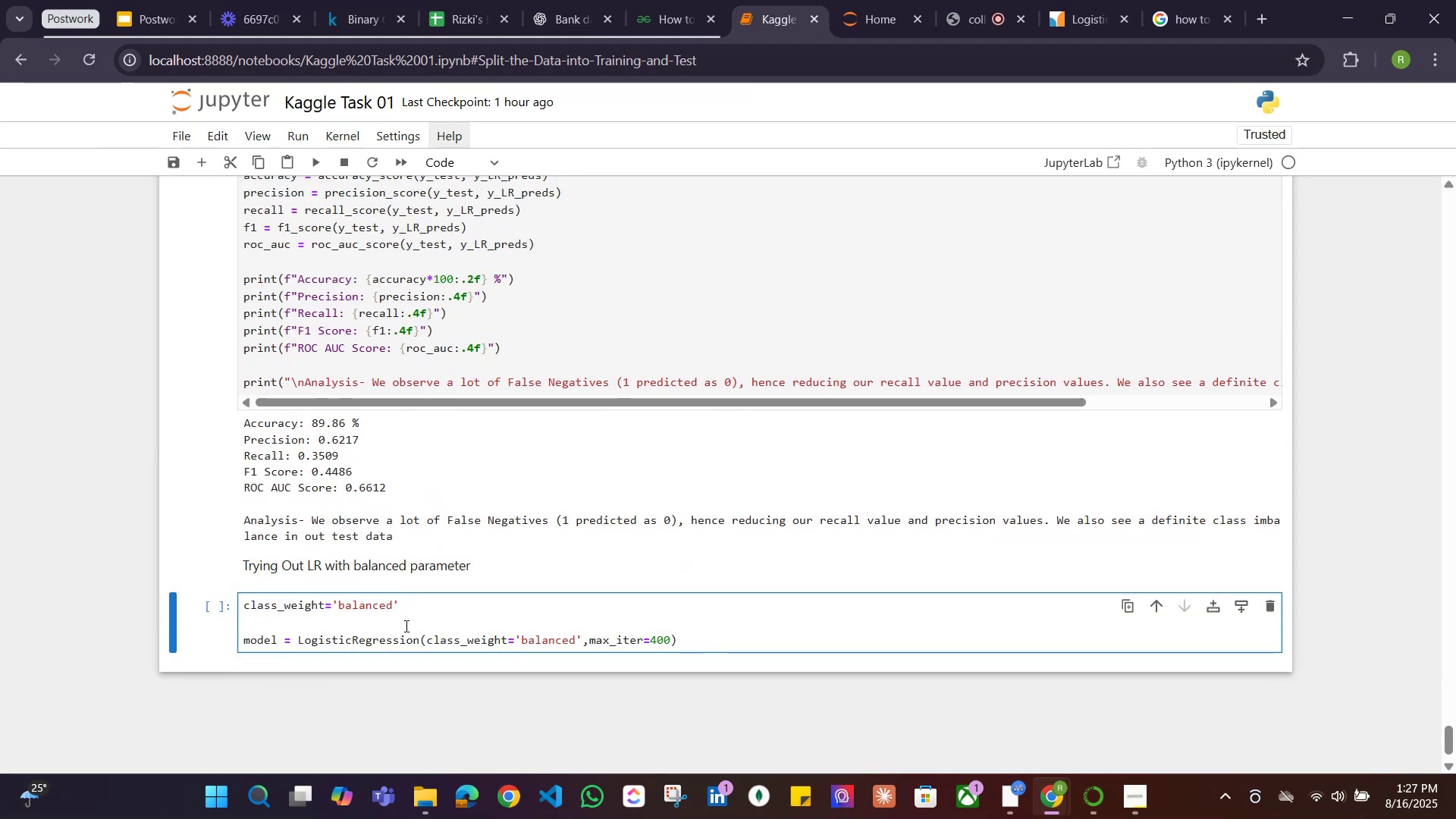 
left_click_drag(start_coordinate=[417, 616], to_coordinate=[236, 613])
 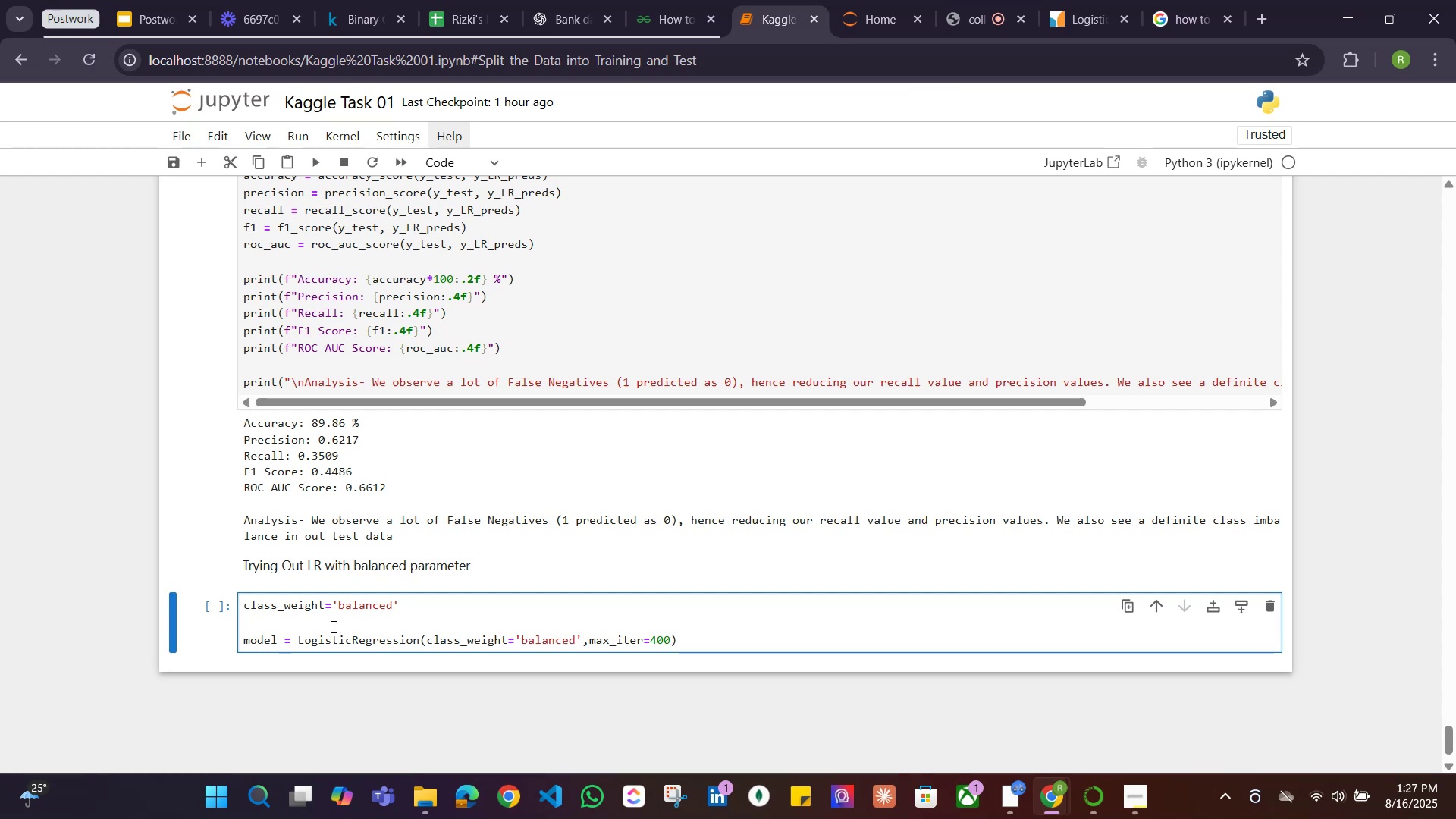 
left_click_drag(start_coordinate=[278, 624], to_coordinate=[189, 607])
 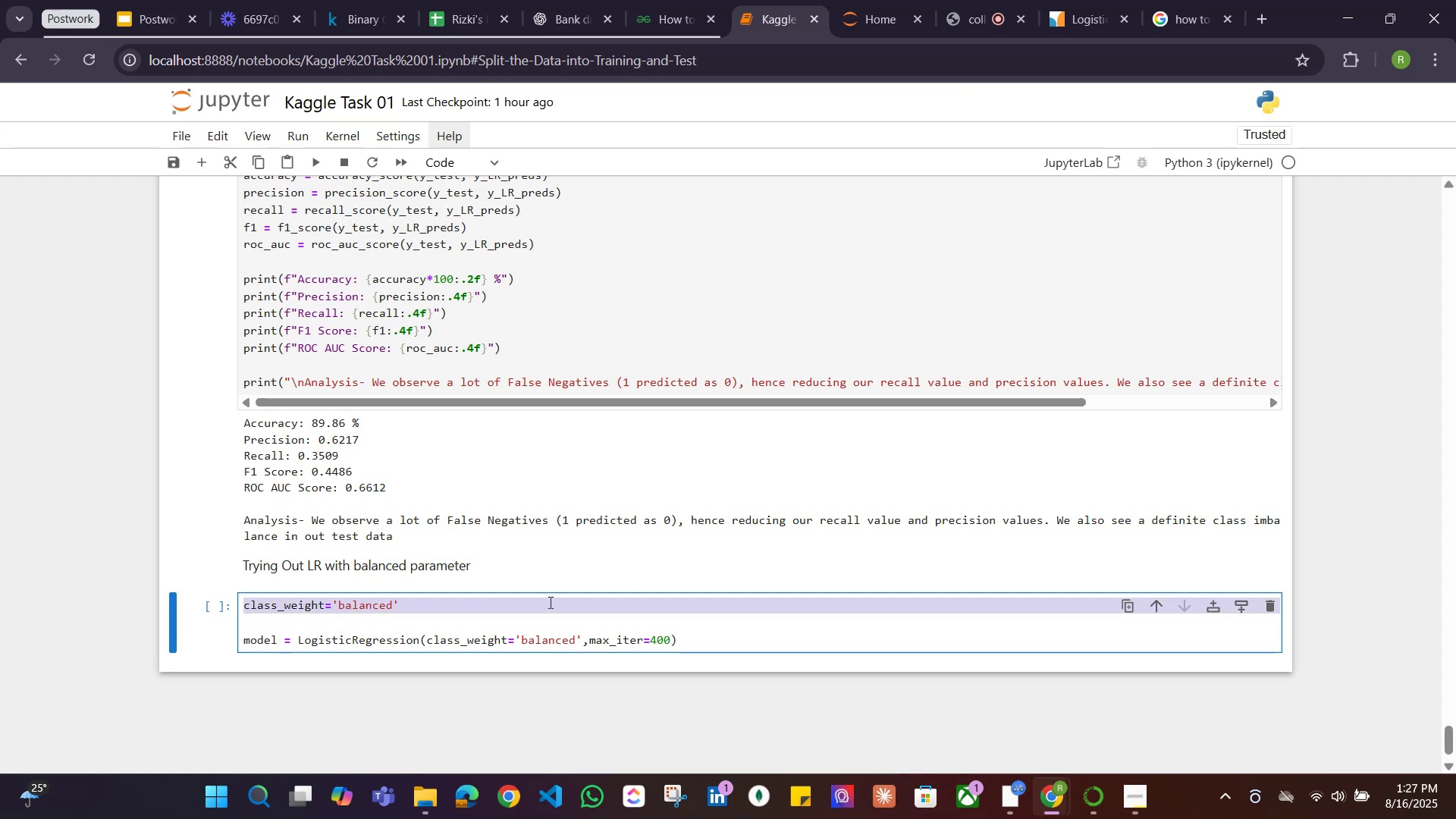 
key(Backspace)
 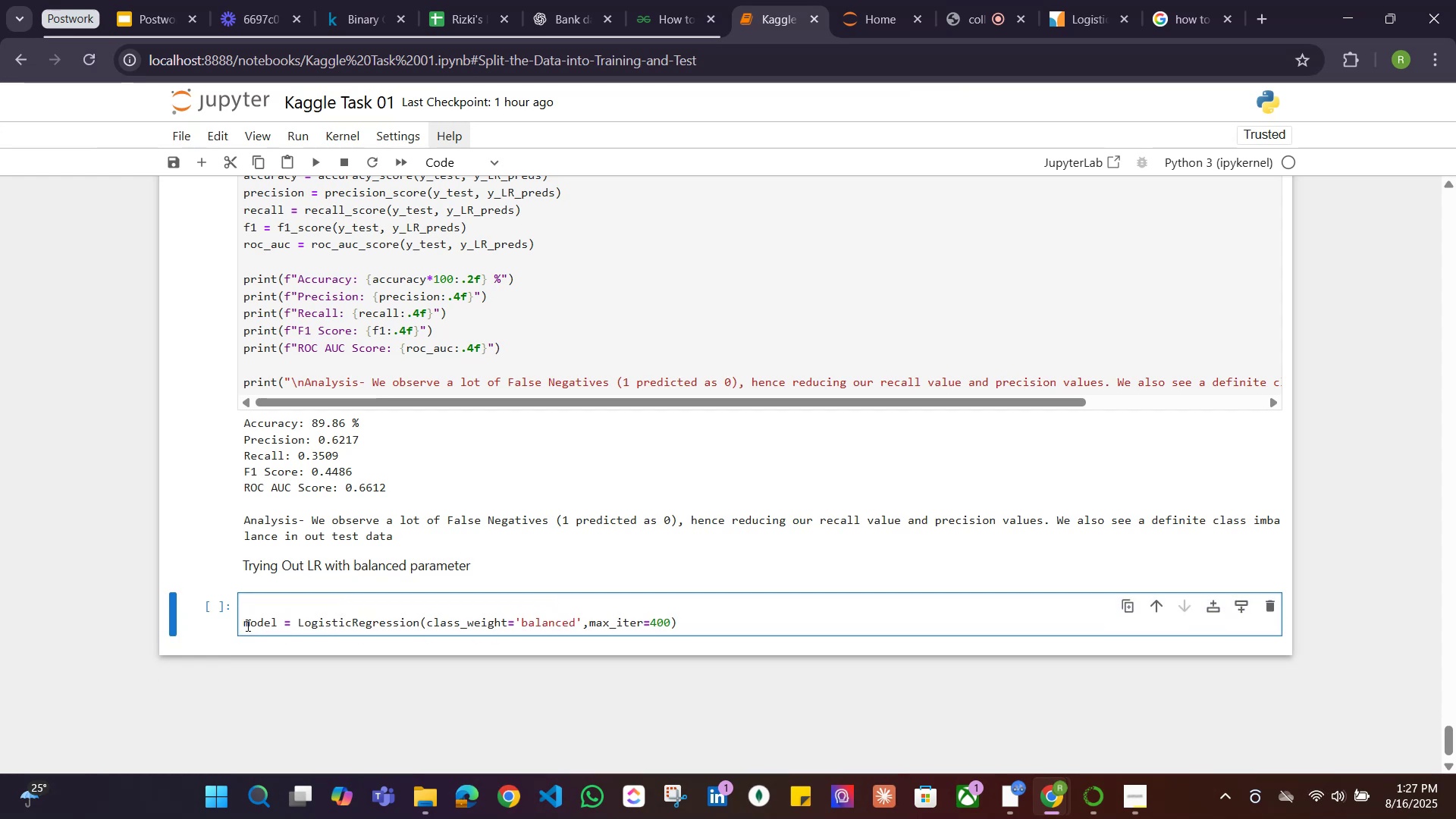 
key(Backspace)
 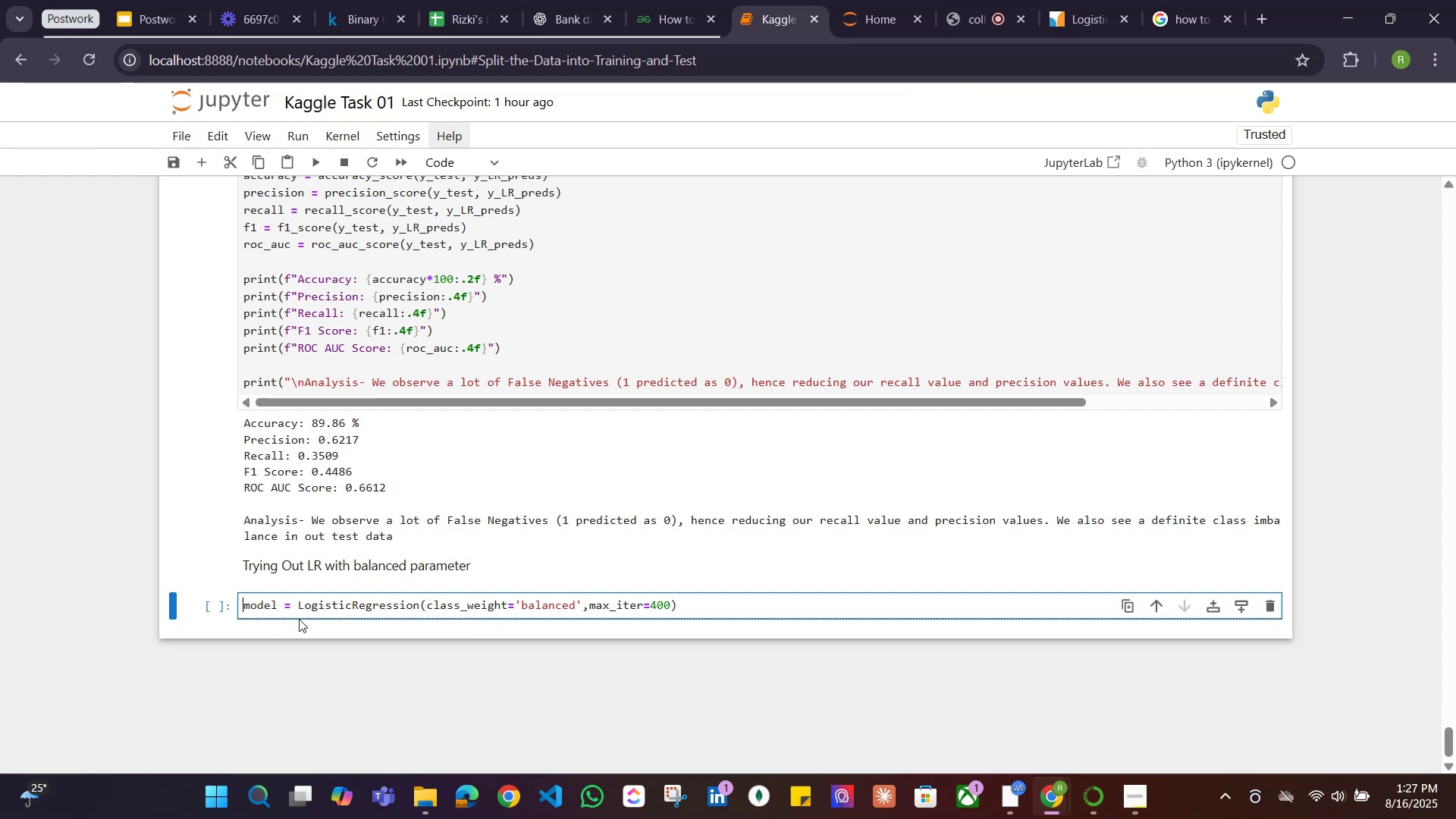 
scroll: coordinate [433, 509], scroll_direction: up, amount: 20.0
 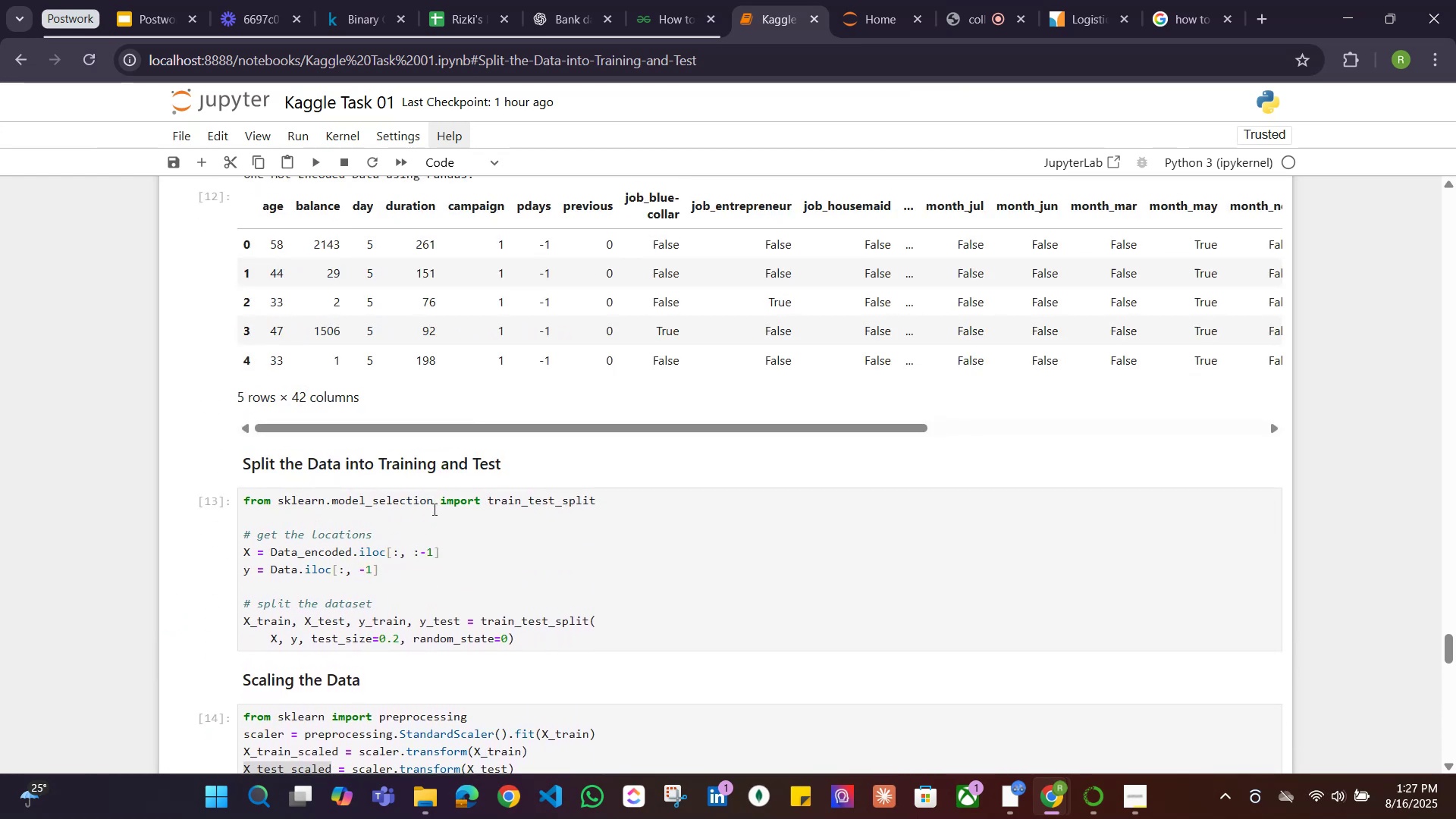 
scroll: coordinate [431, 509], scroll_direction: down, amount: 5.0
 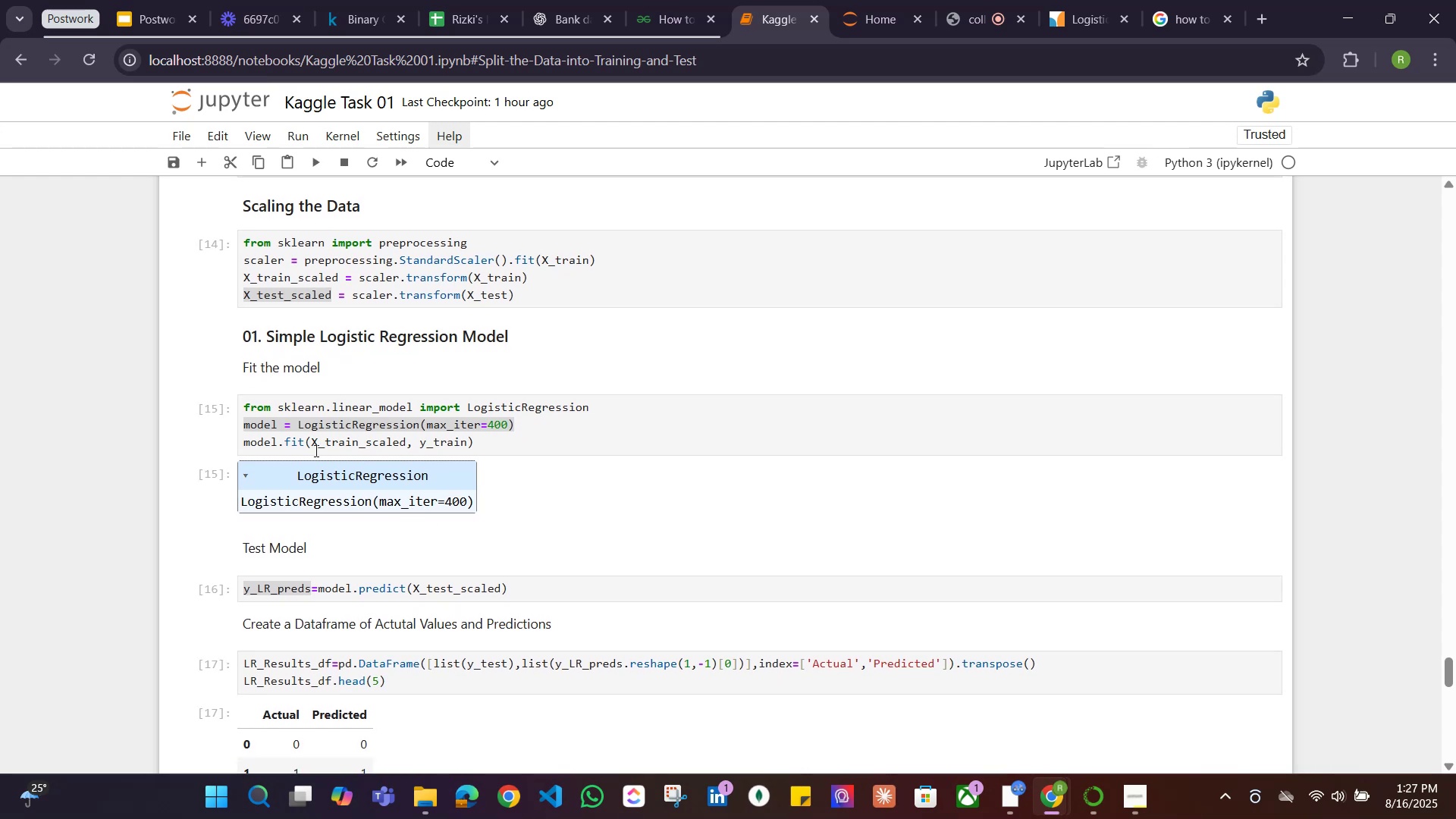 
left_click([312, 428])
 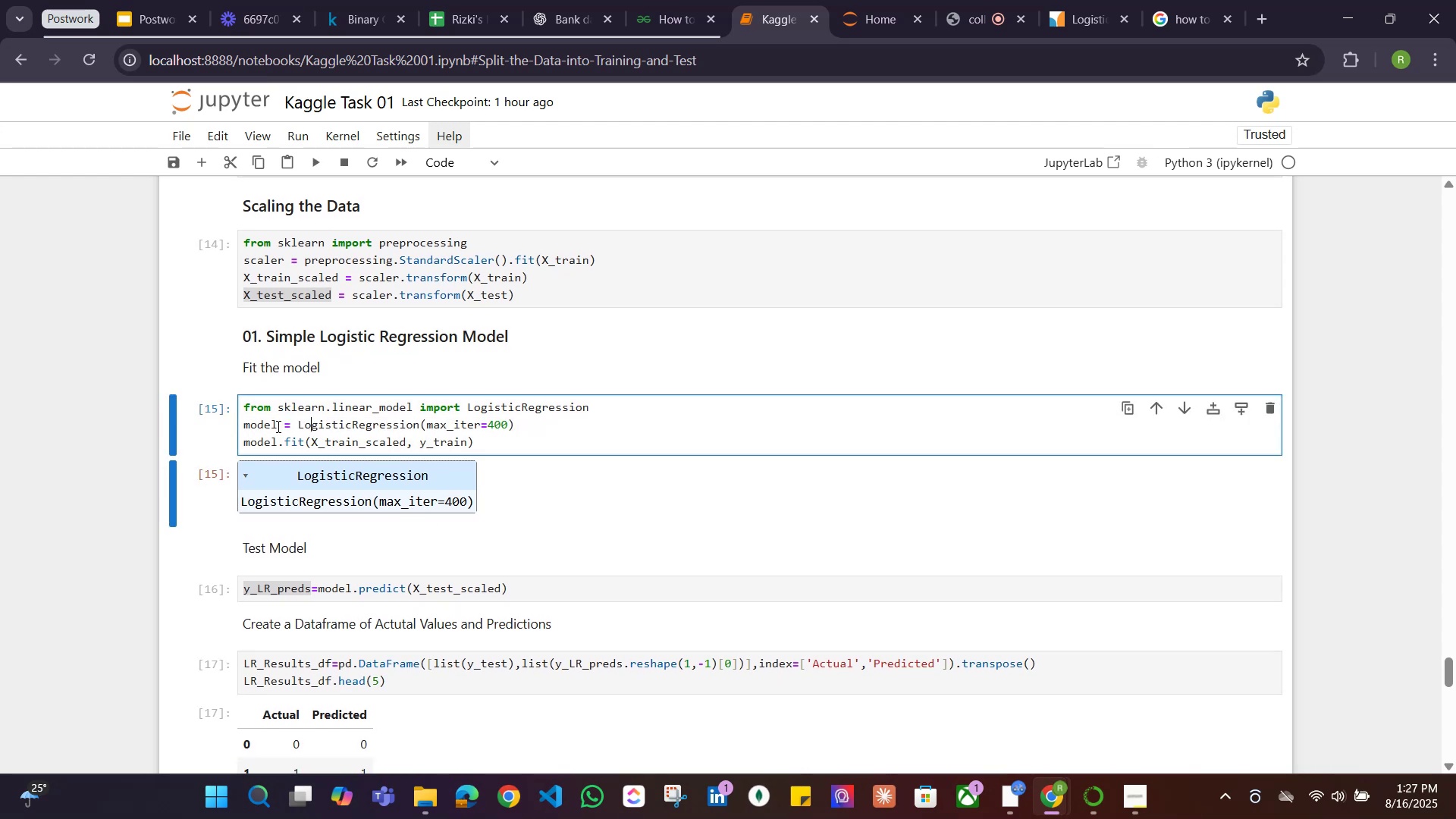 
left_click([276, 425])
 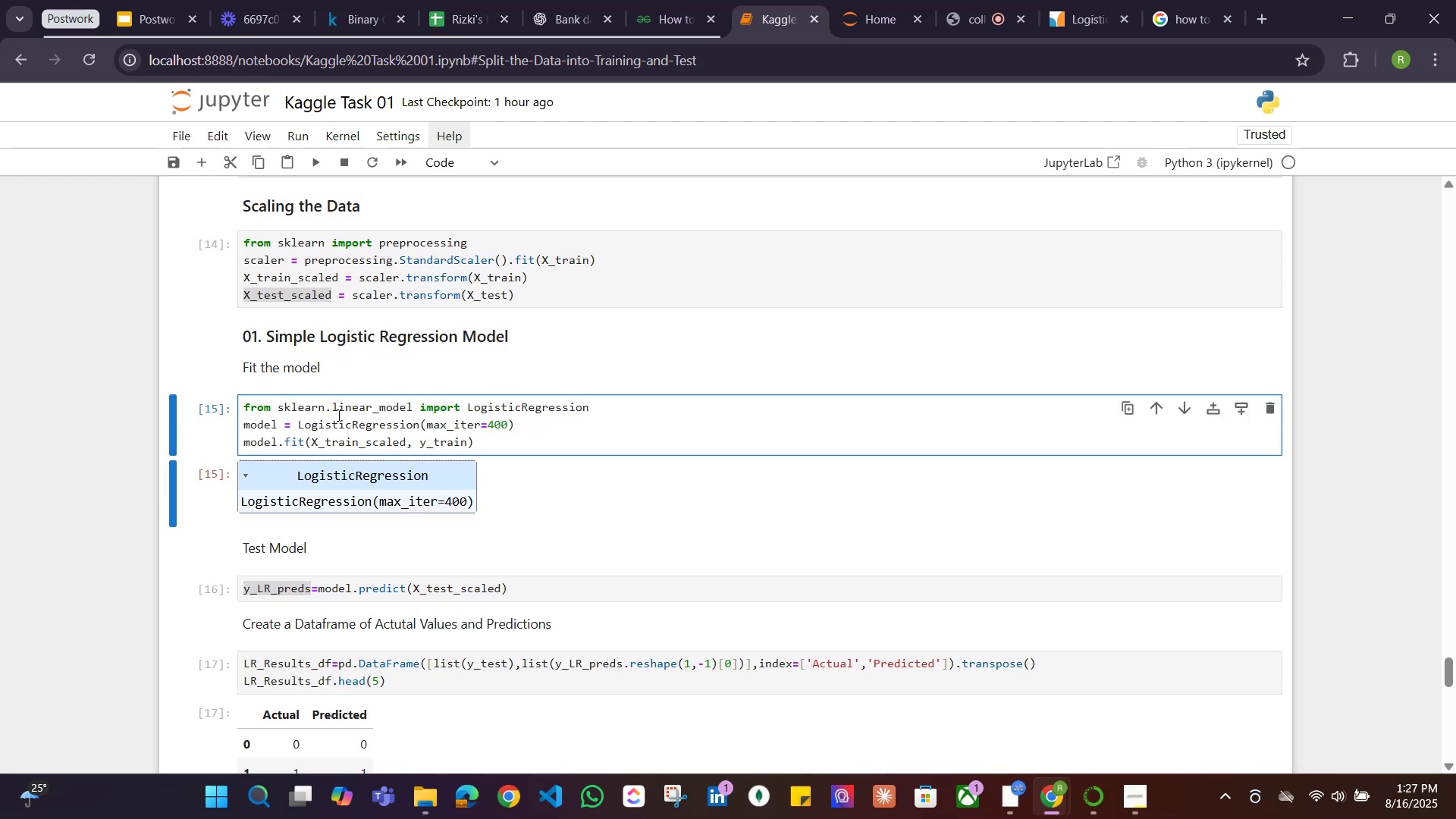 
type(_LR)
 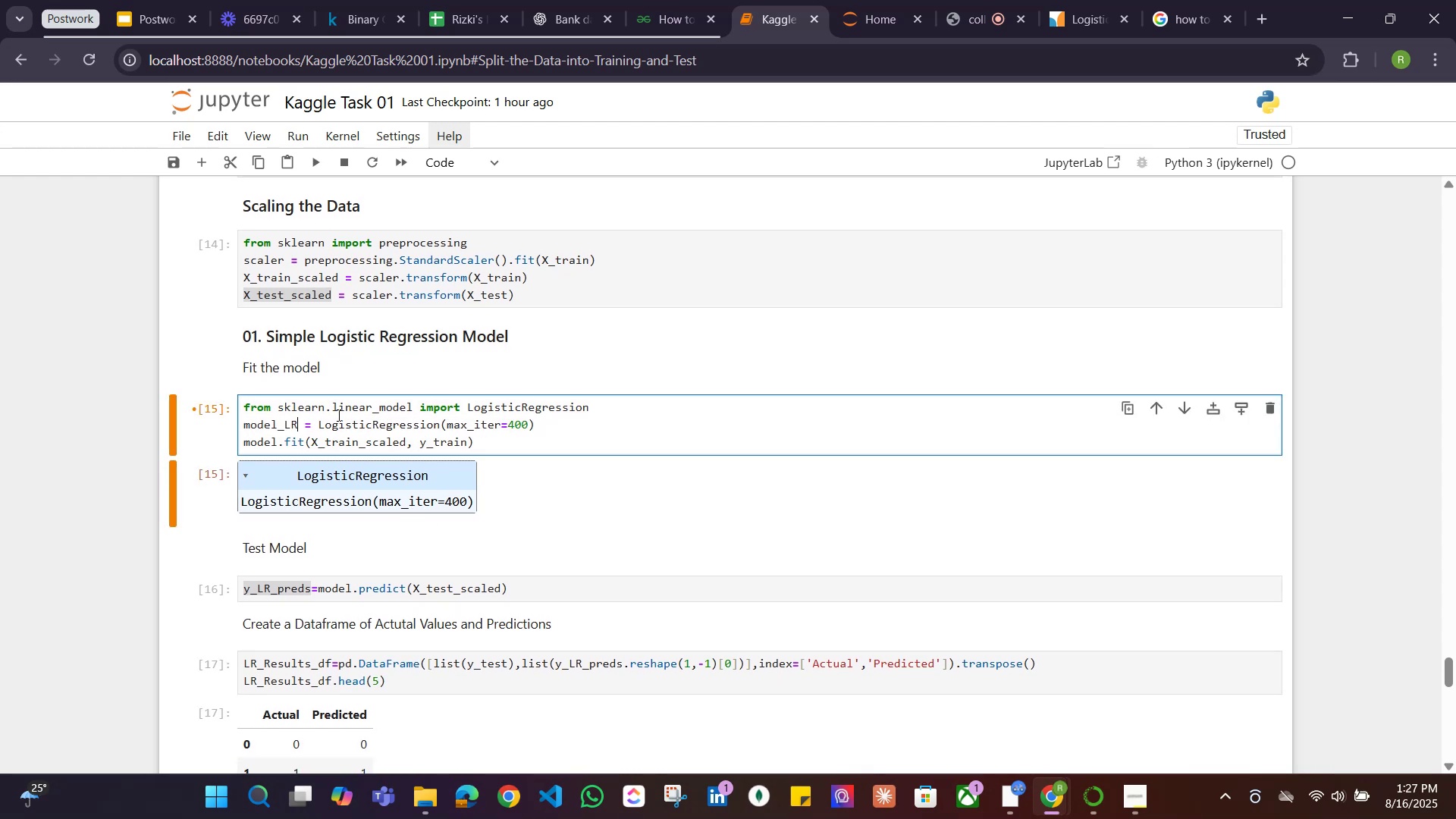 
left_click([339, 425])
 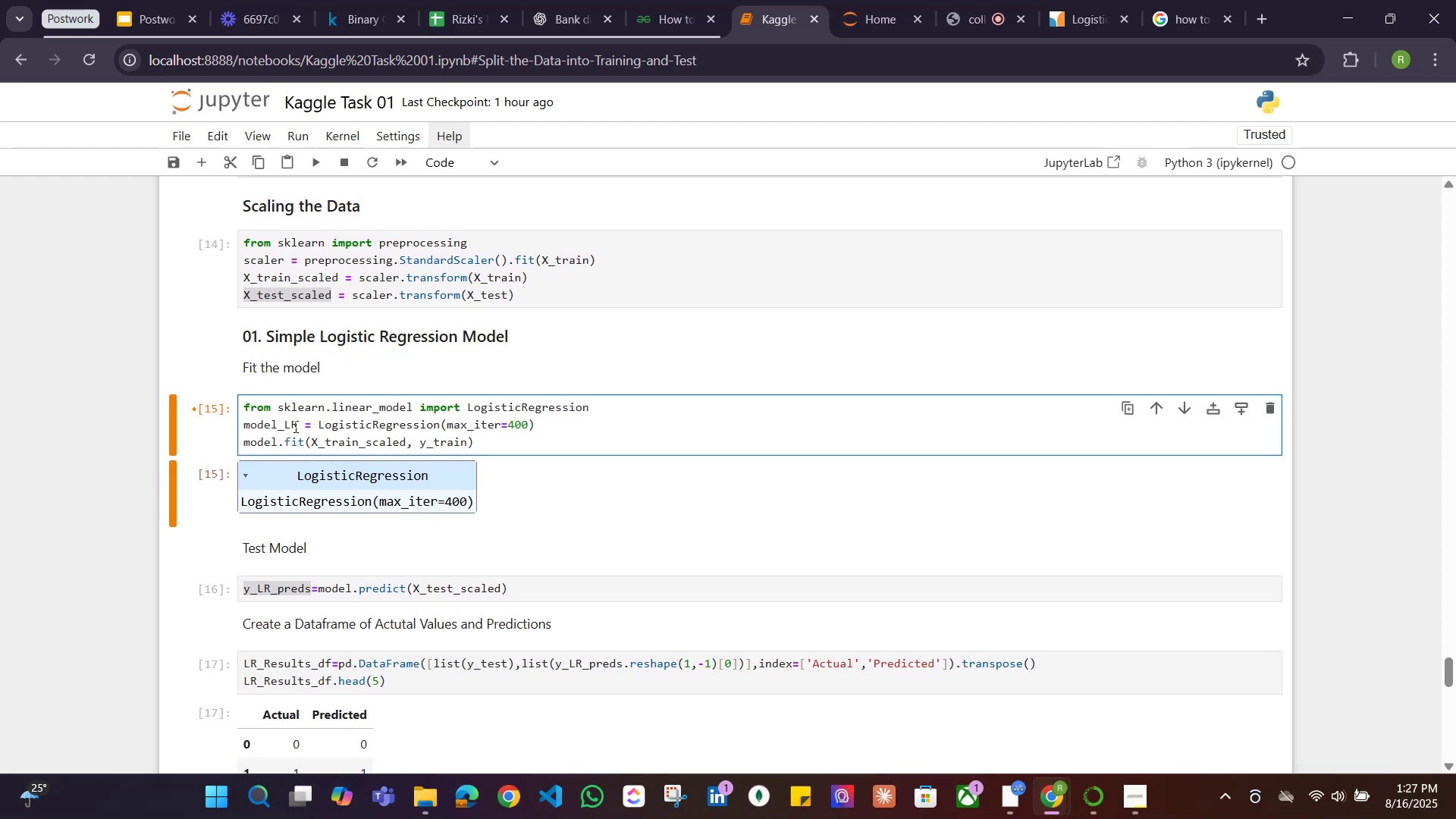 
left_click_drag(start_coordinate=[298, 426], to_coordinate=[280, 426])
 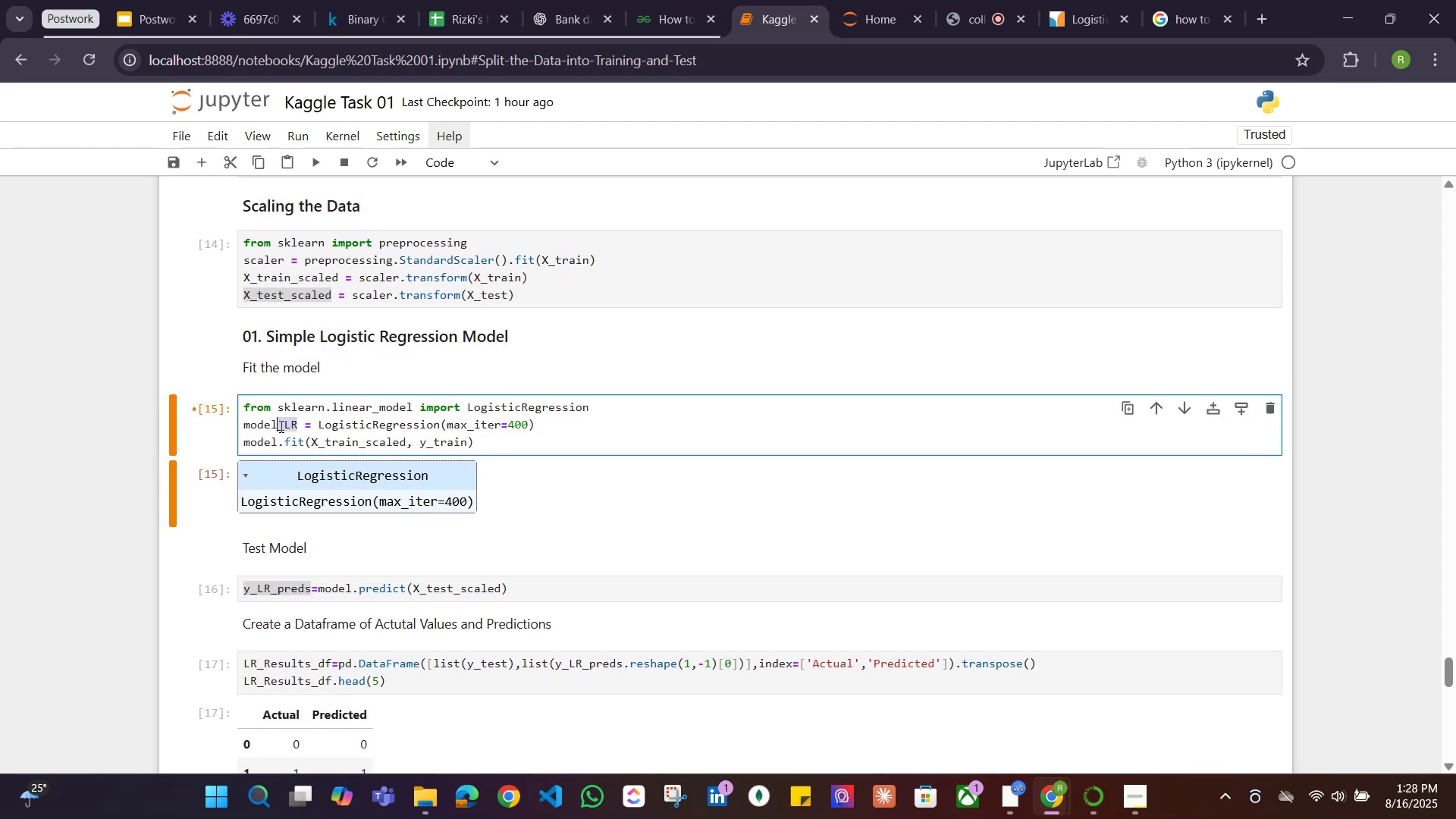 
key(Control+C)
 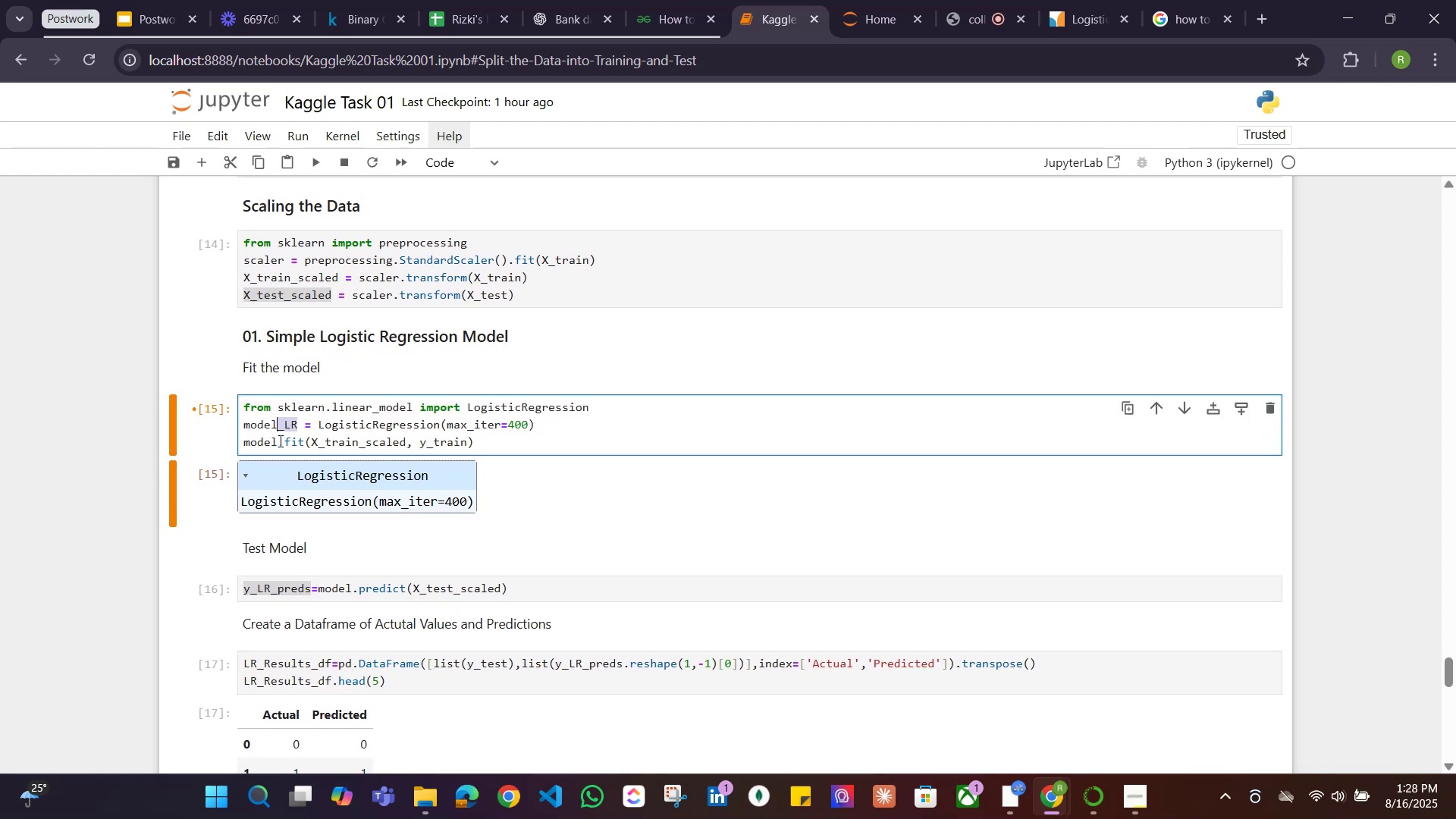 
left_click([281, 443])
 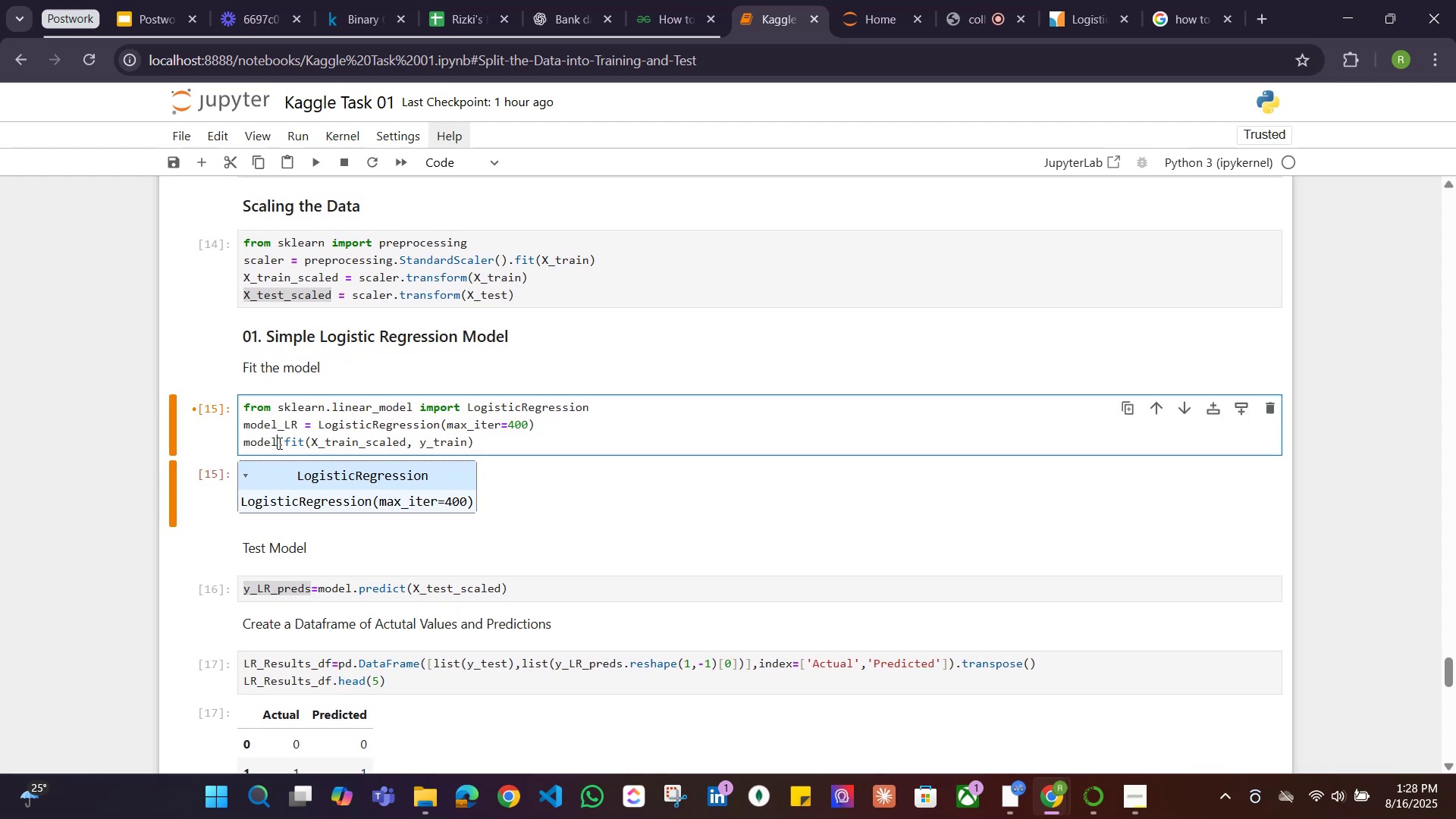 
key(Control+ControlLeft)
 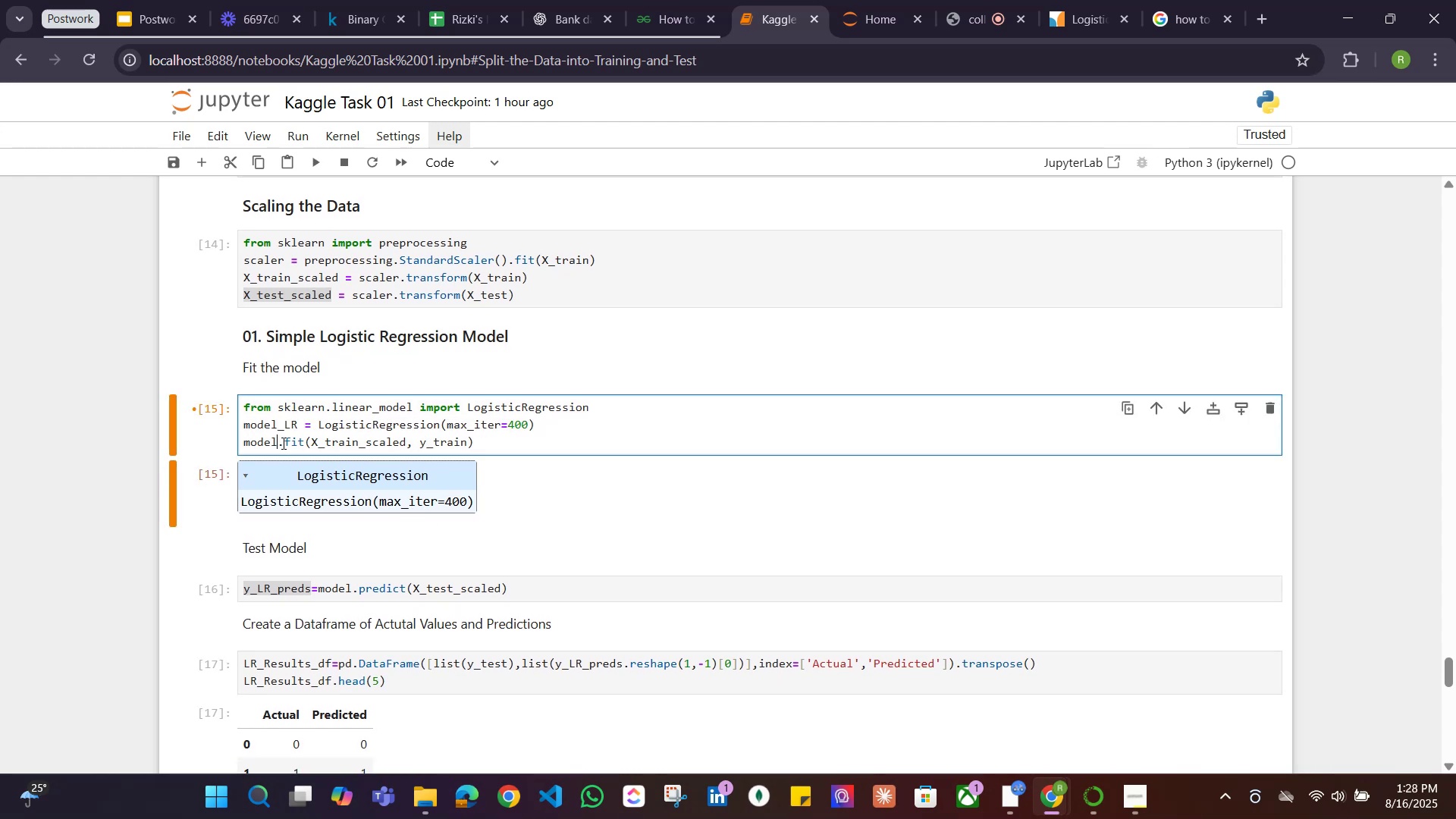 
key(Control+V)
 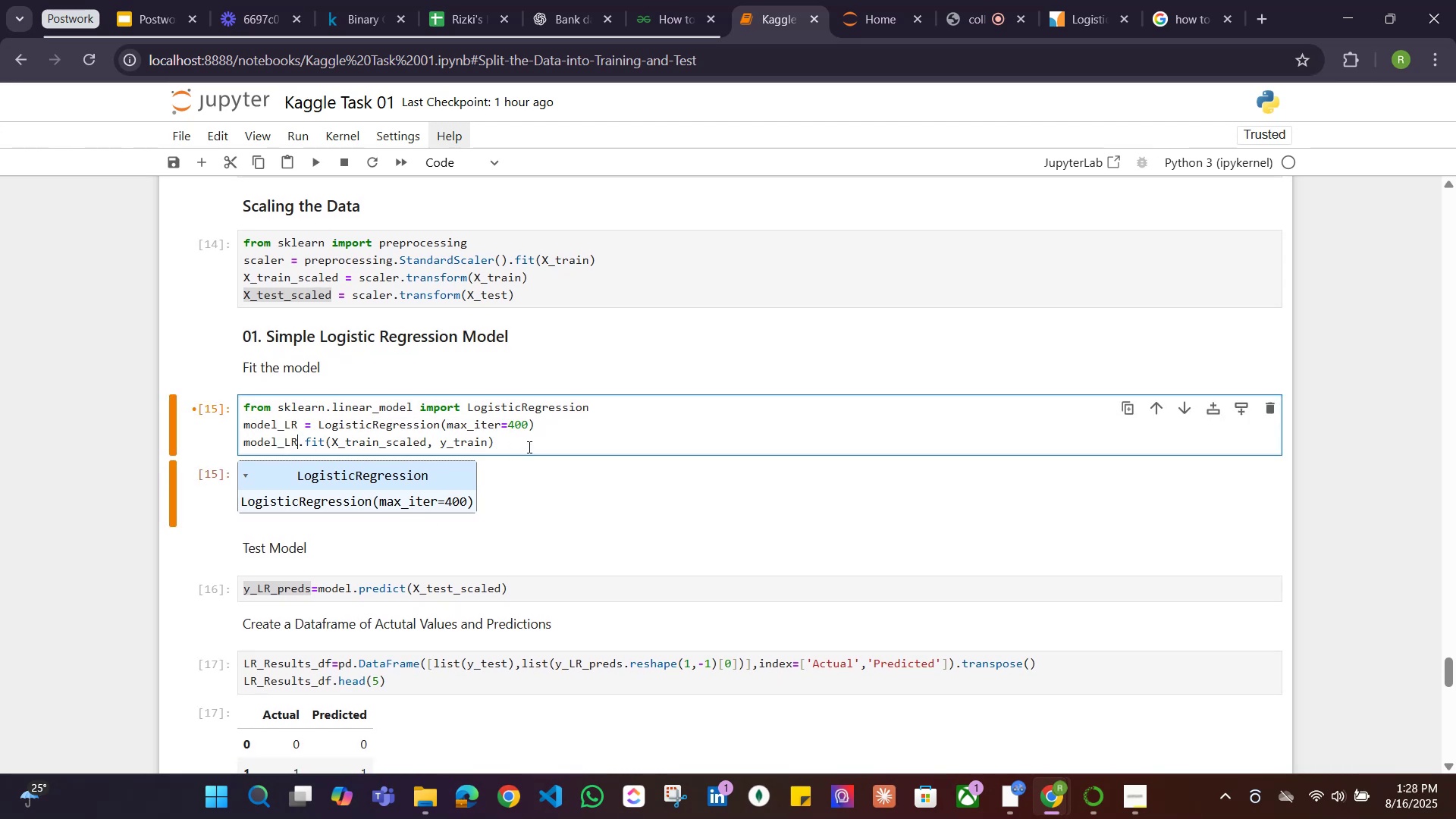 
scroll: coordinate [516, 438], scroll_direction: down, amount: 2.0
 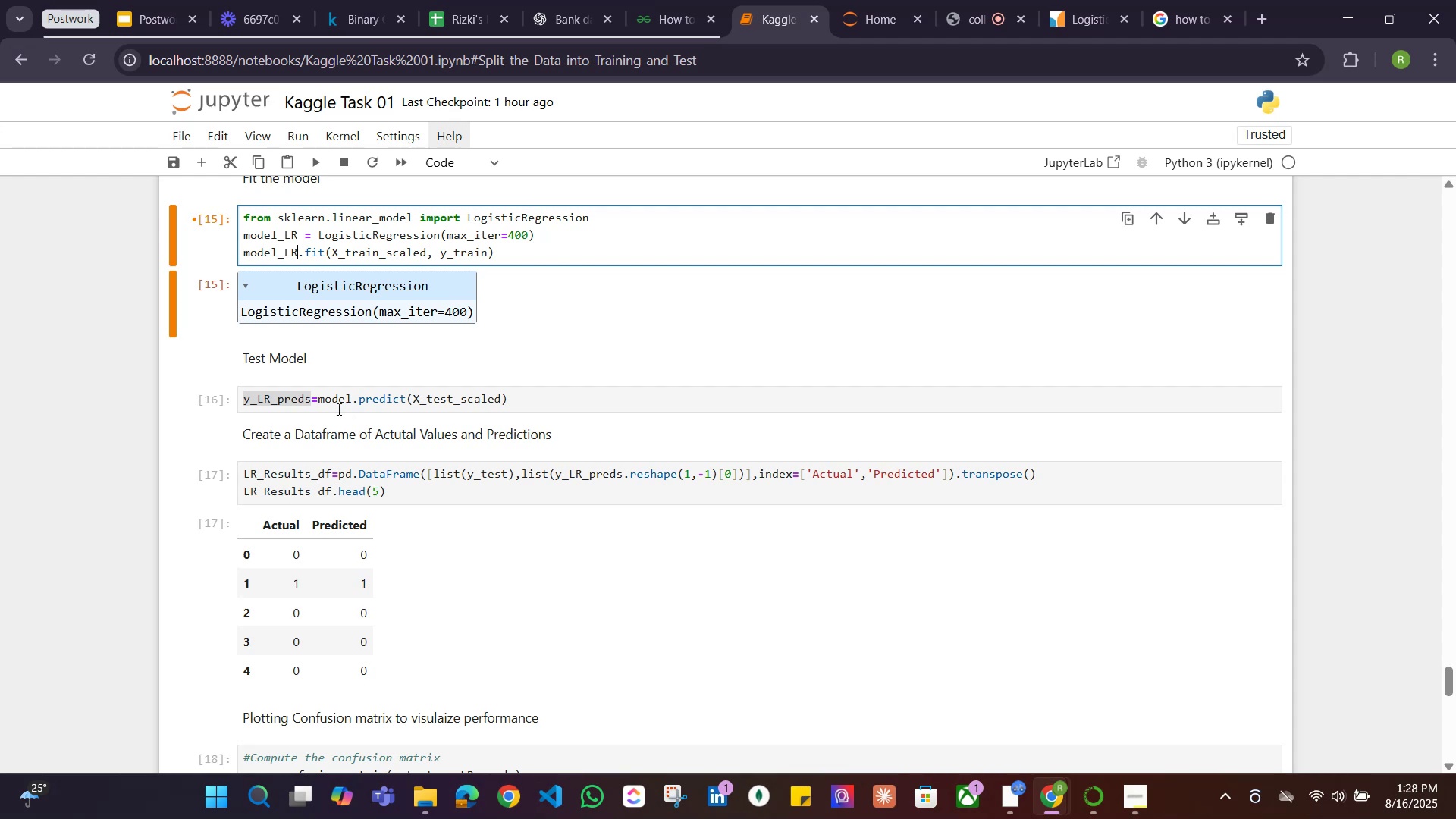 
left_click([355, 403])
 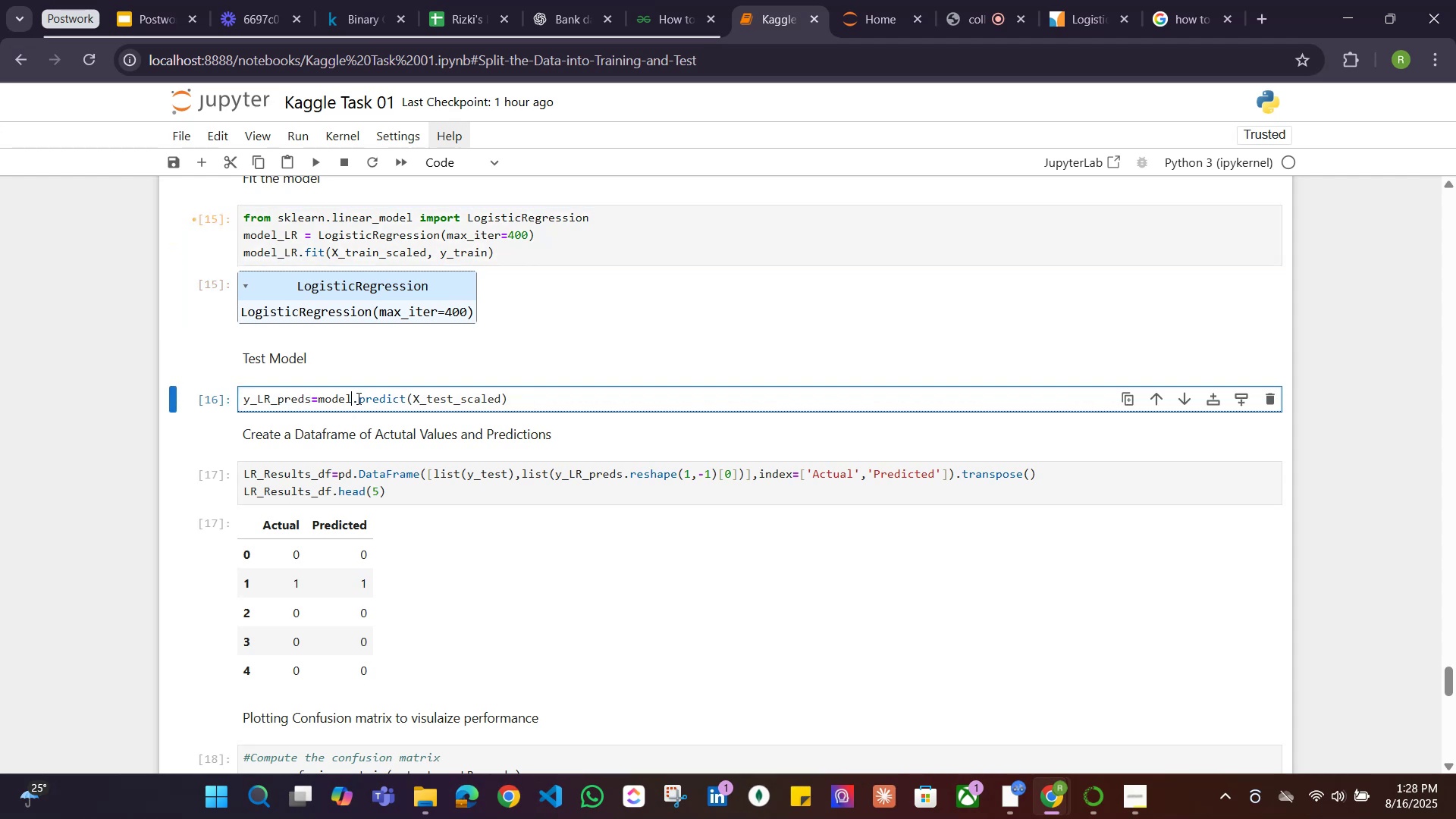 
key(Control+V)
 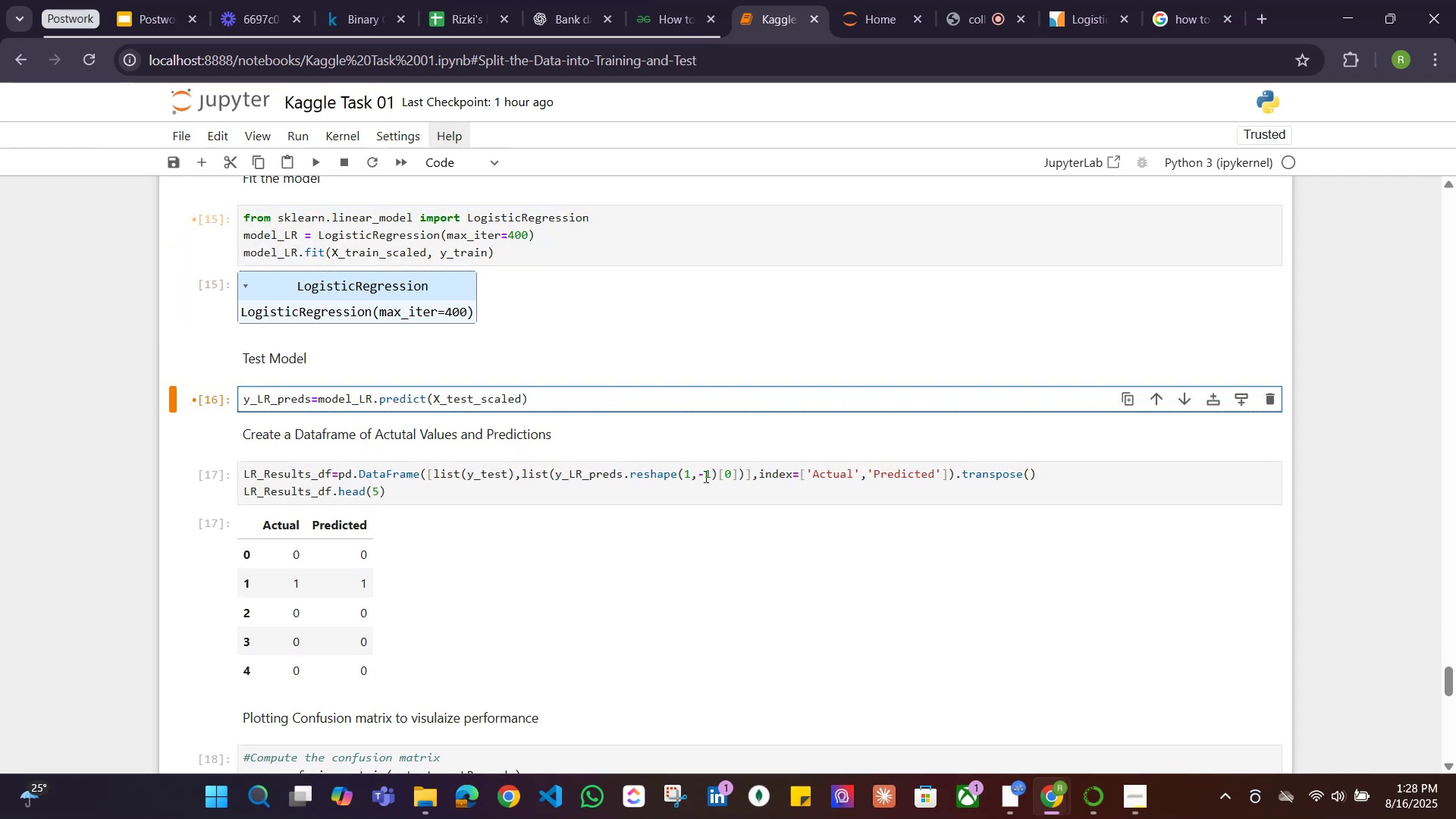 
scroll: coordinate [343, 472], scroll_direction: down, amount: 4.0
 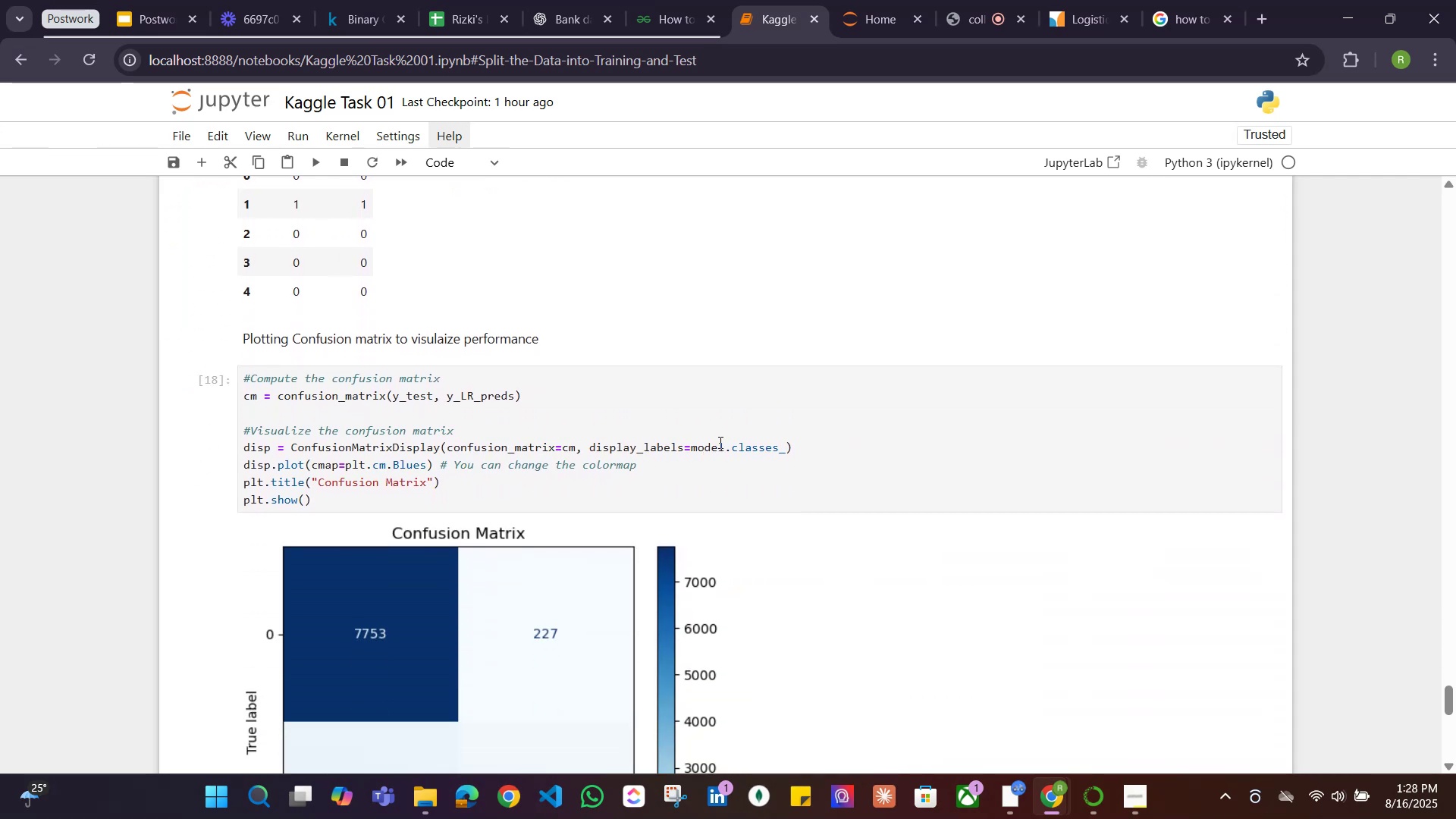 
key(Control+ControlLeft)
 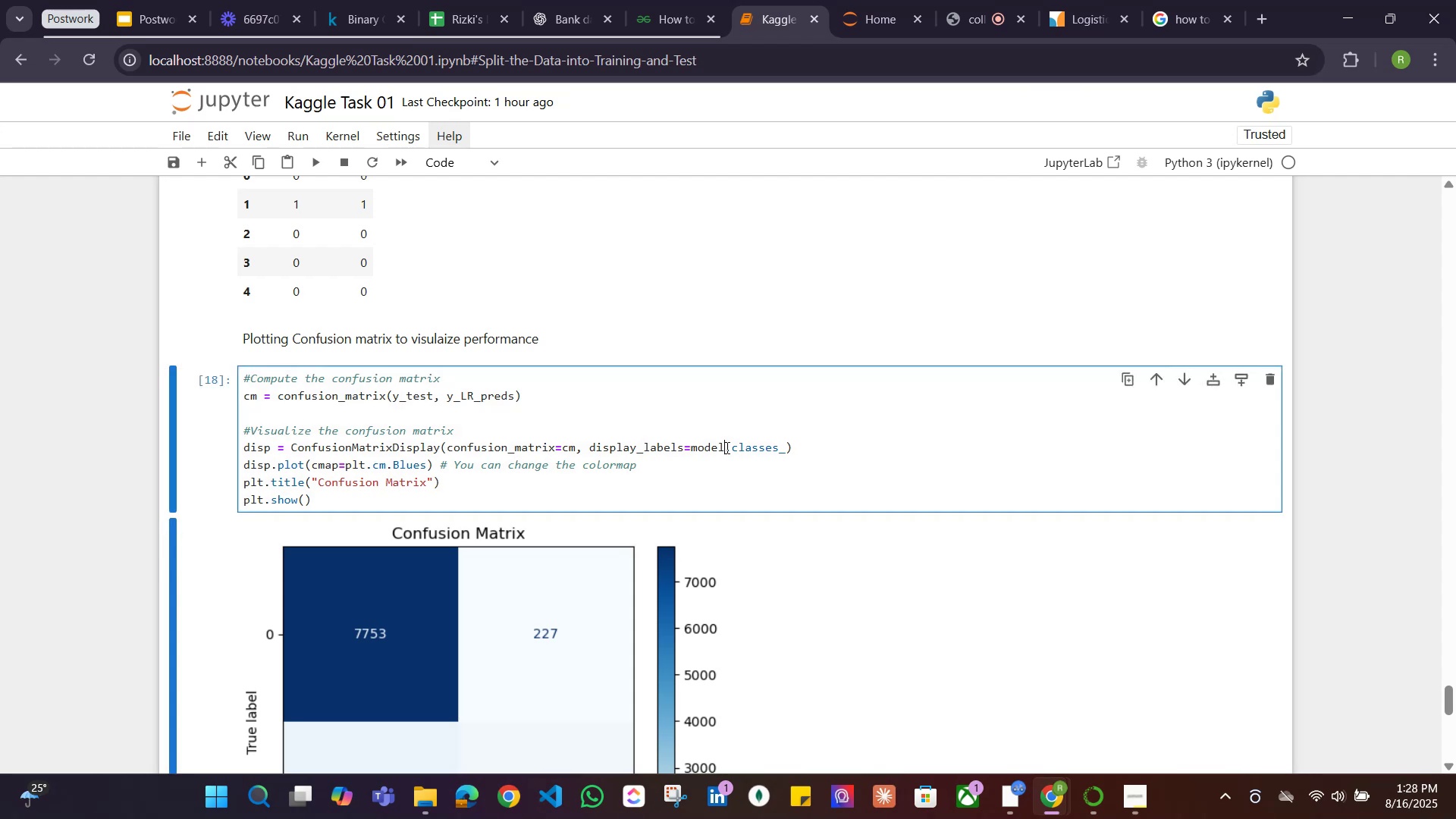 
left_click([726, 447])
 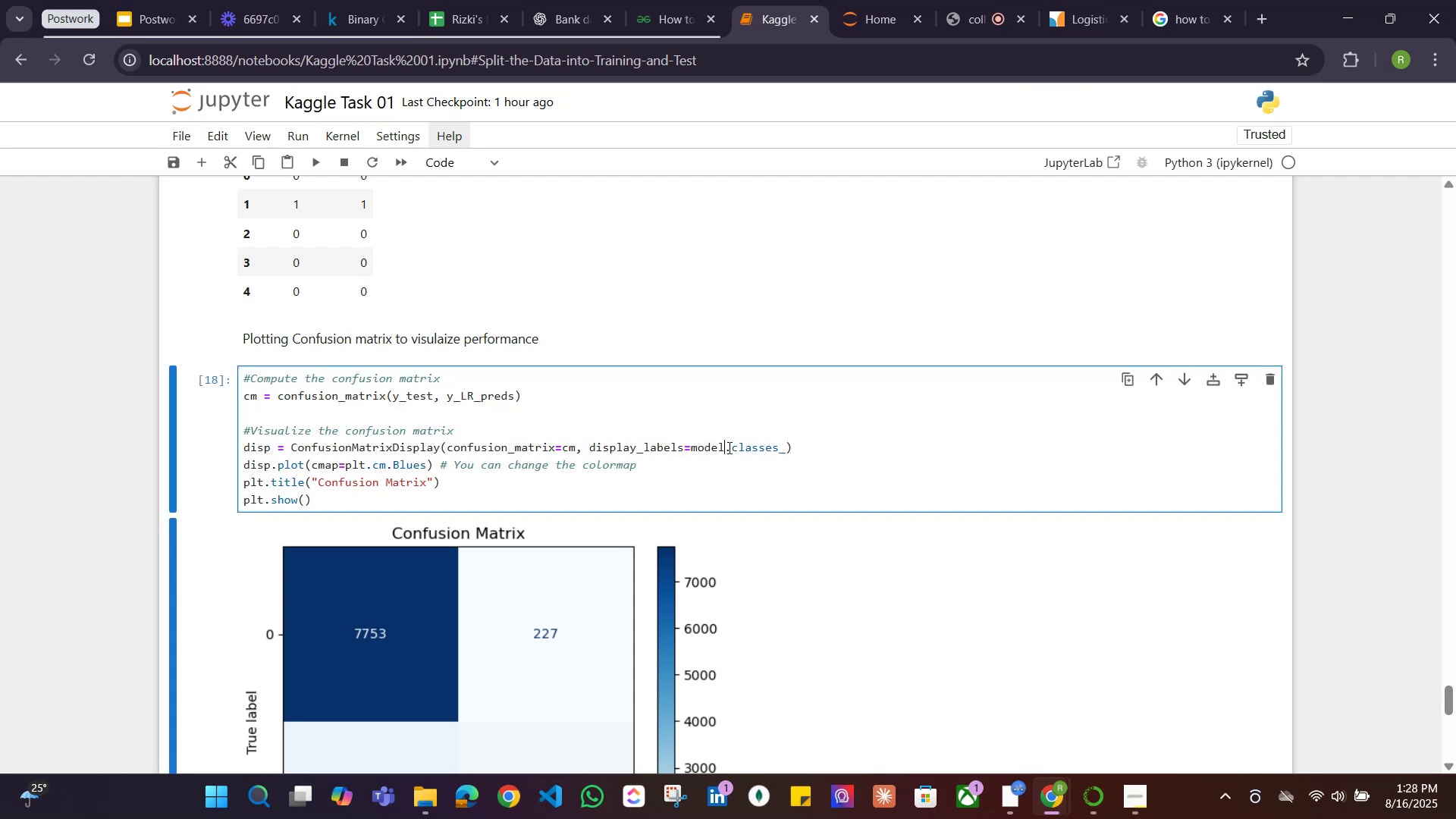 
key(Control+V)
 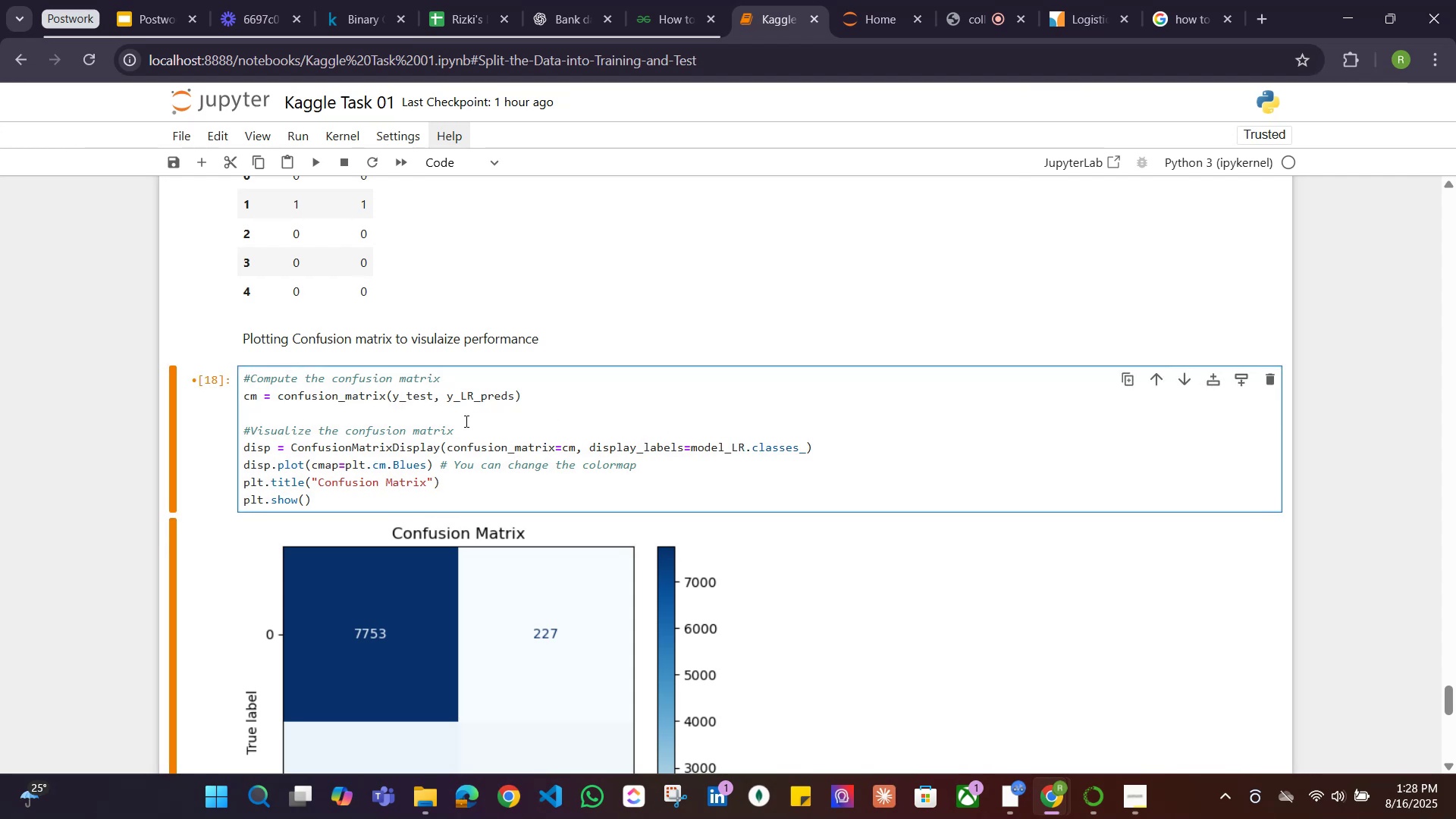 
scroll: coordinate [466, 430], scroll_direction: down, amount: 8.0
 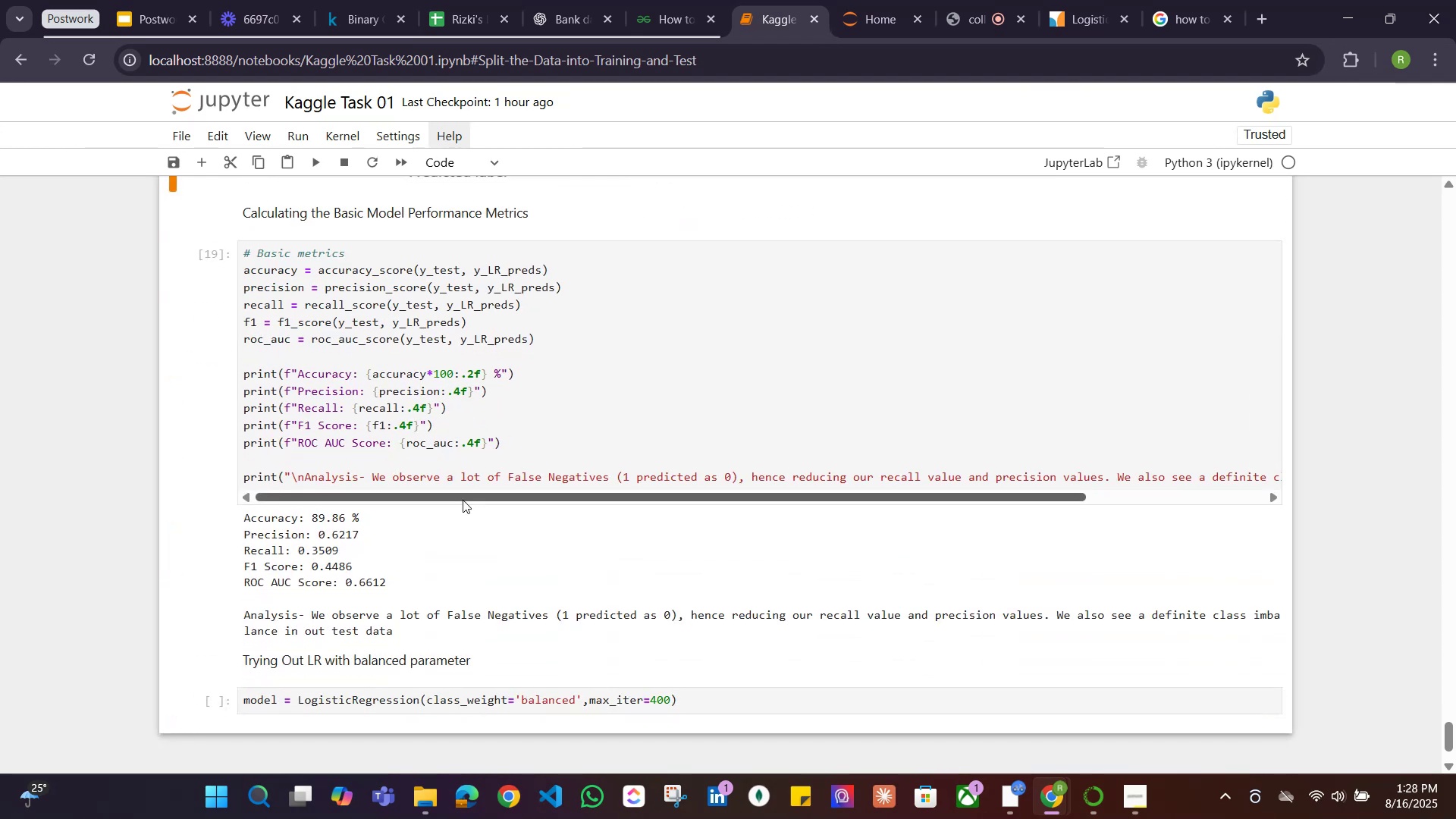 
left_click([406, 162])
 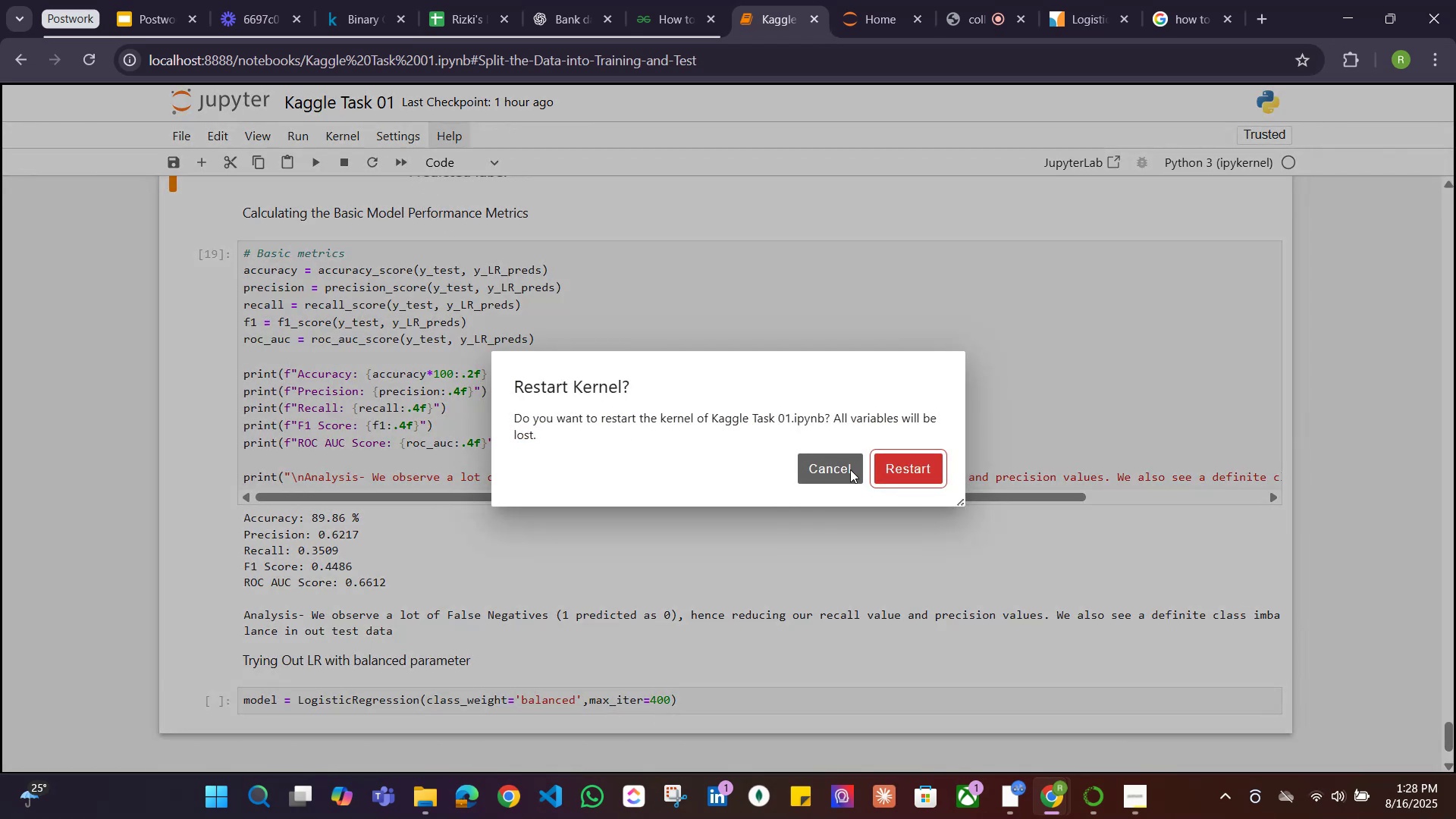 
left_click([916, 470])
 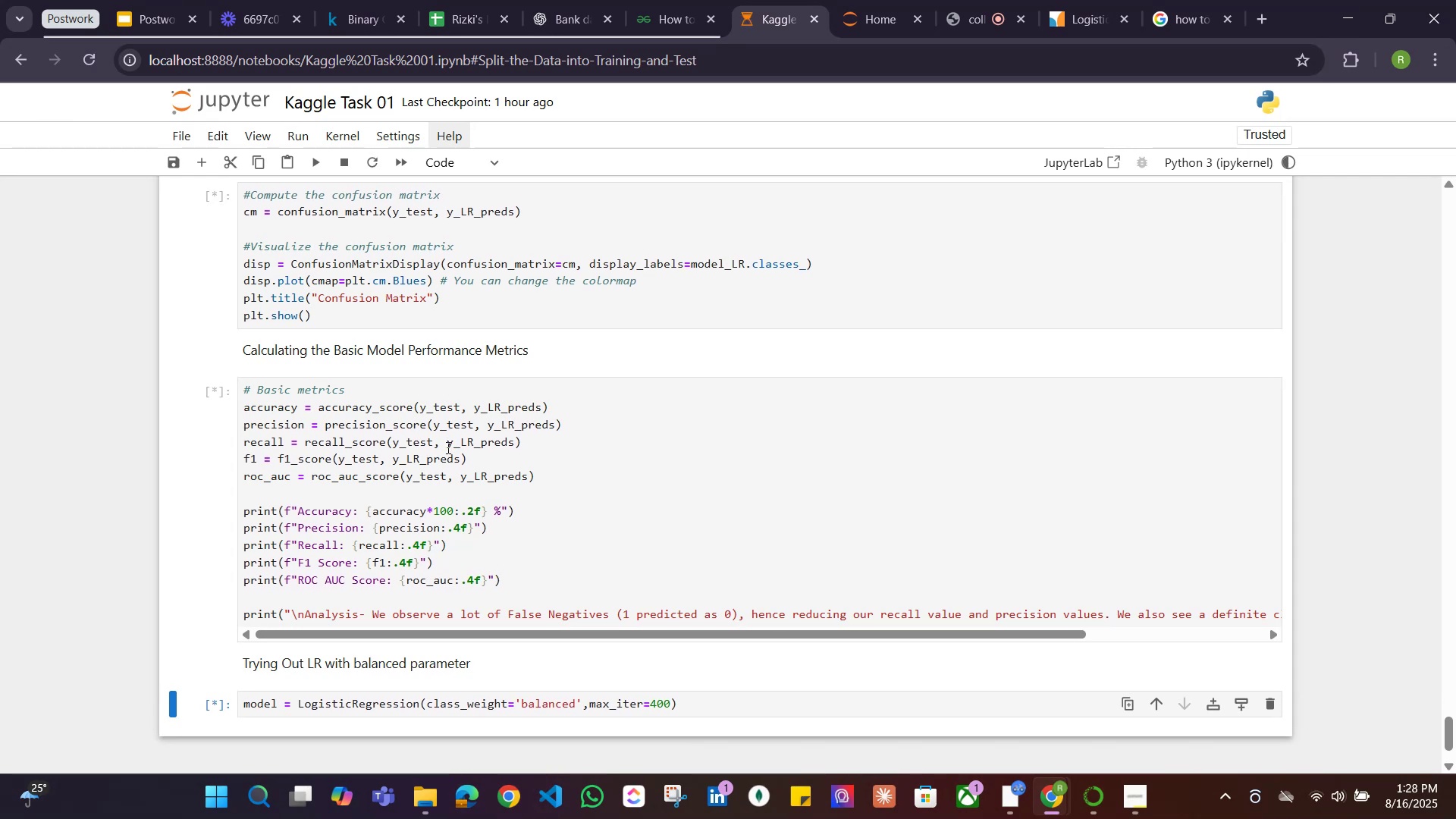 
wait(5.42)
 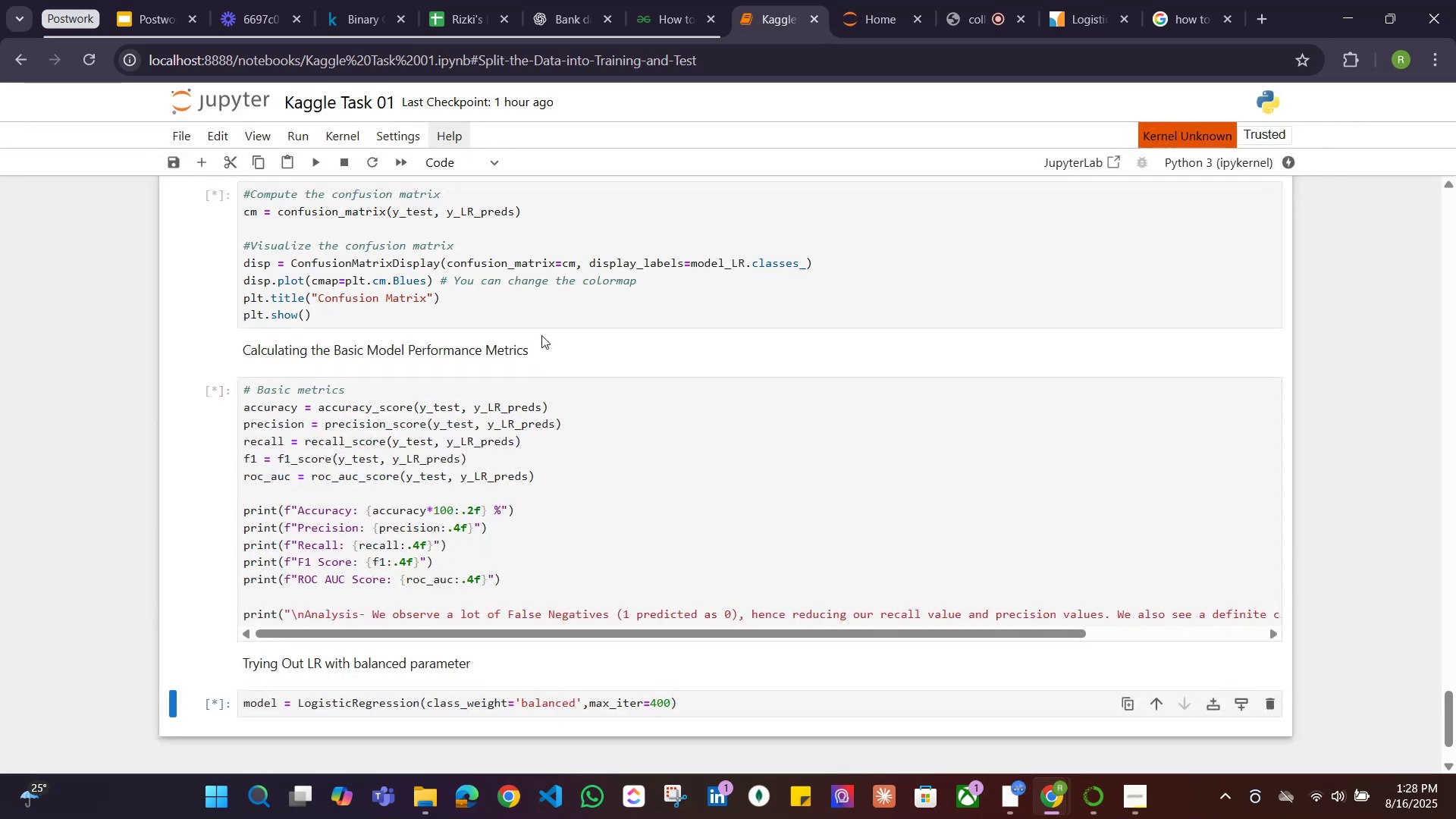 
scroll: coordinate [454, 466], scroll_direction: down, amount: 11.0
 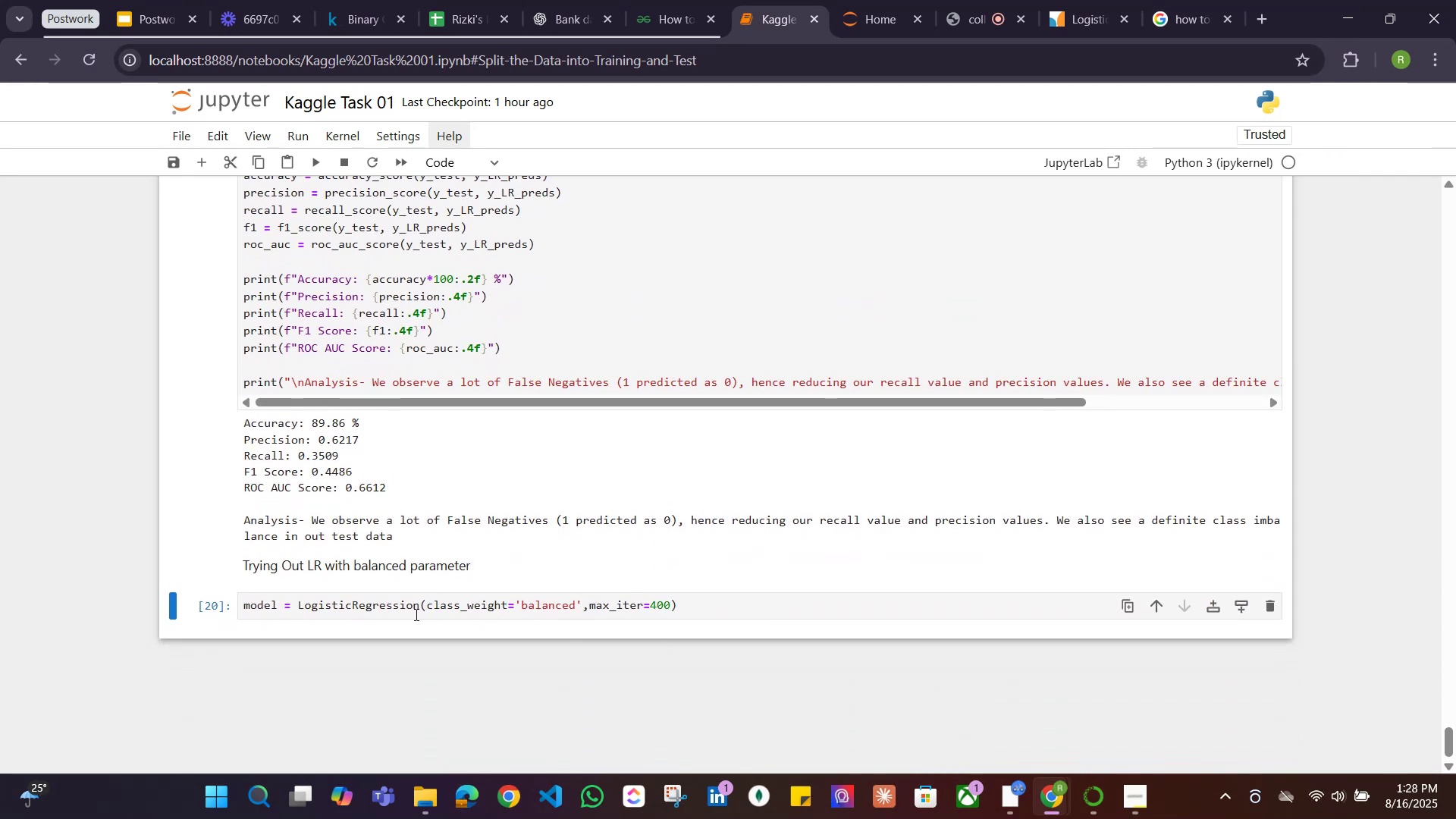 
left_click([278, 607])
 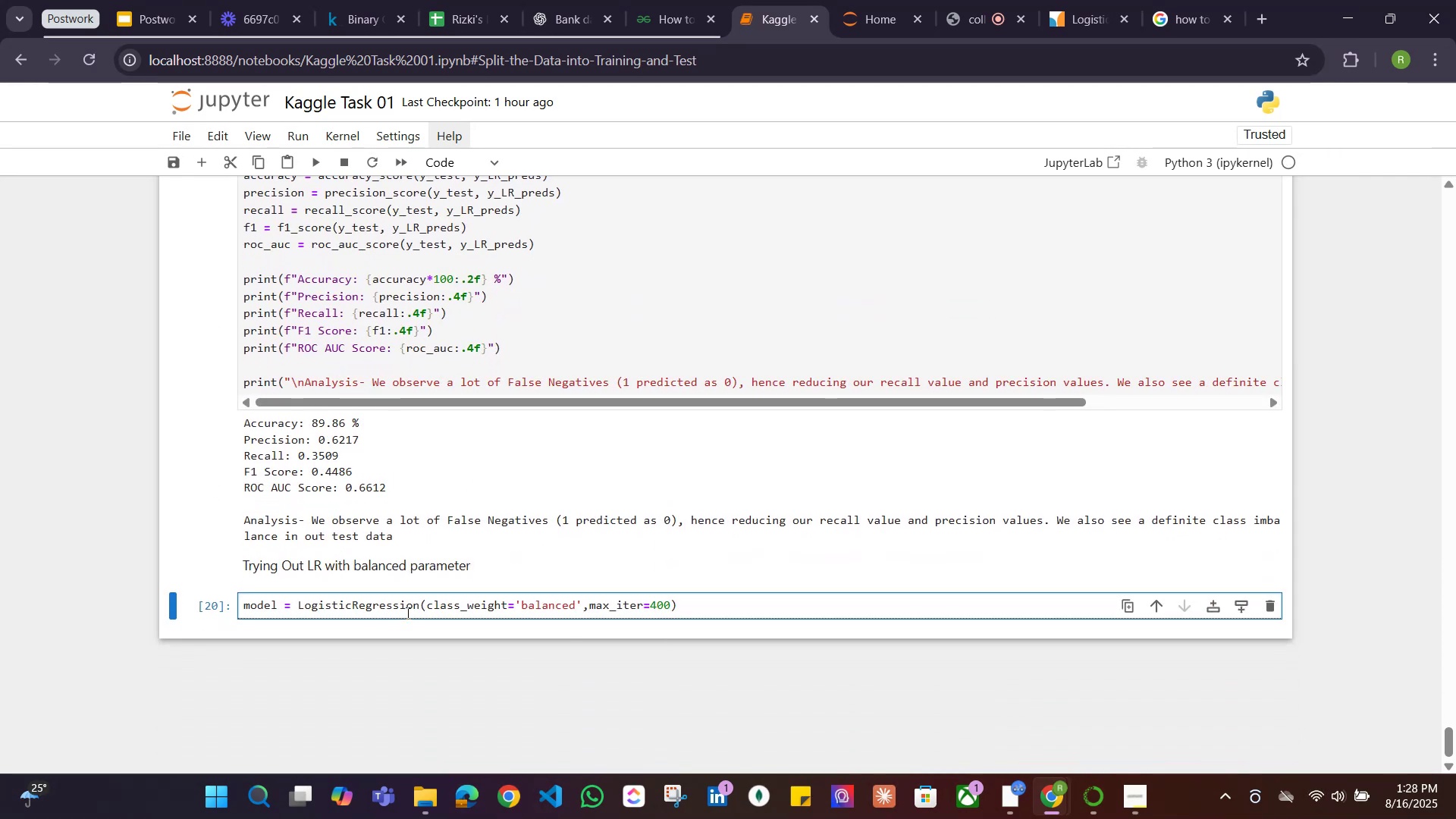 
type(_balanced)
 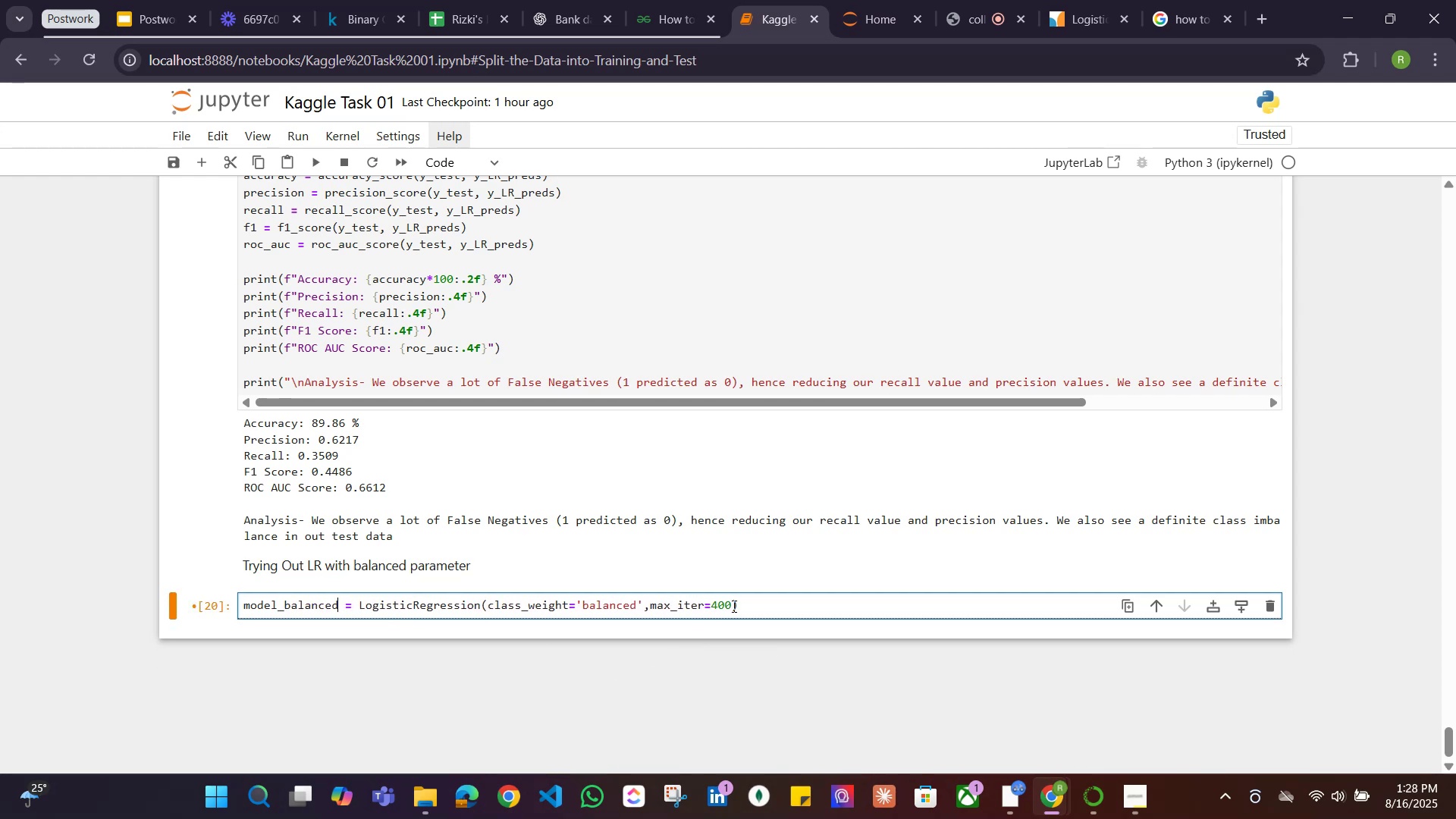 
left_click([781, 606])
 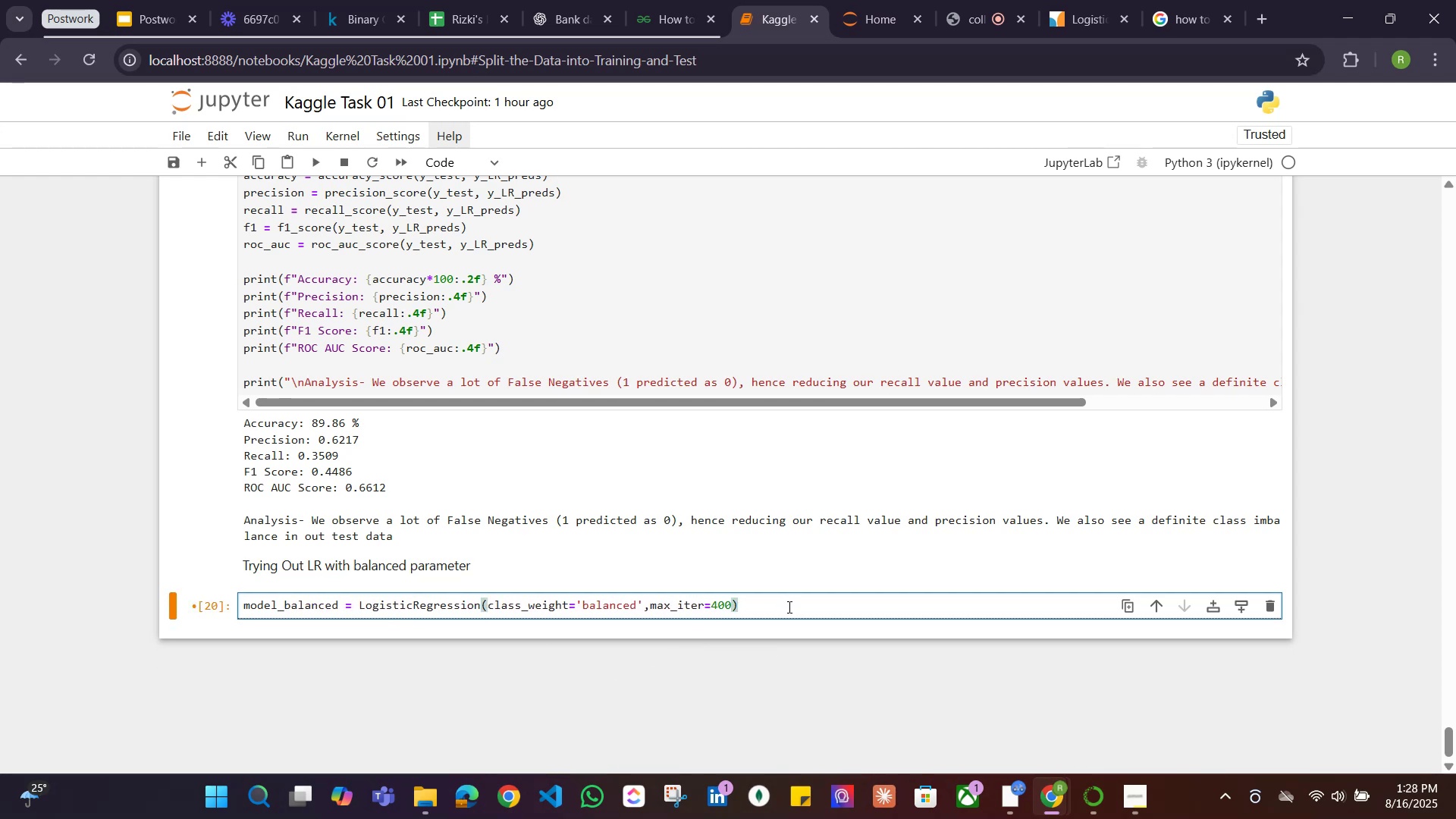 
key(Shift+ShiftRight)
 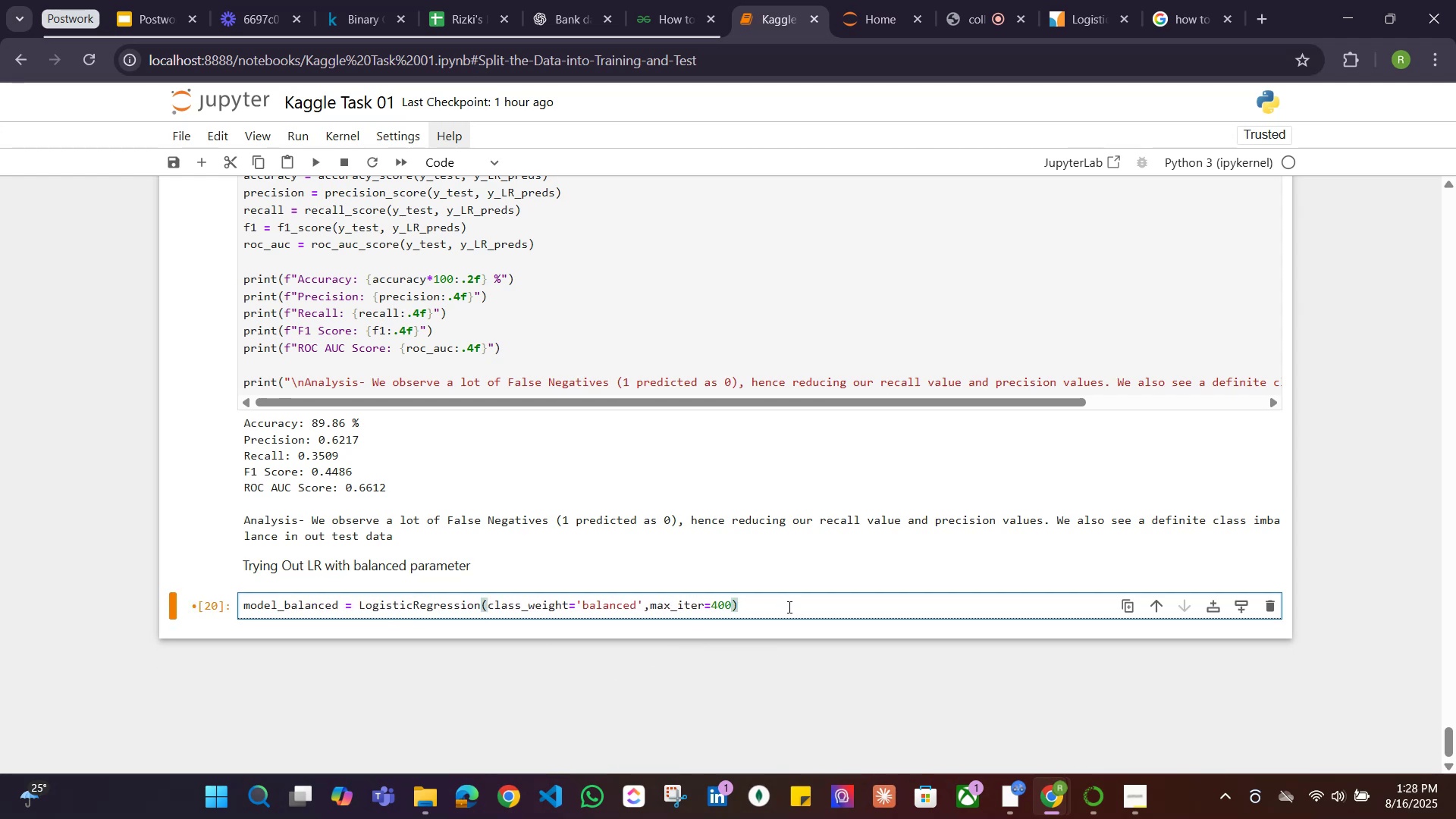 
key(Shift+Enter)
 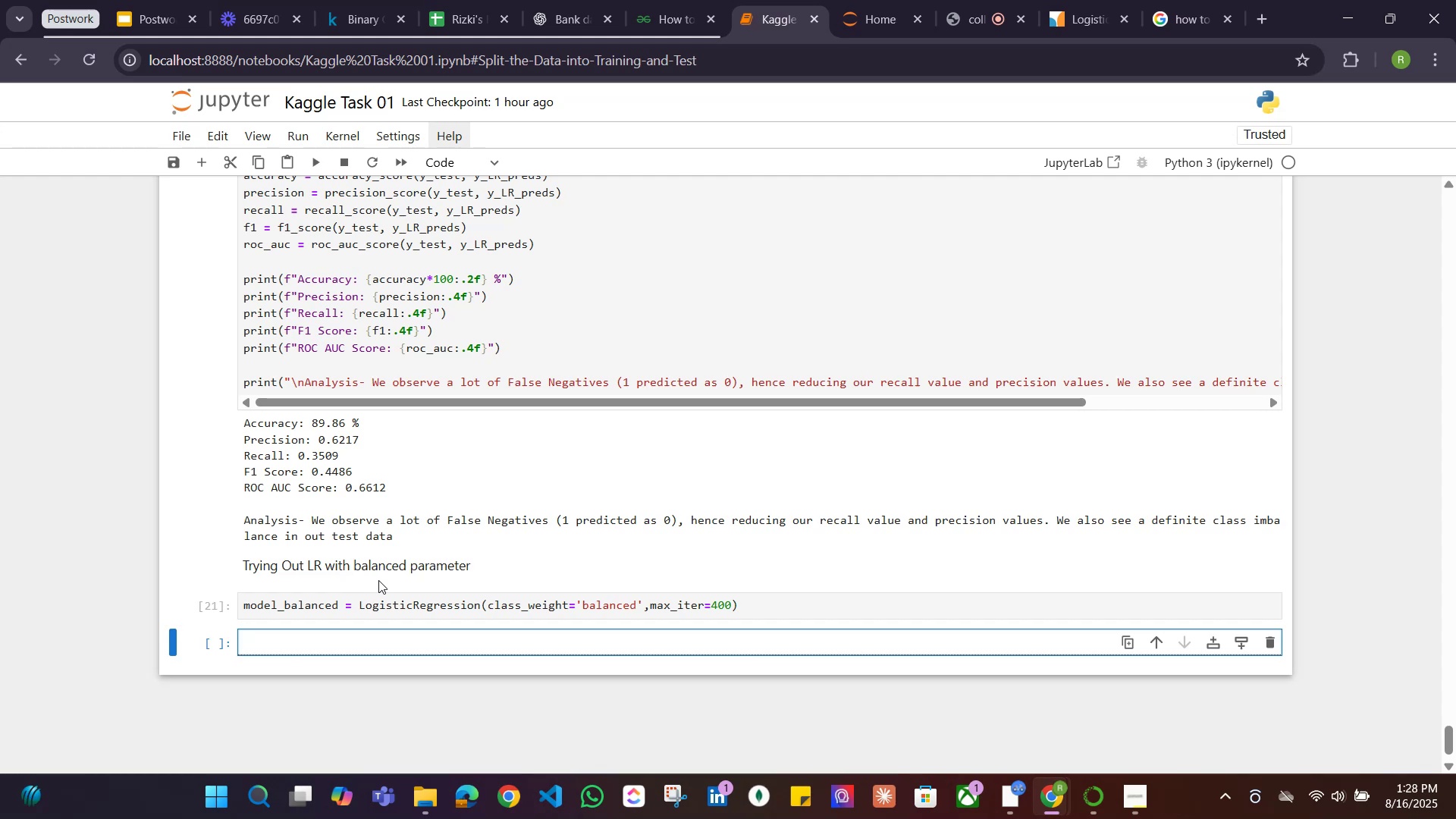 
wait(12.87)
 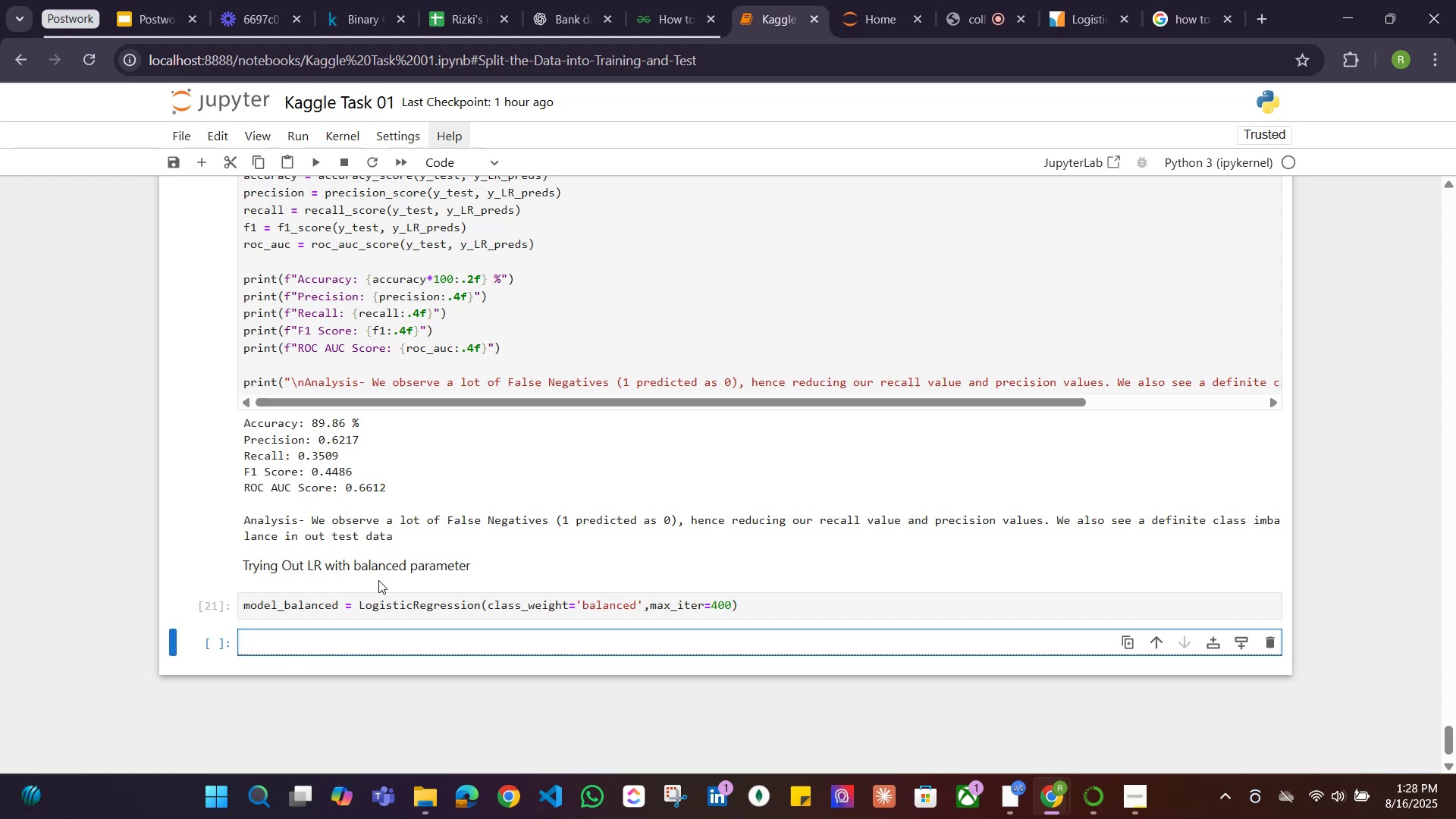 
double_click([334, 538])
 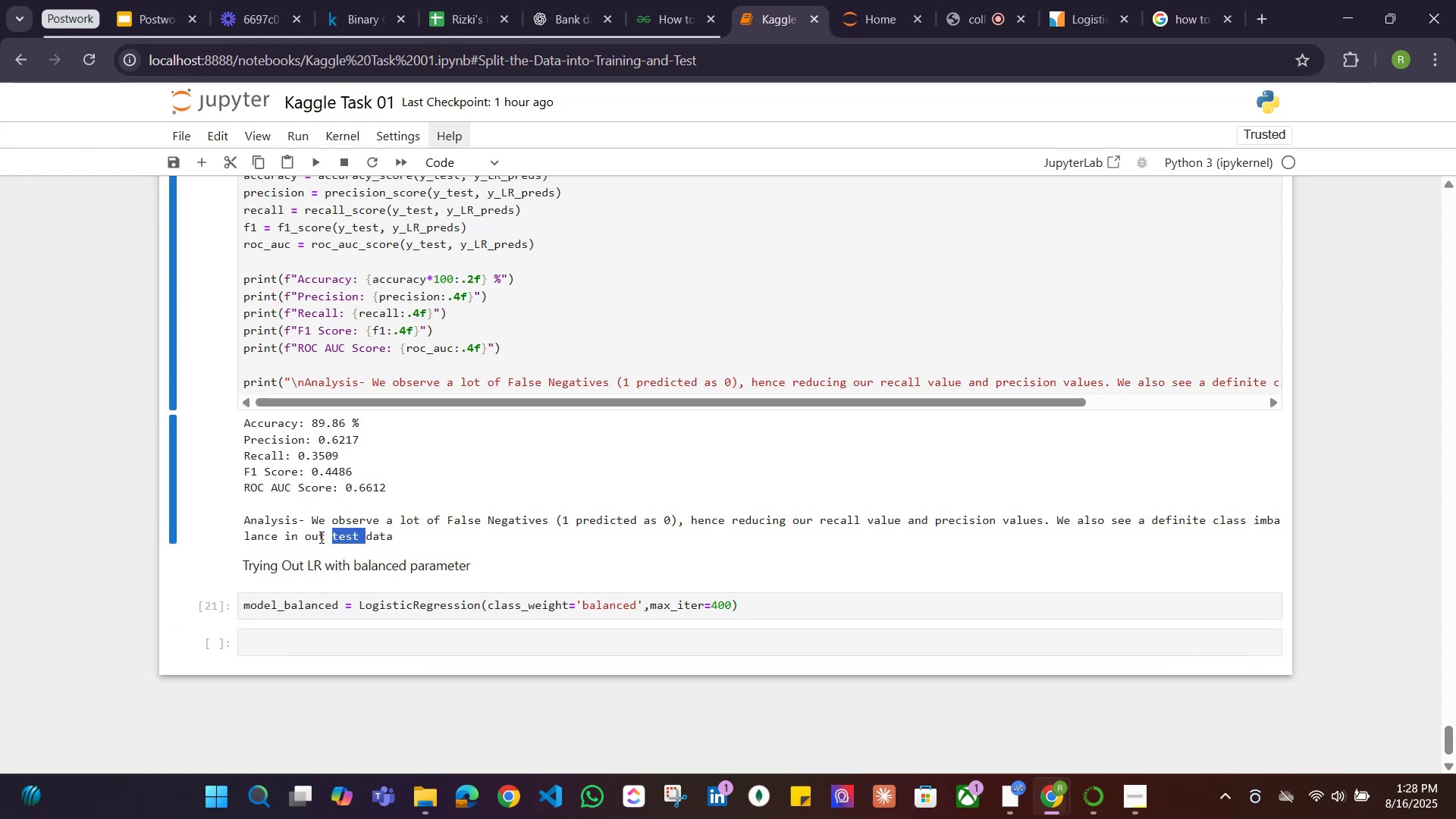 
double_click([320, 536])
 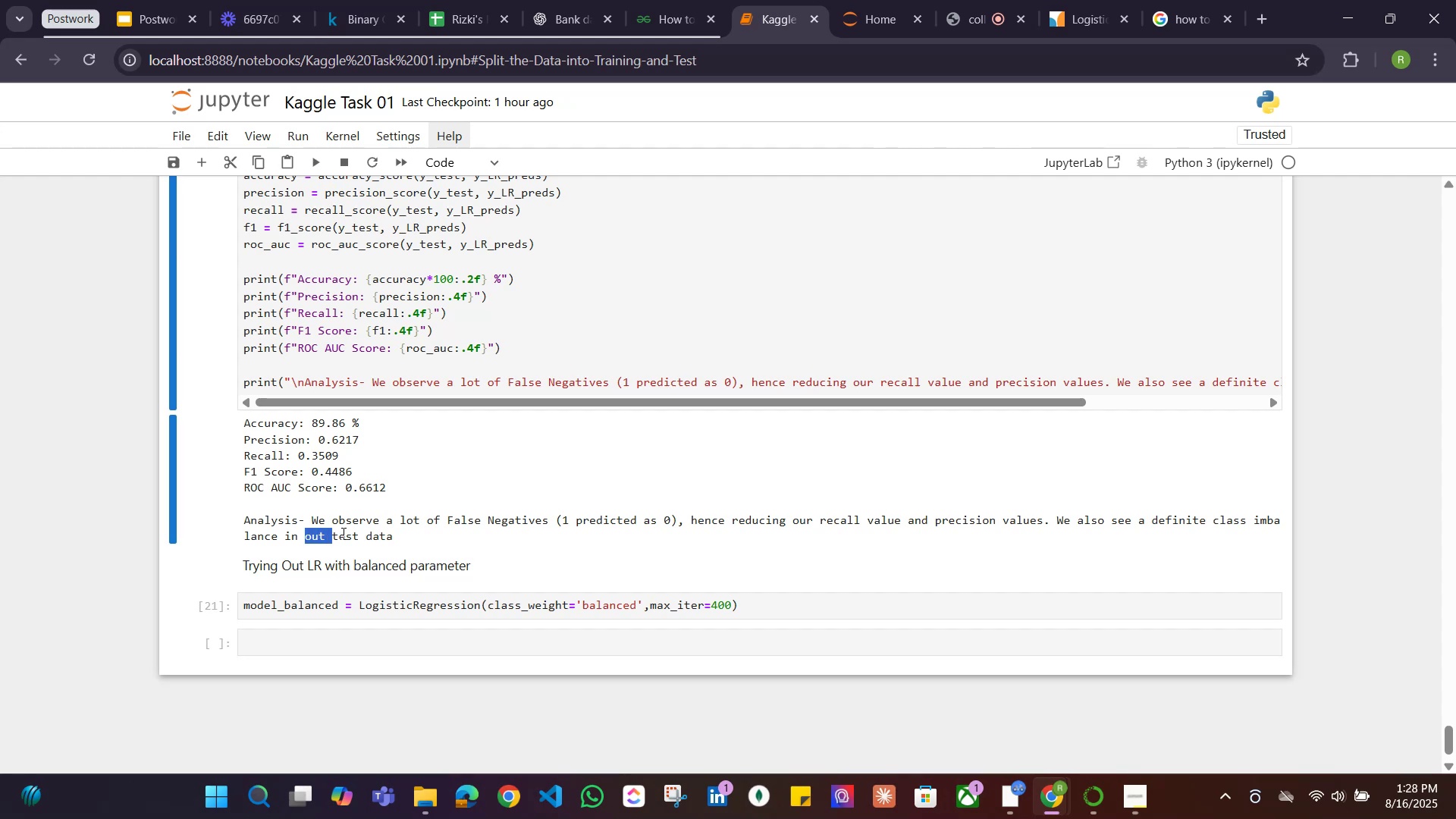 
left_click([346, 532])
 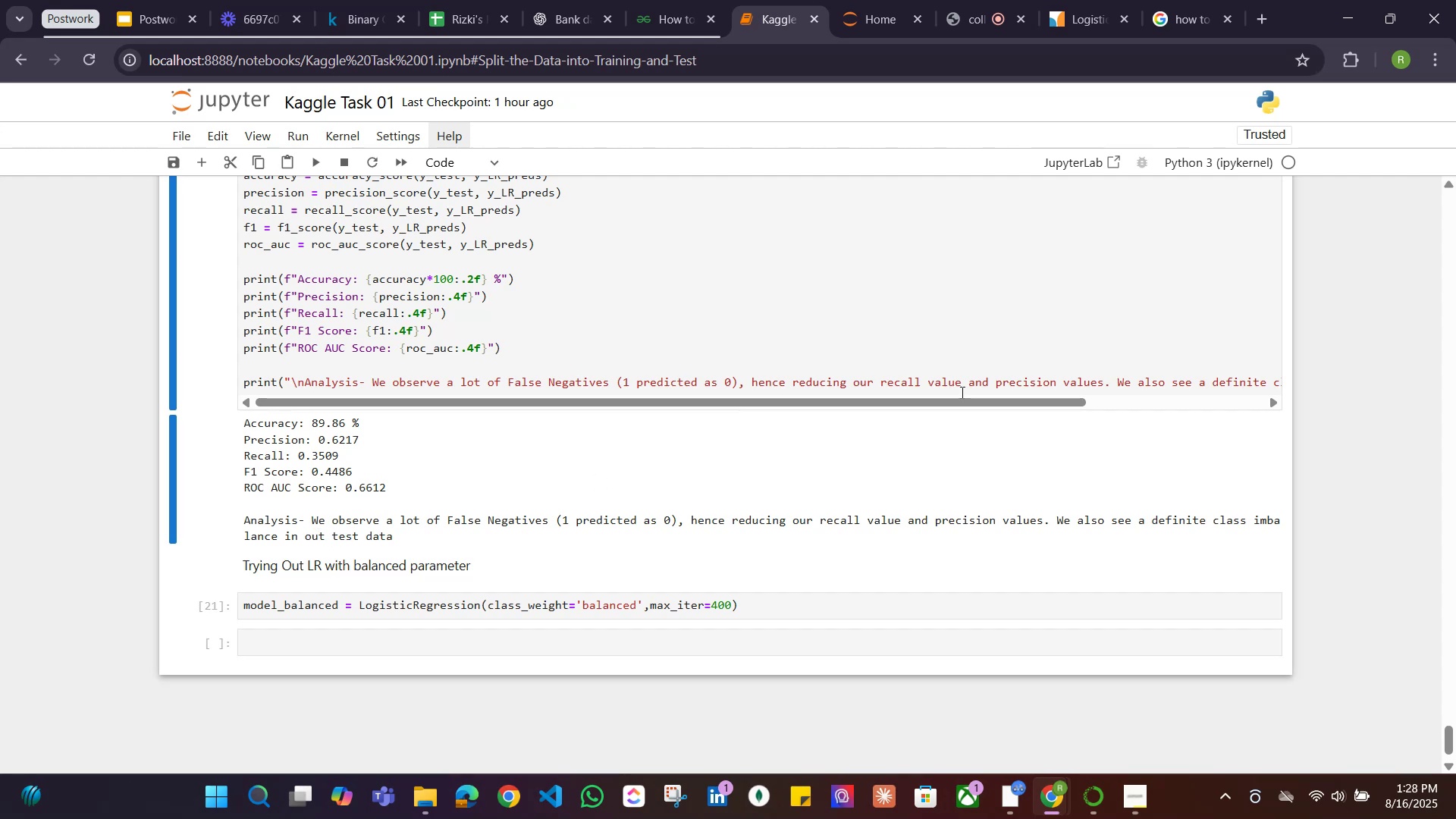 
left_click_drag(start_coordinate=[974, 400], to_coordinate=[1214, 400])
 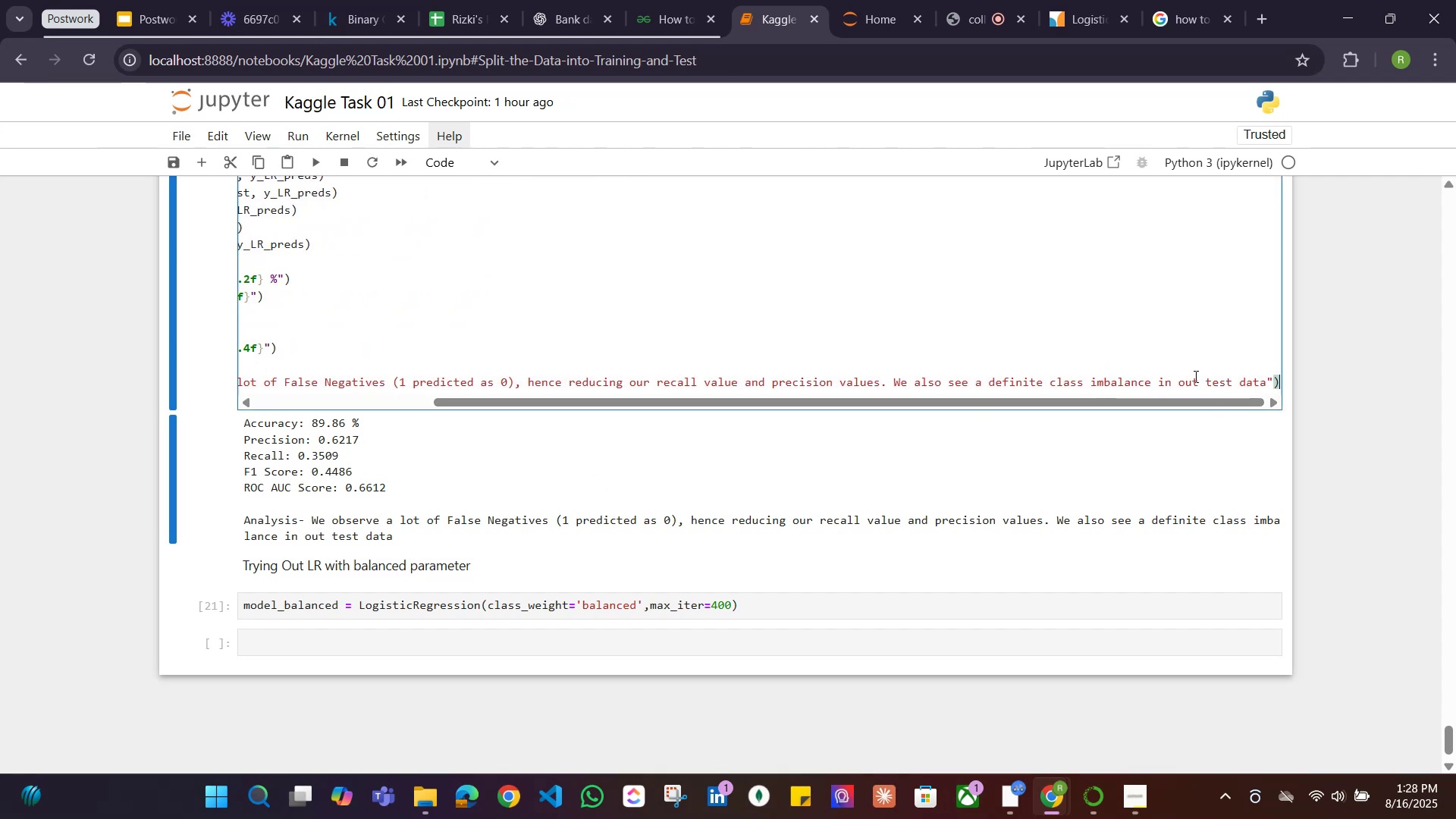 
left_click([1201, 379])
 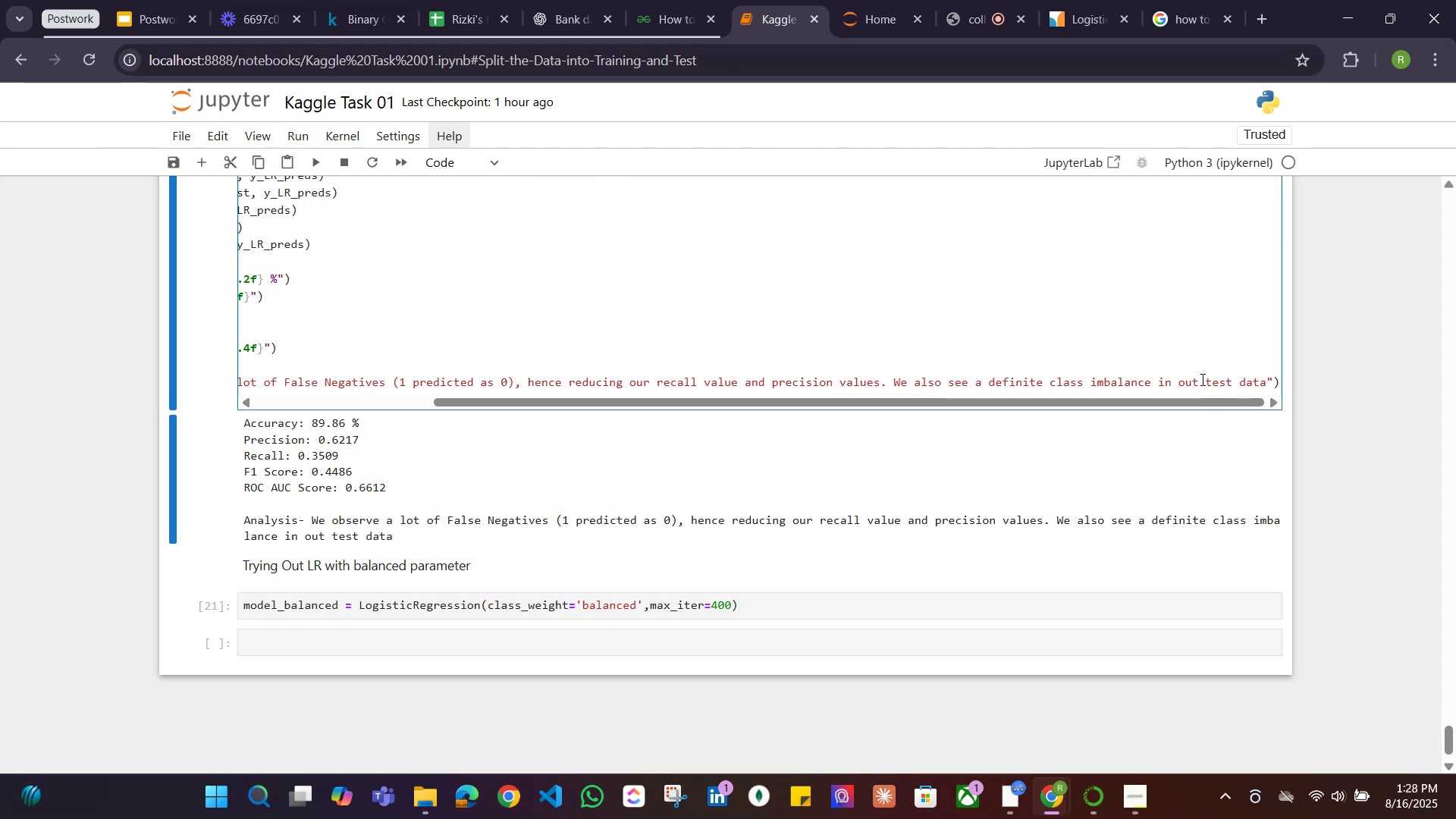 
key(Backspace)
 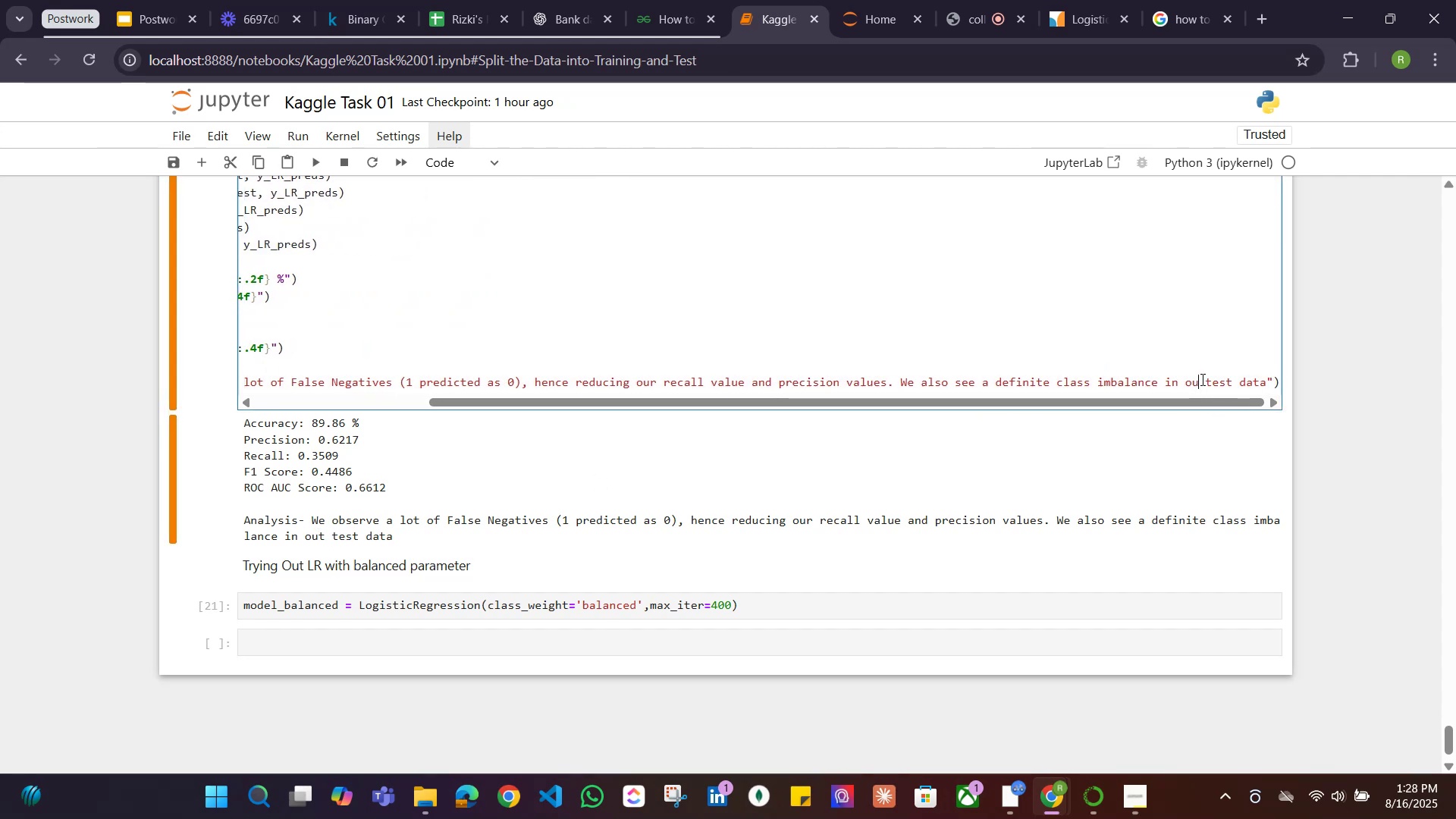 
key(R)
 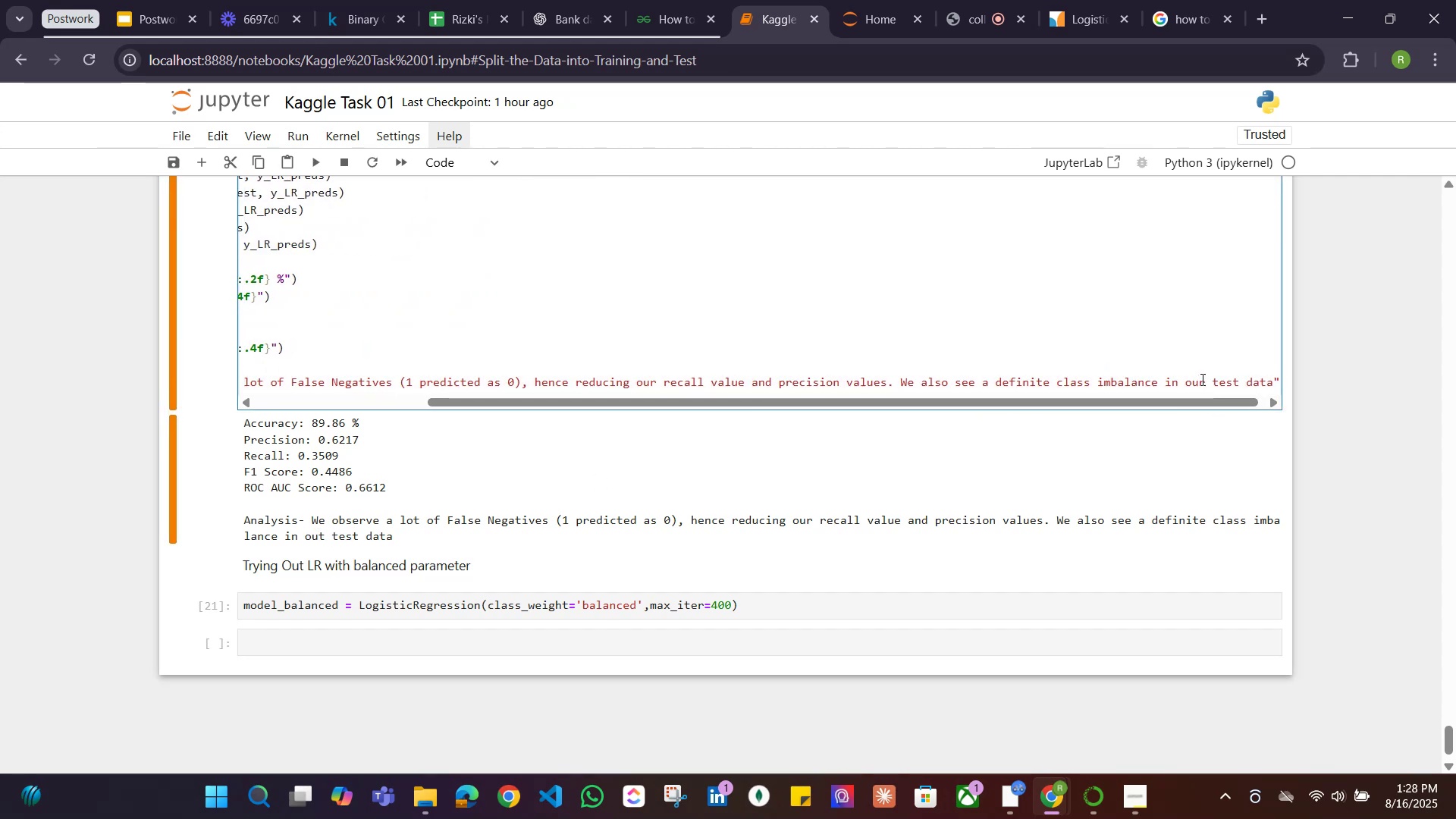 
key(Shift+ShiftRight)
 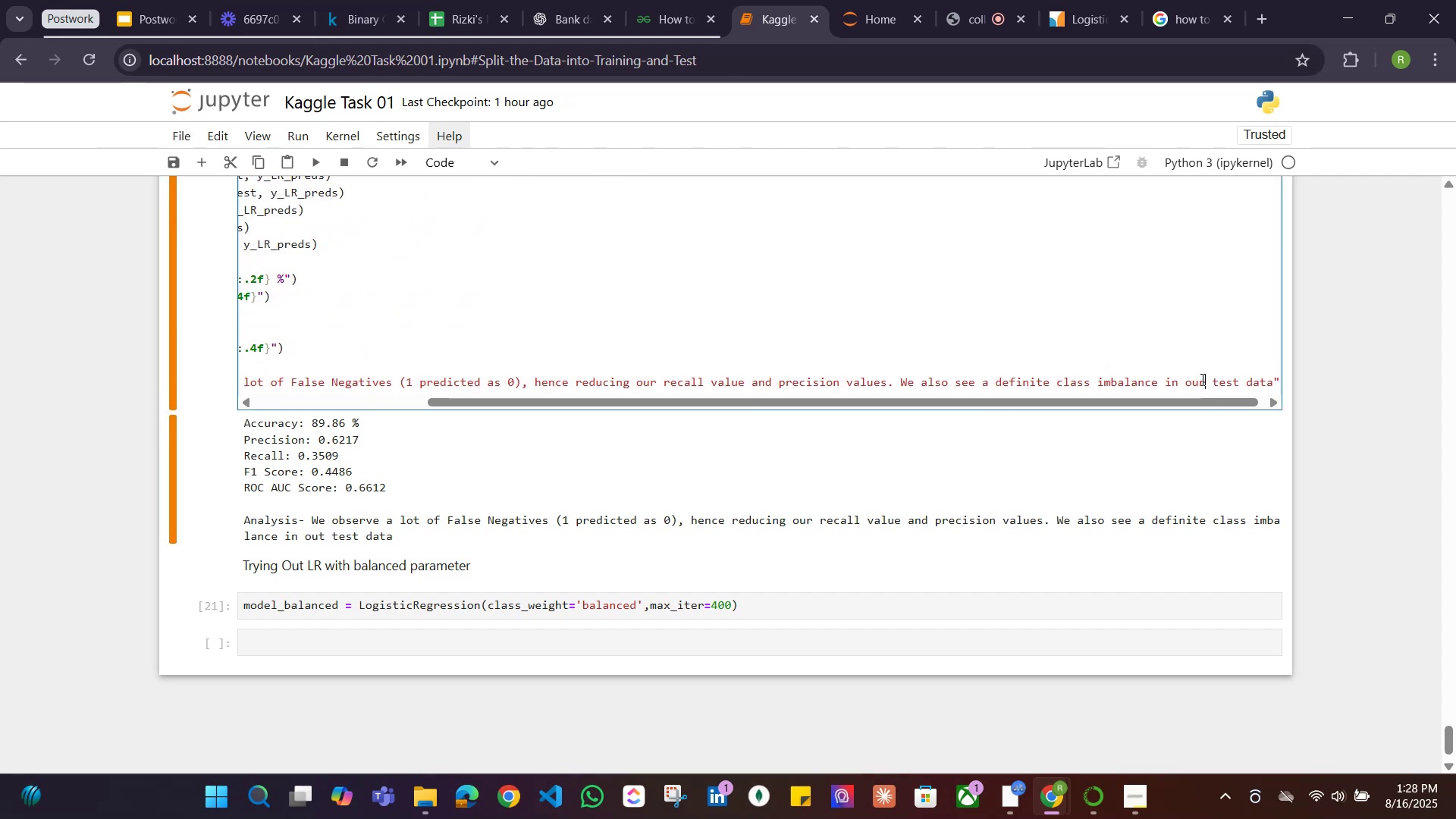 
key(Shift+Enter)
 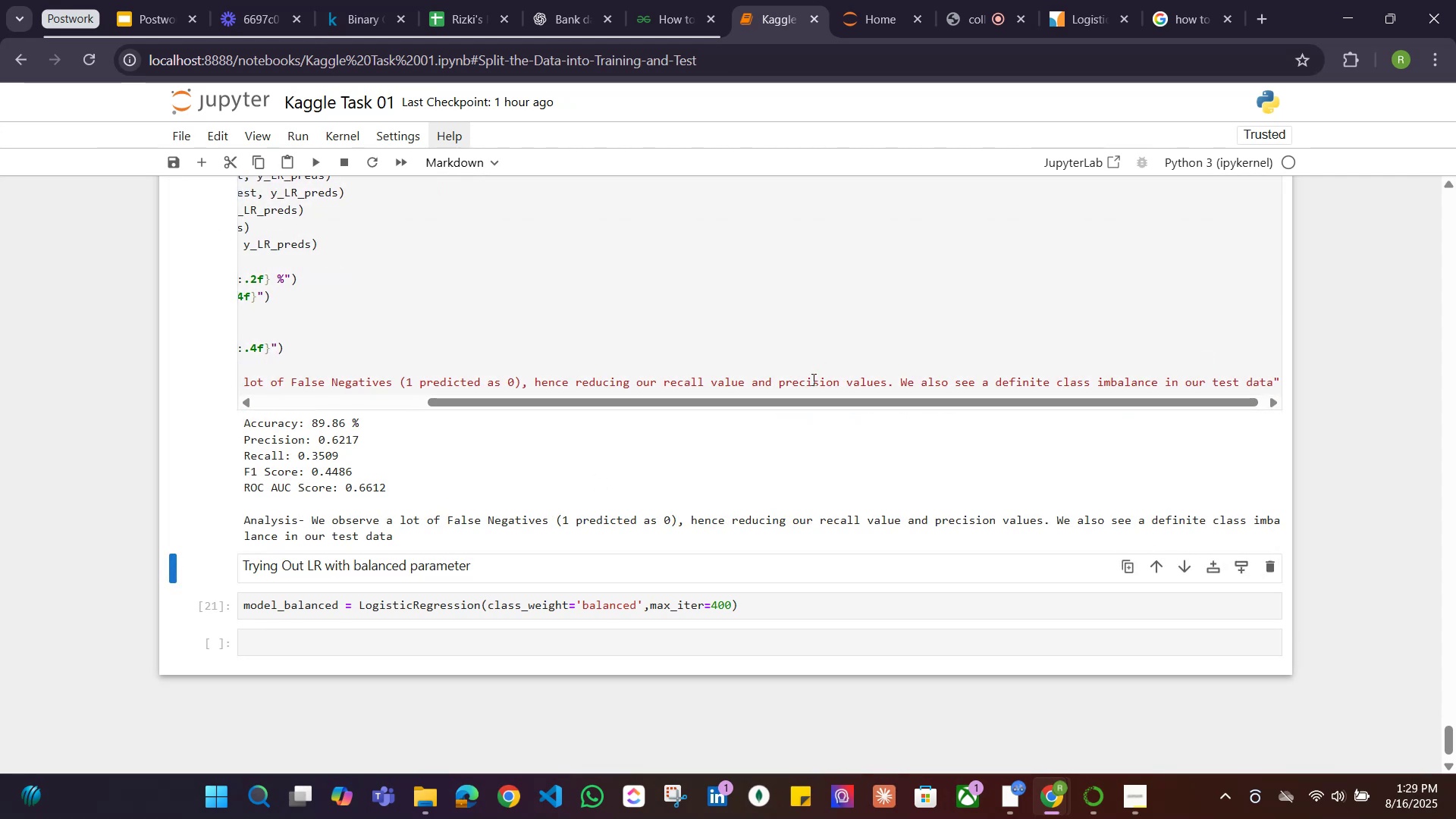 
left_click_drag(start_coordinate=[743, 398], to_coordinate=[965, 402])
 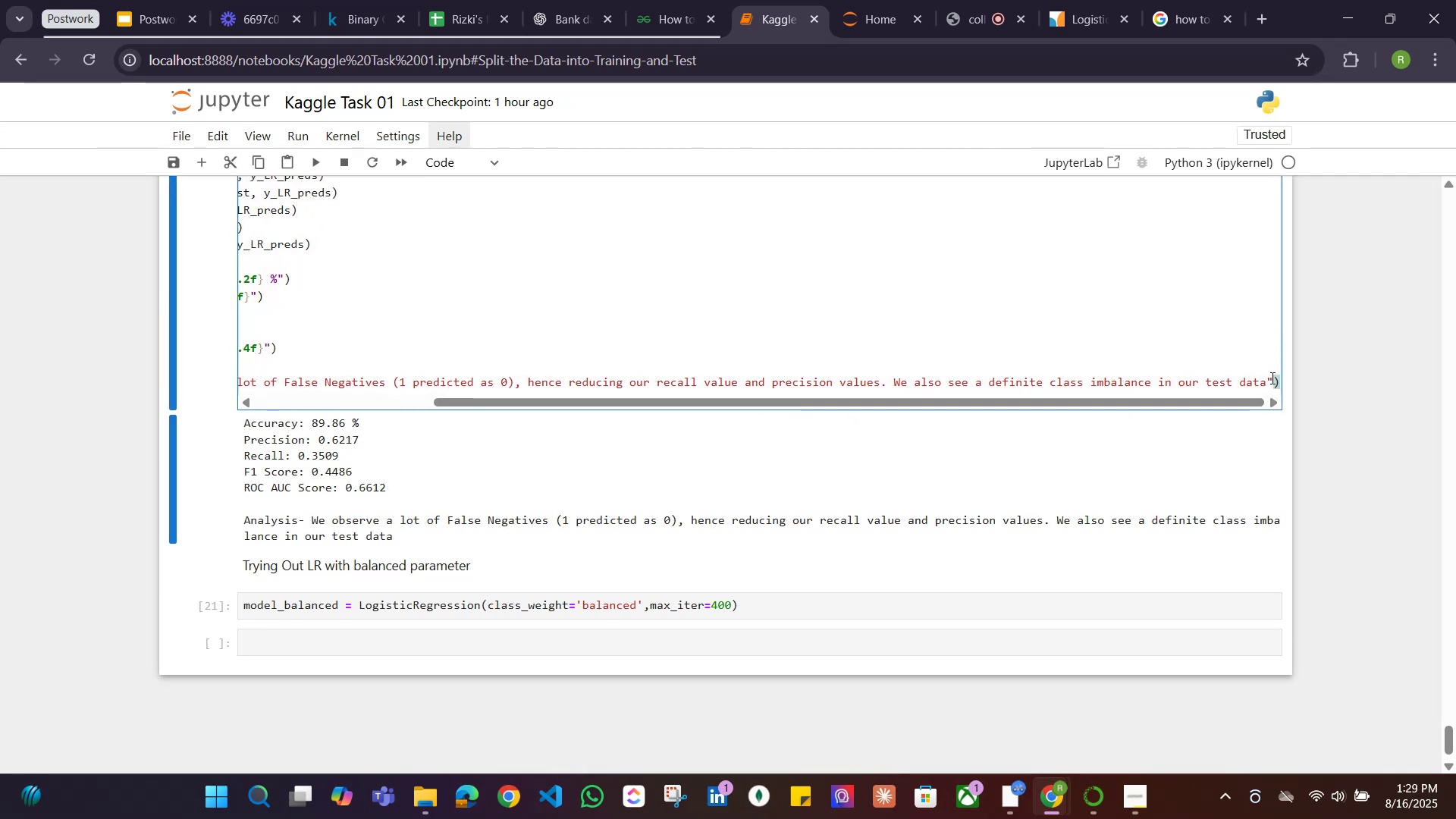 
left_click([1266, 382])
 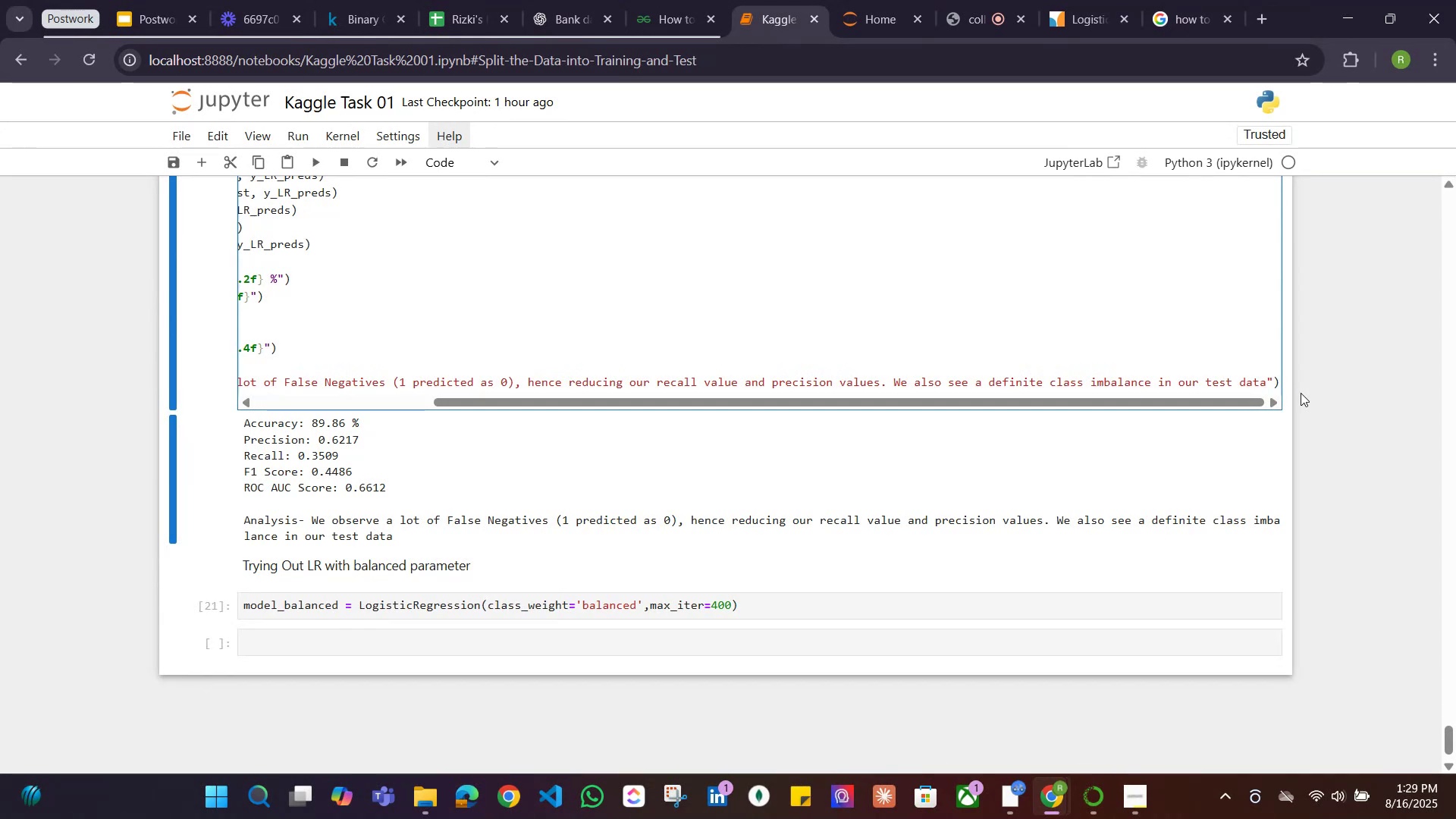 
type(. The Accuracy Sc)
key(Backspace)
key(Backspace)
type(score is misleading us here)
 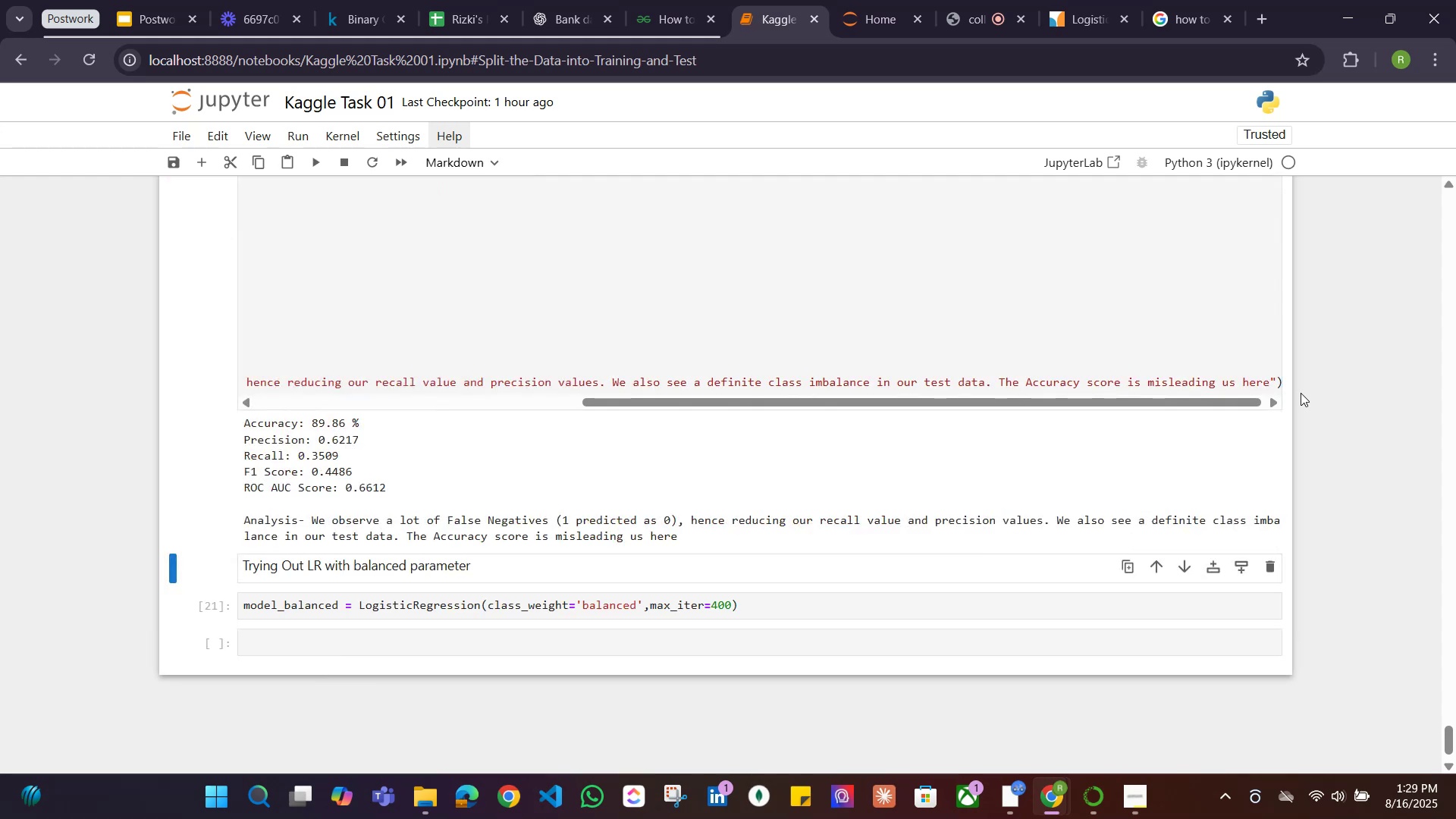 
 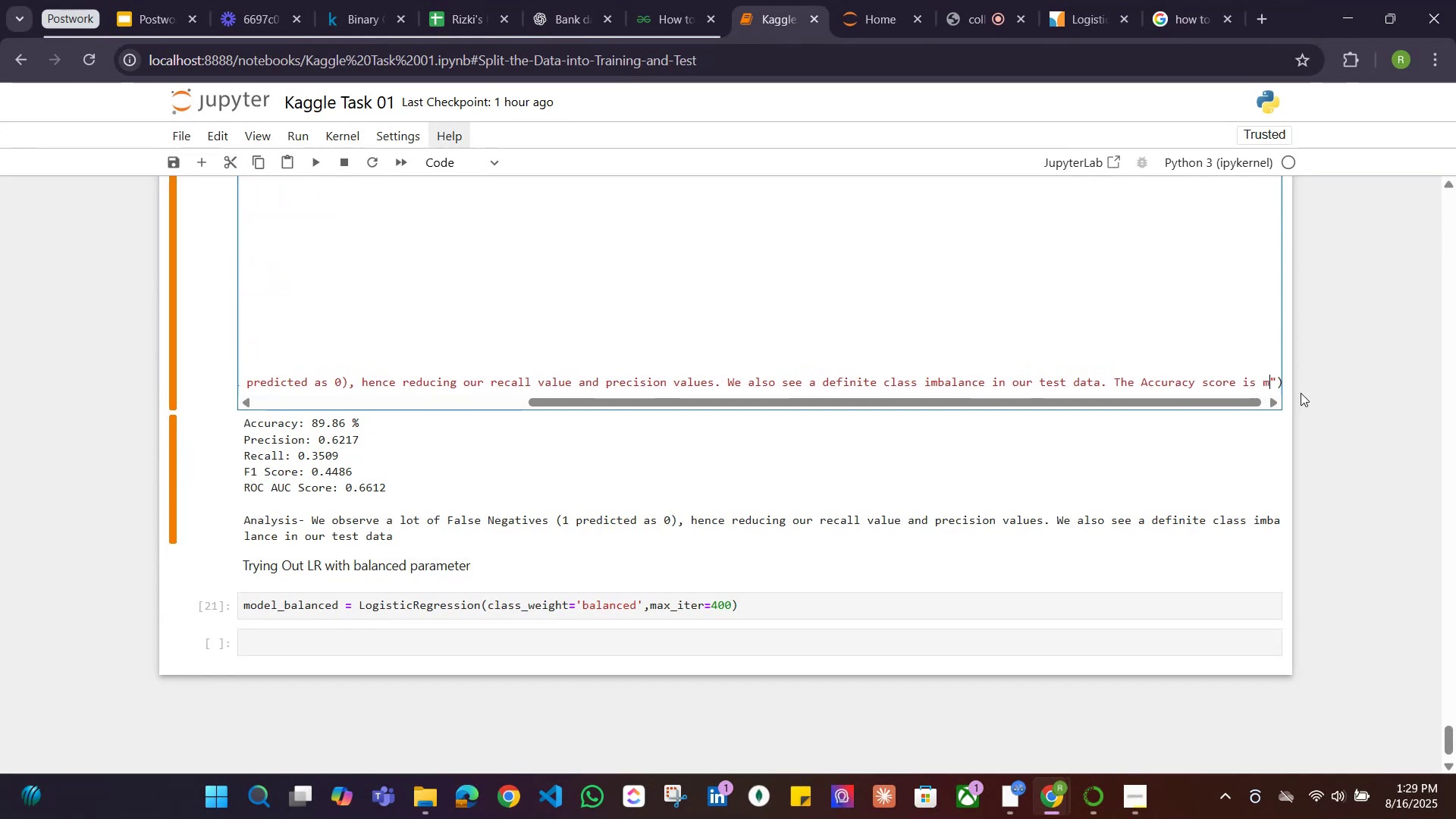 
key(Shift+Enter)
 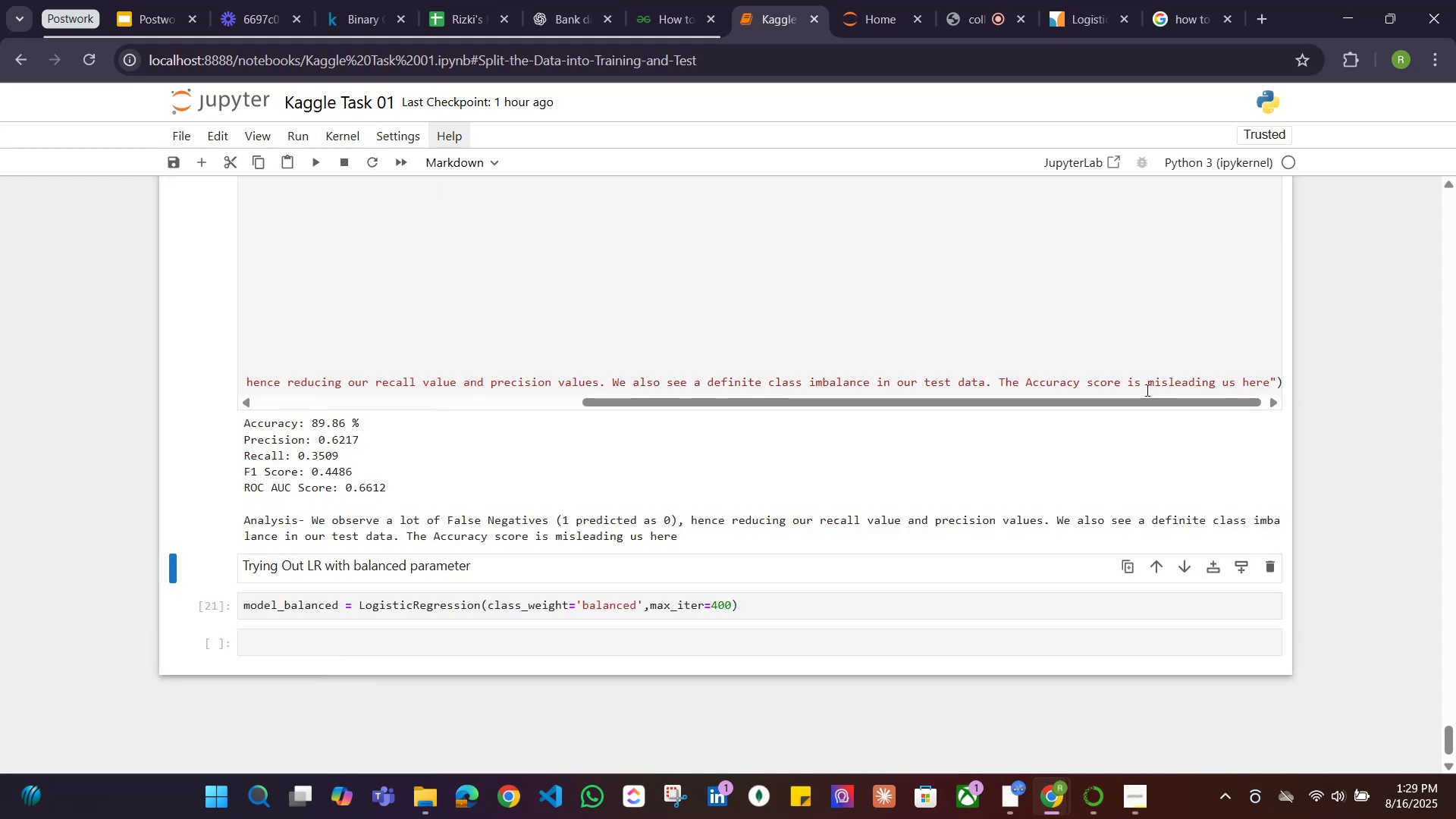 
left_click_drag(start_coordinate=[1077, 403], to_coordinate=[484, 420])
 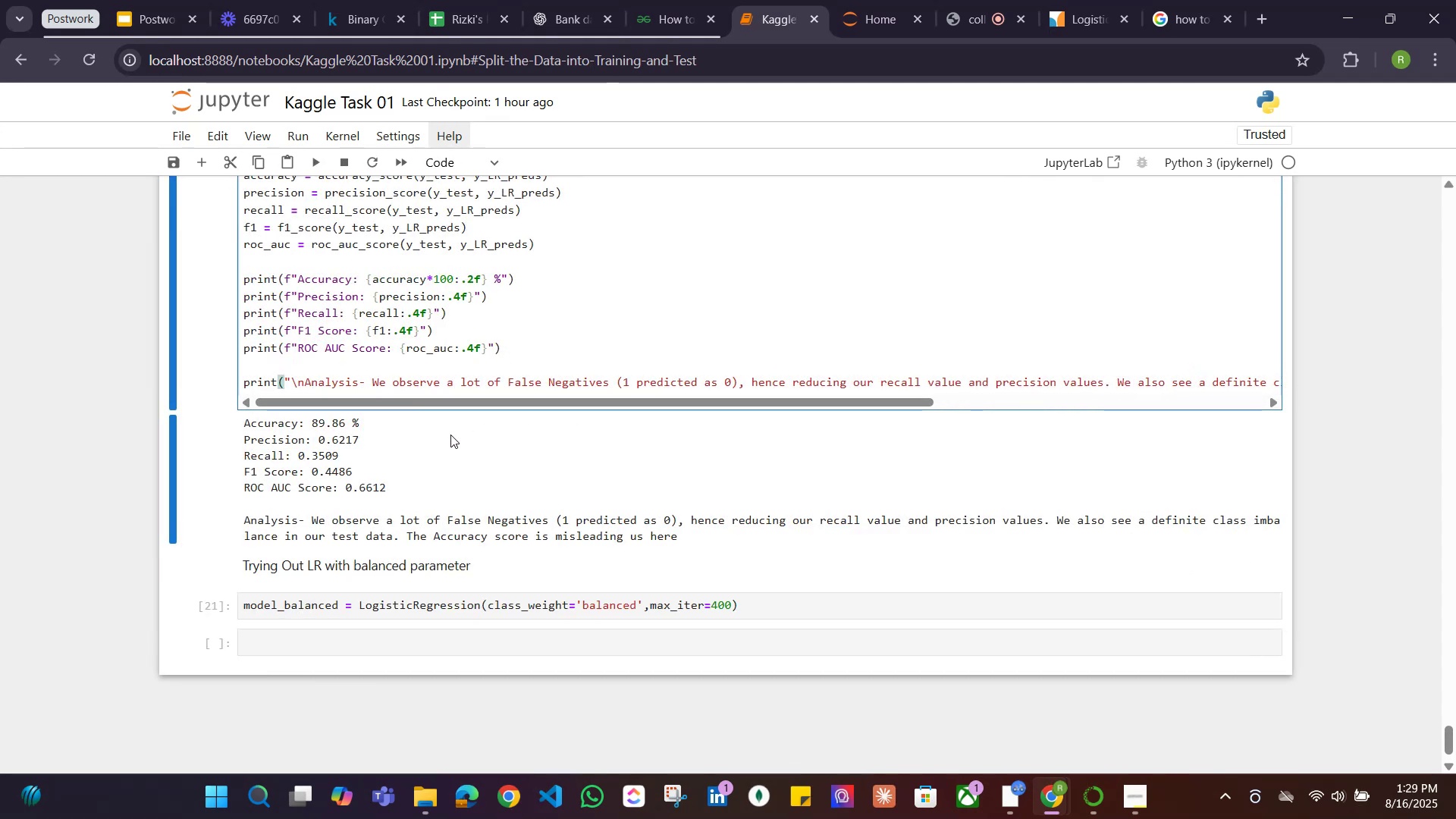 
scroll: coordinate [452, 435], scroll_direction: down, amount: 2.0
 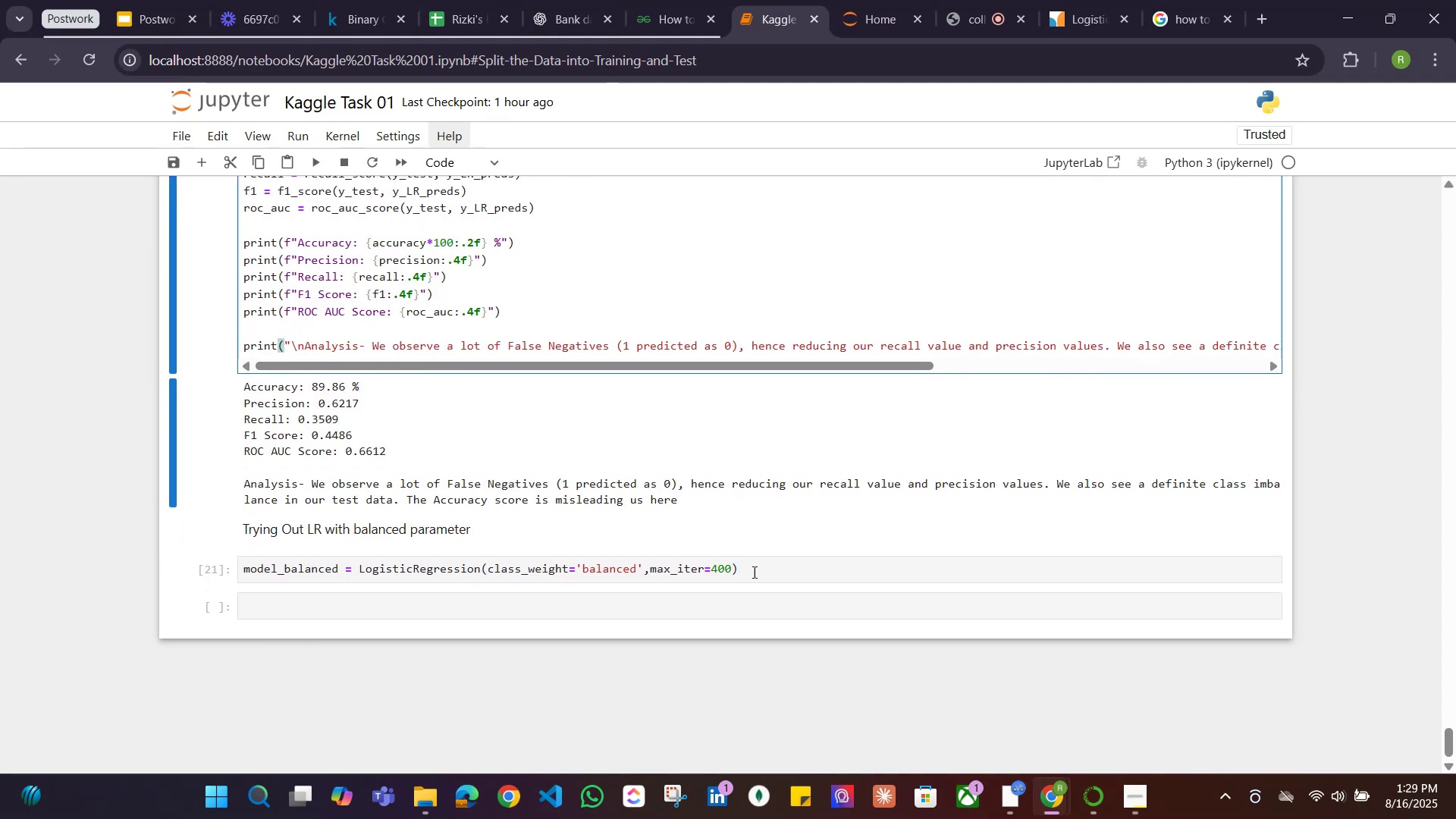 
left_click([754, 568])
 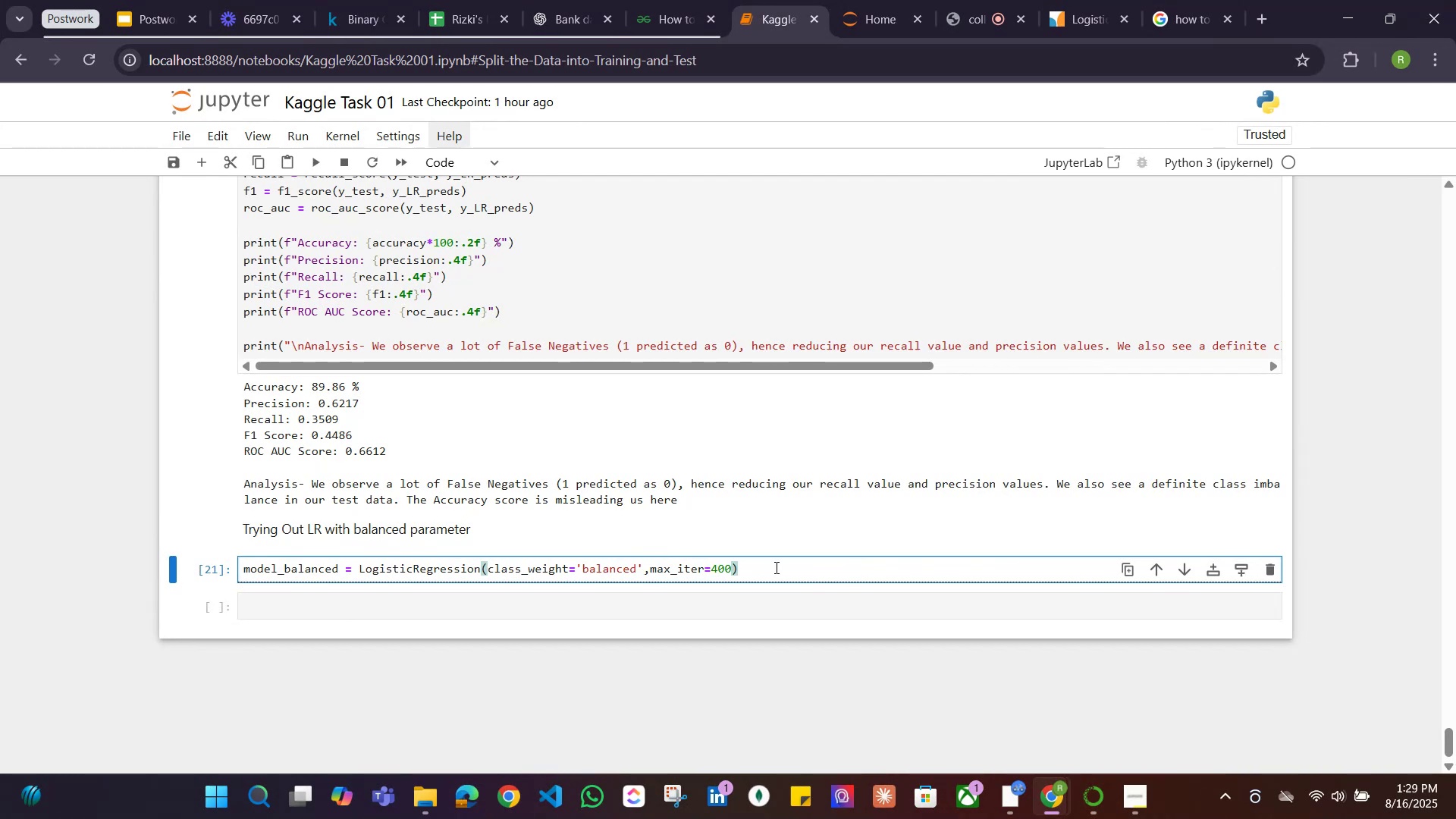 
wait(9.52)
 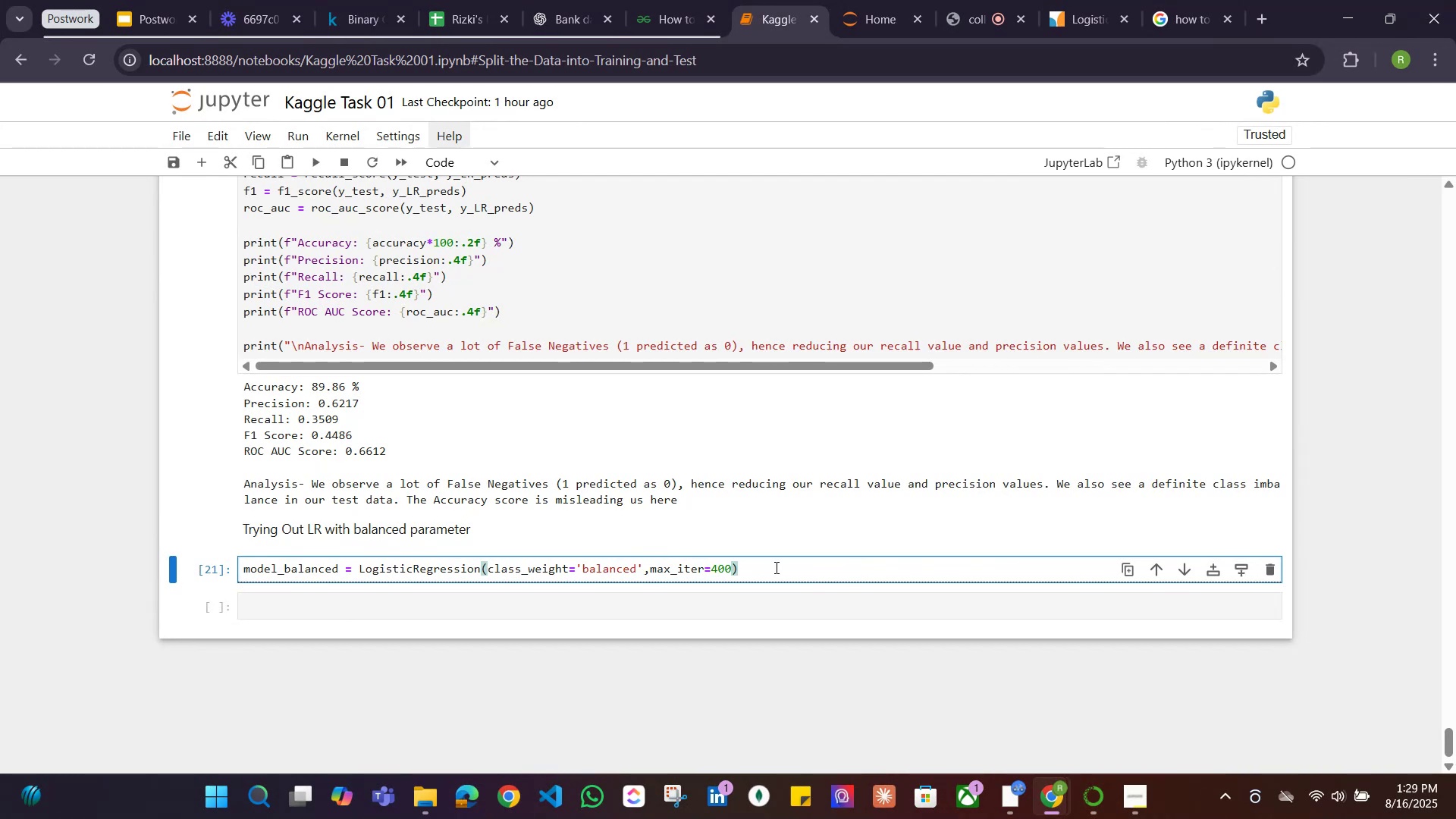 
key(Shift+ShiftRight)
 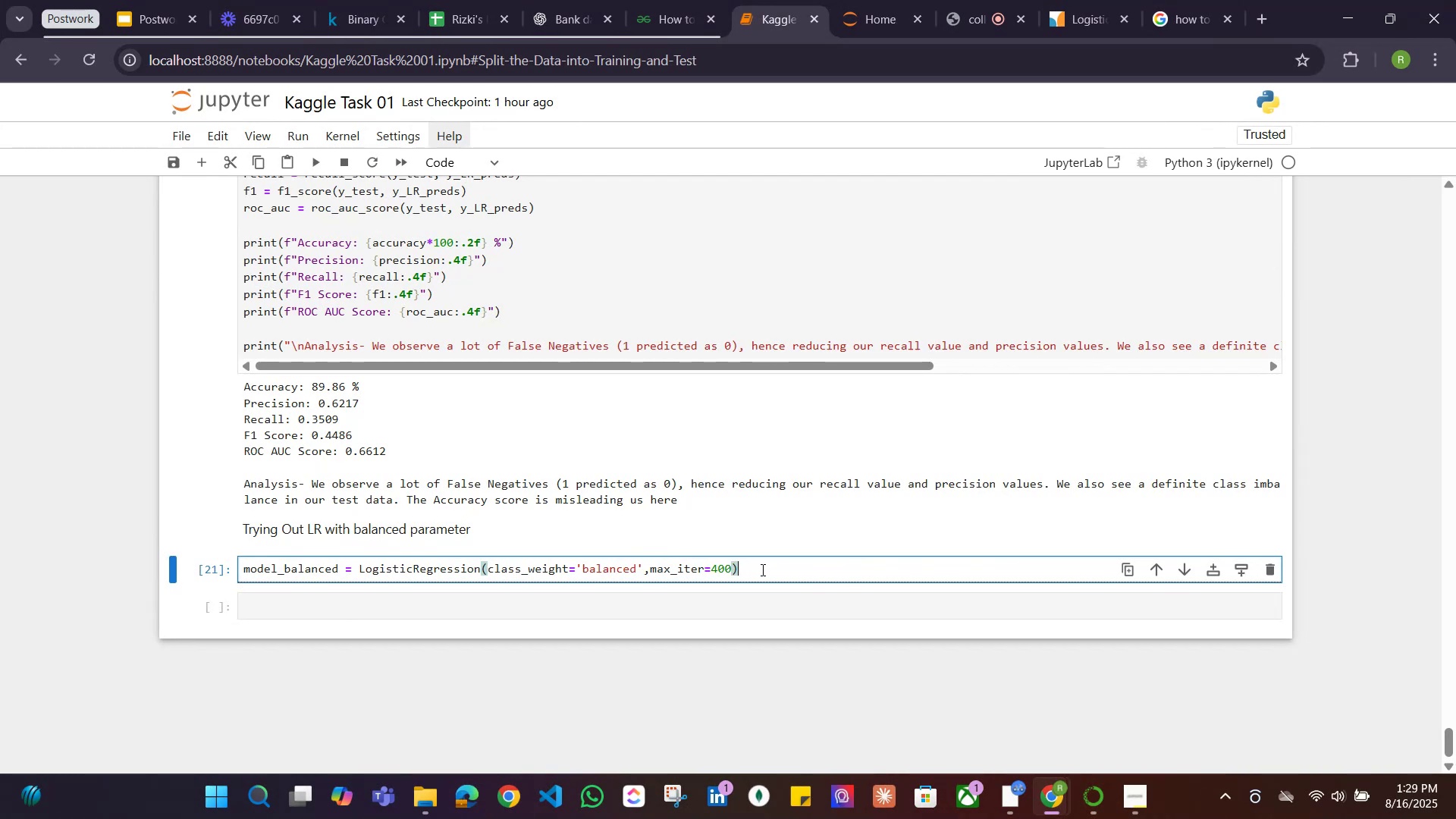 
key(Shift+Enter)
 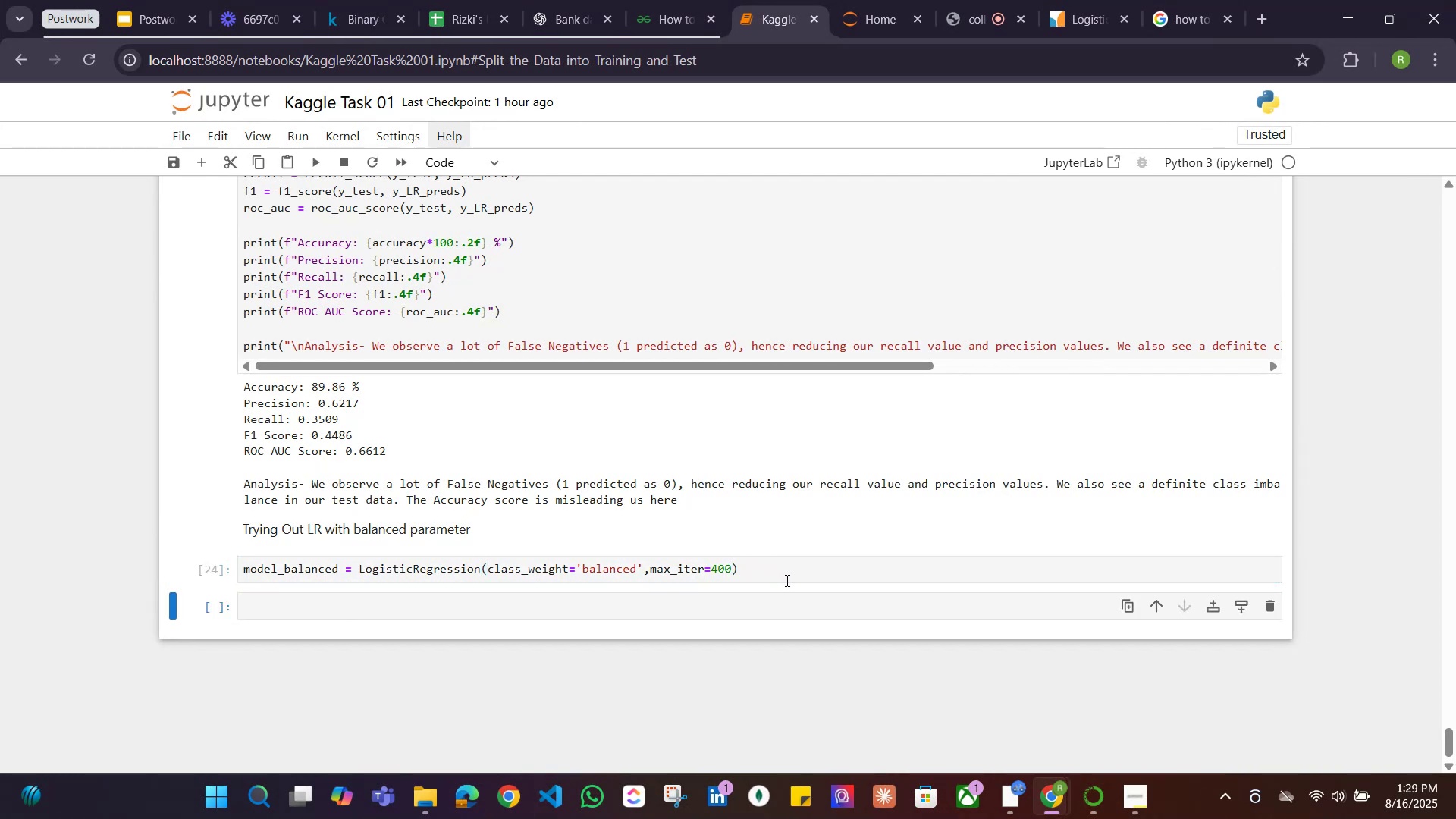 
left_click([784, 571])
 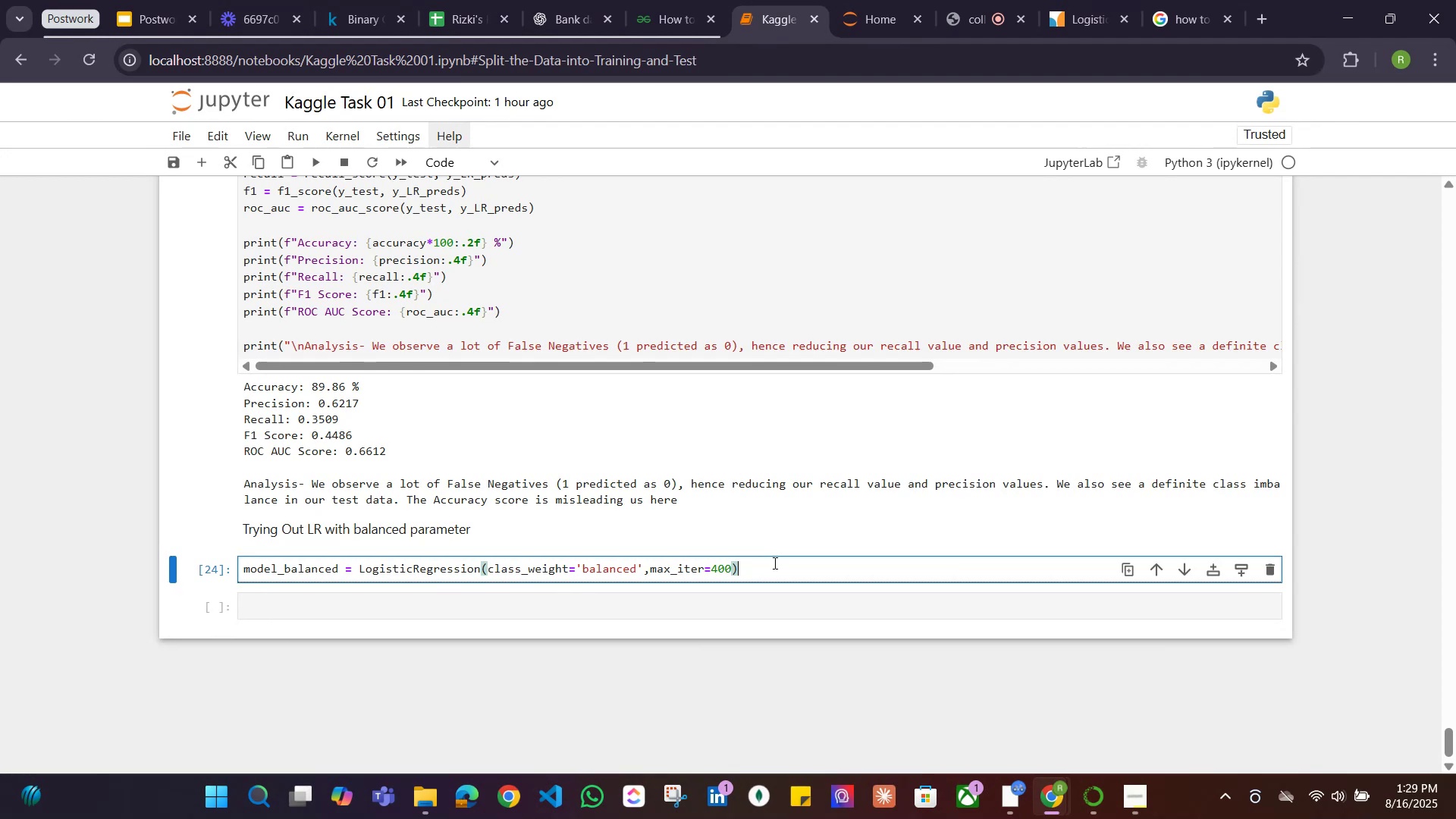 
key(Enter)
 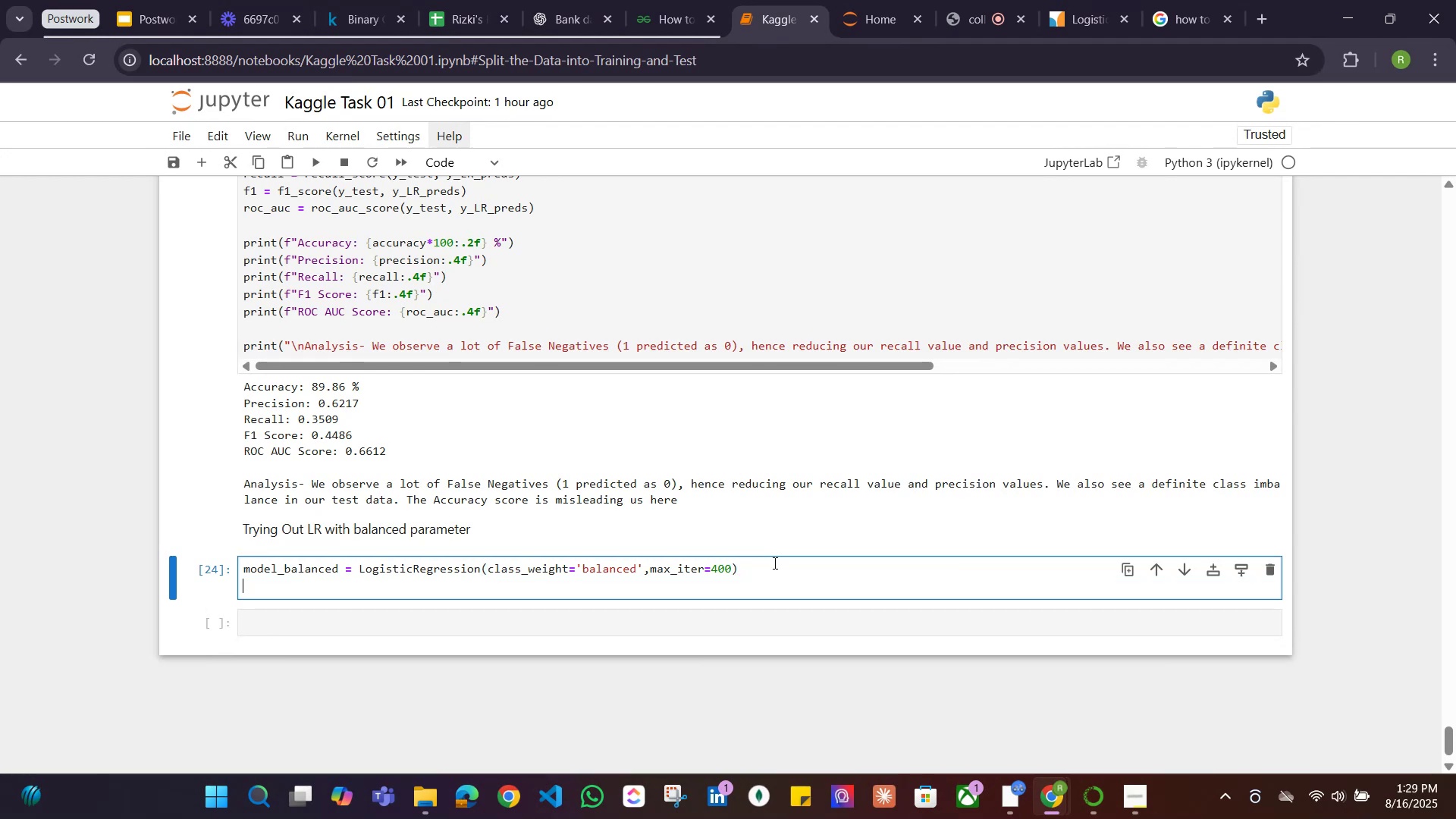 
type(mode)
key(Tab)
 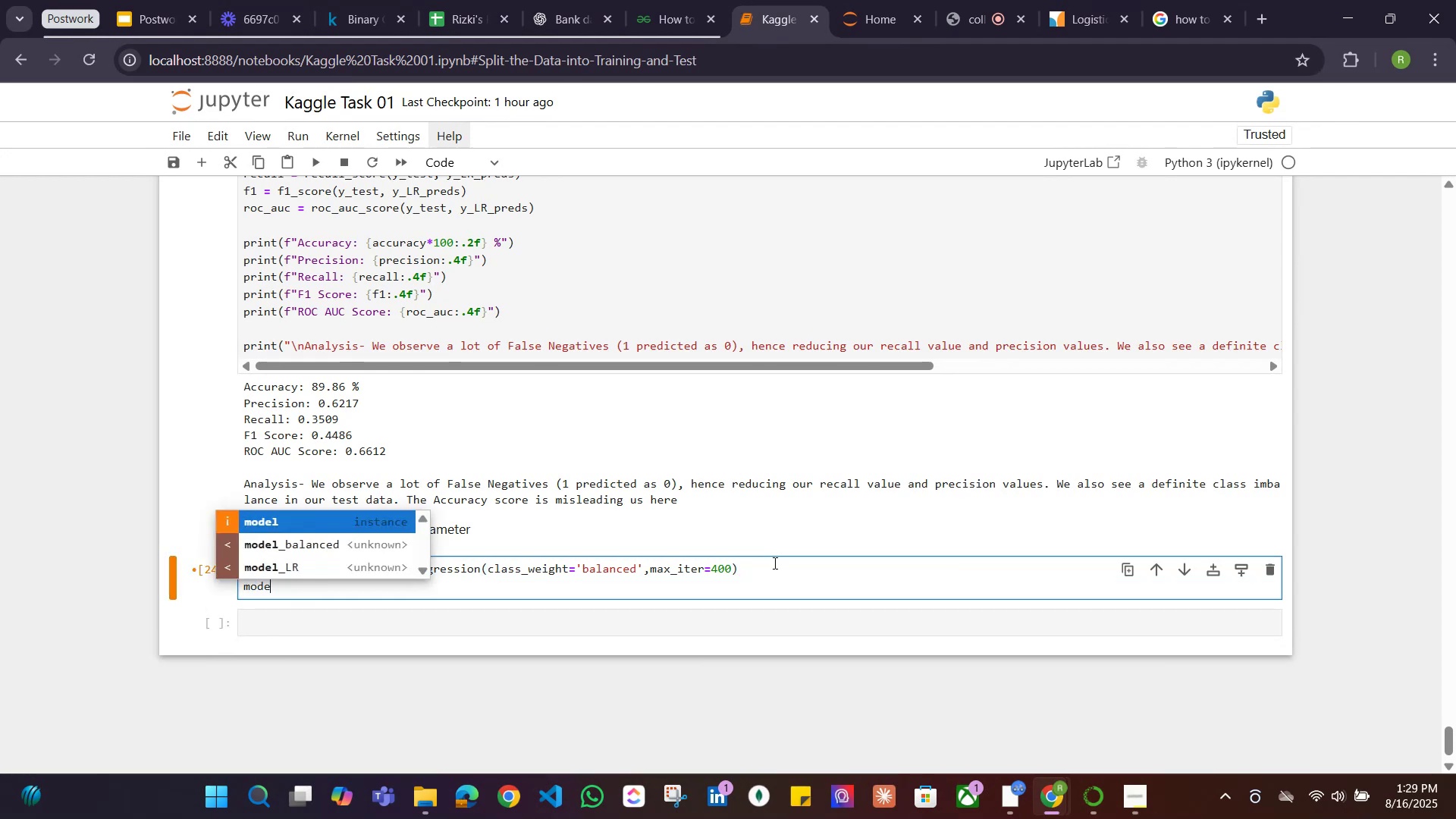 
key(ArrowDown)
 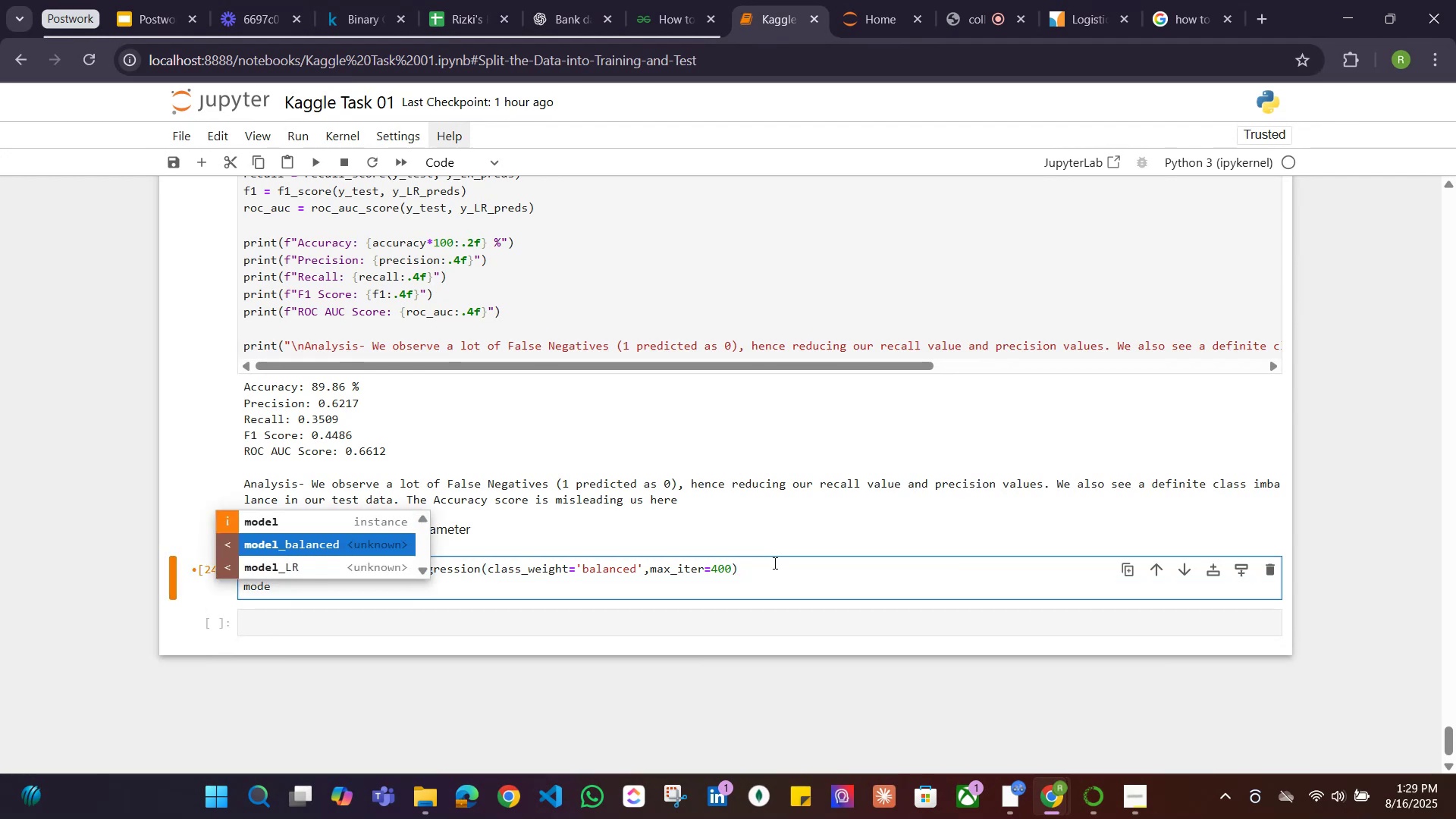 
key(Enter)
 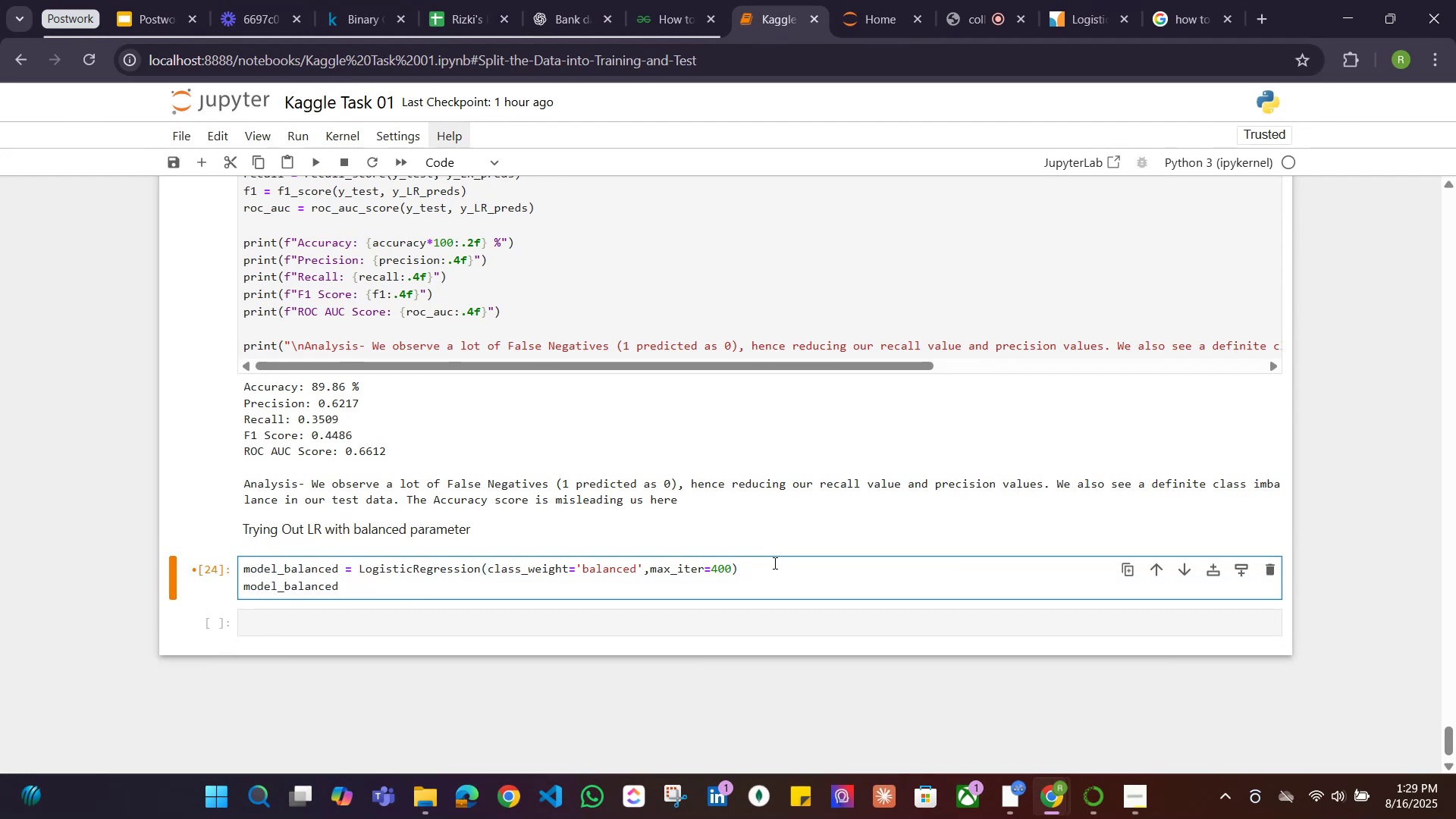 
type(.fit(X)
 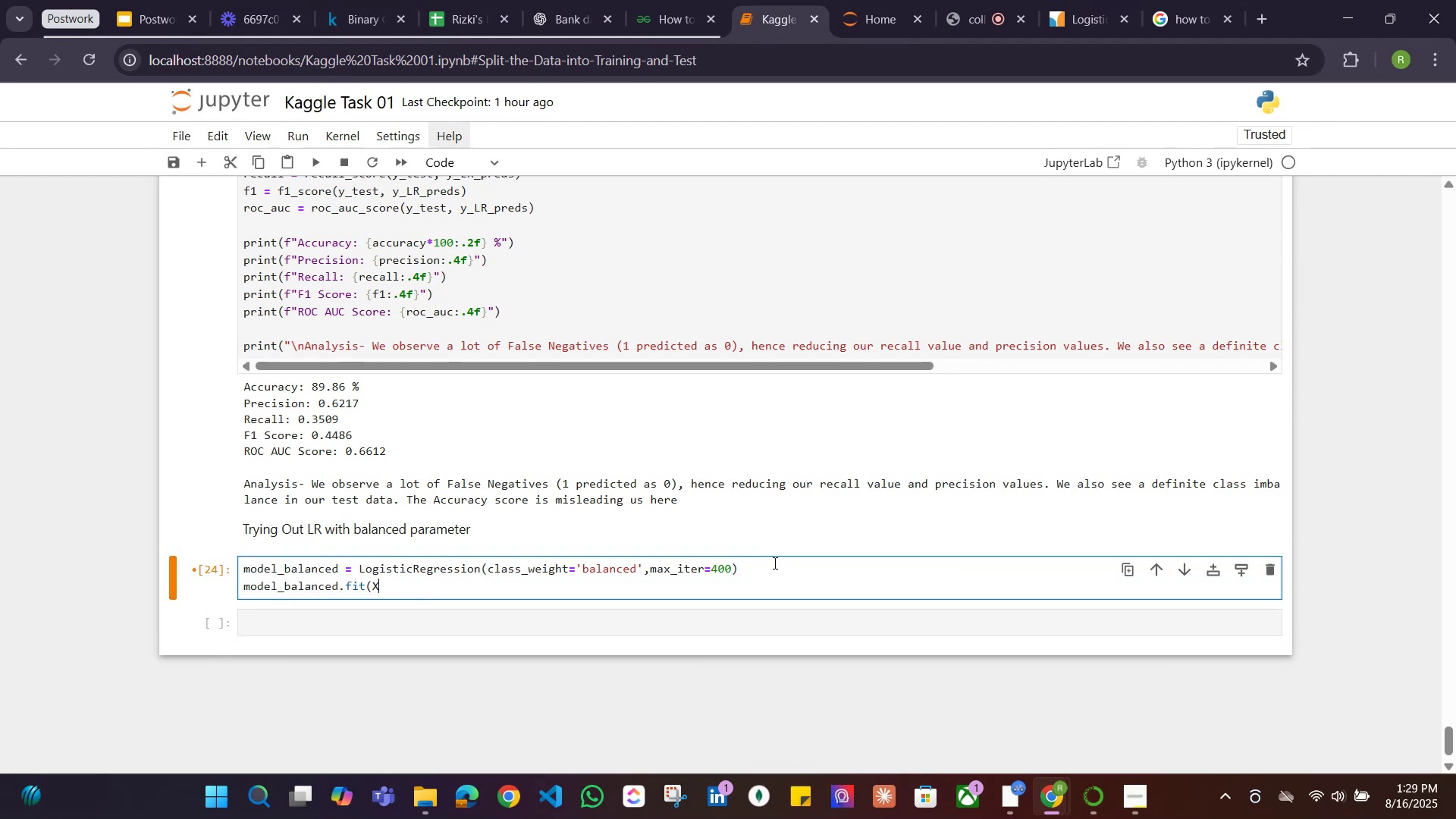 
scroll: coordinate [513, 391], scroll_direction: up, amount: 14.0
 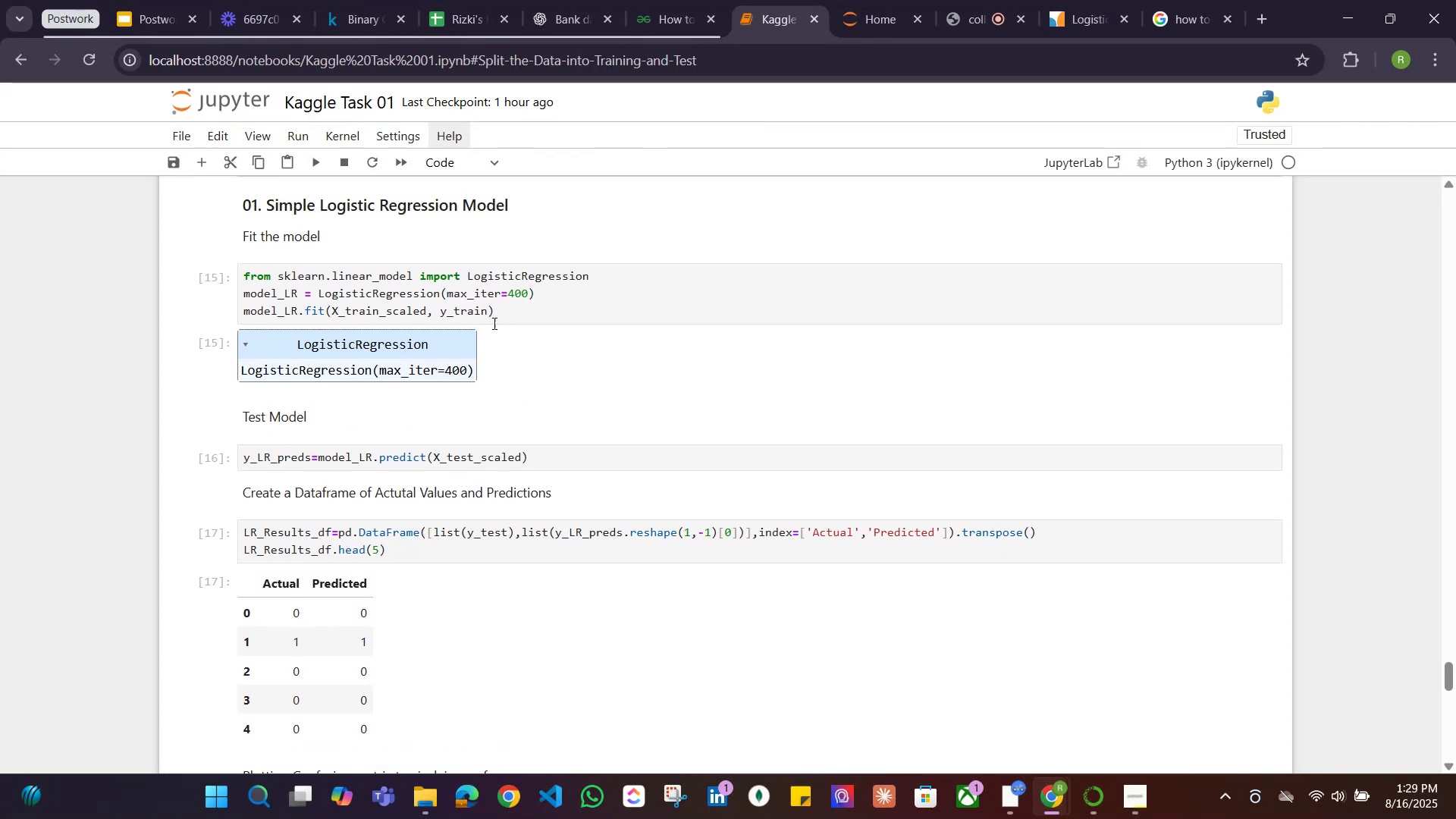 
left_click_drag(start_coordinate=[510, 314], to_coordinate=[306, 314])
 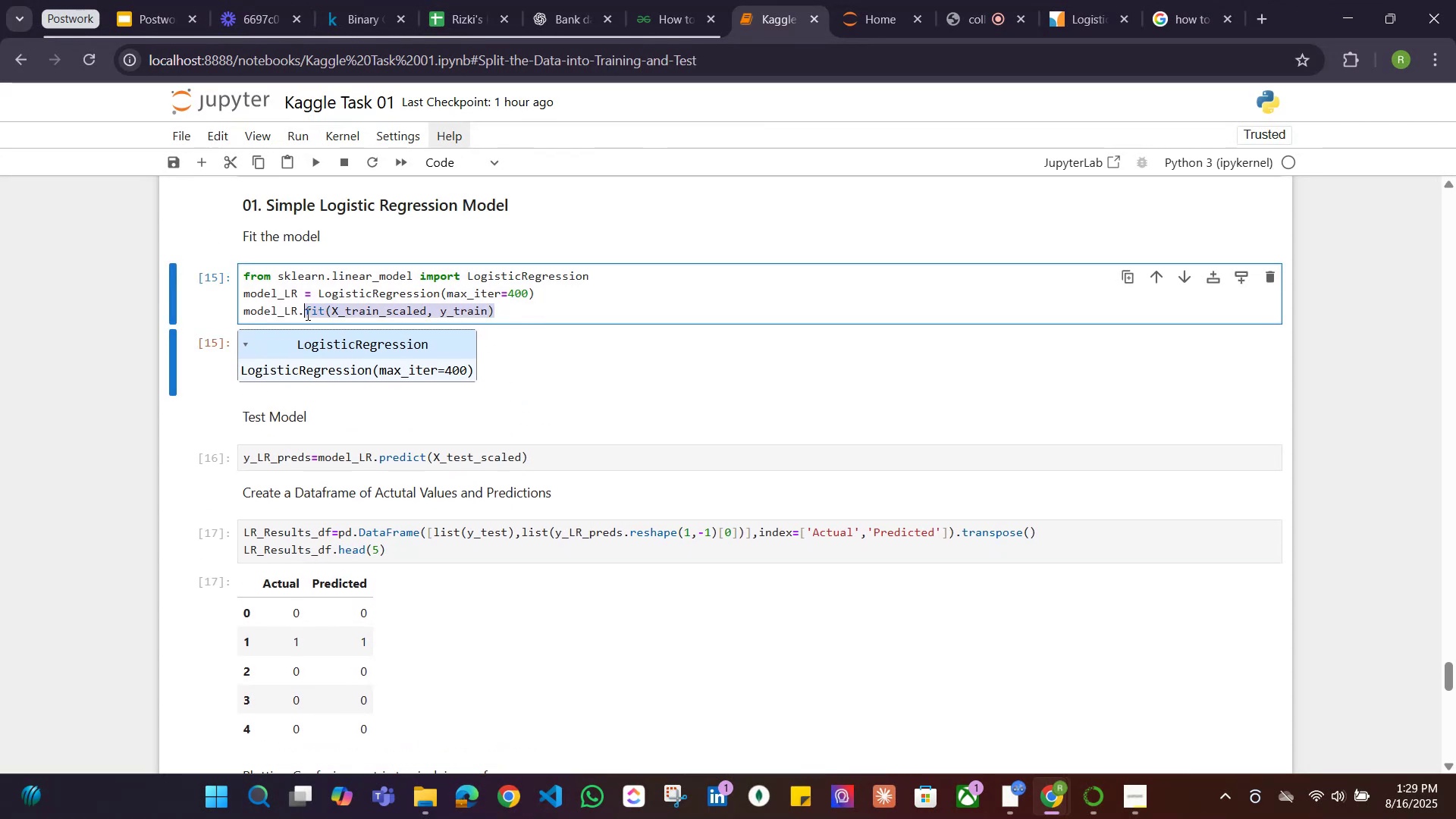 
key(Control+C)
 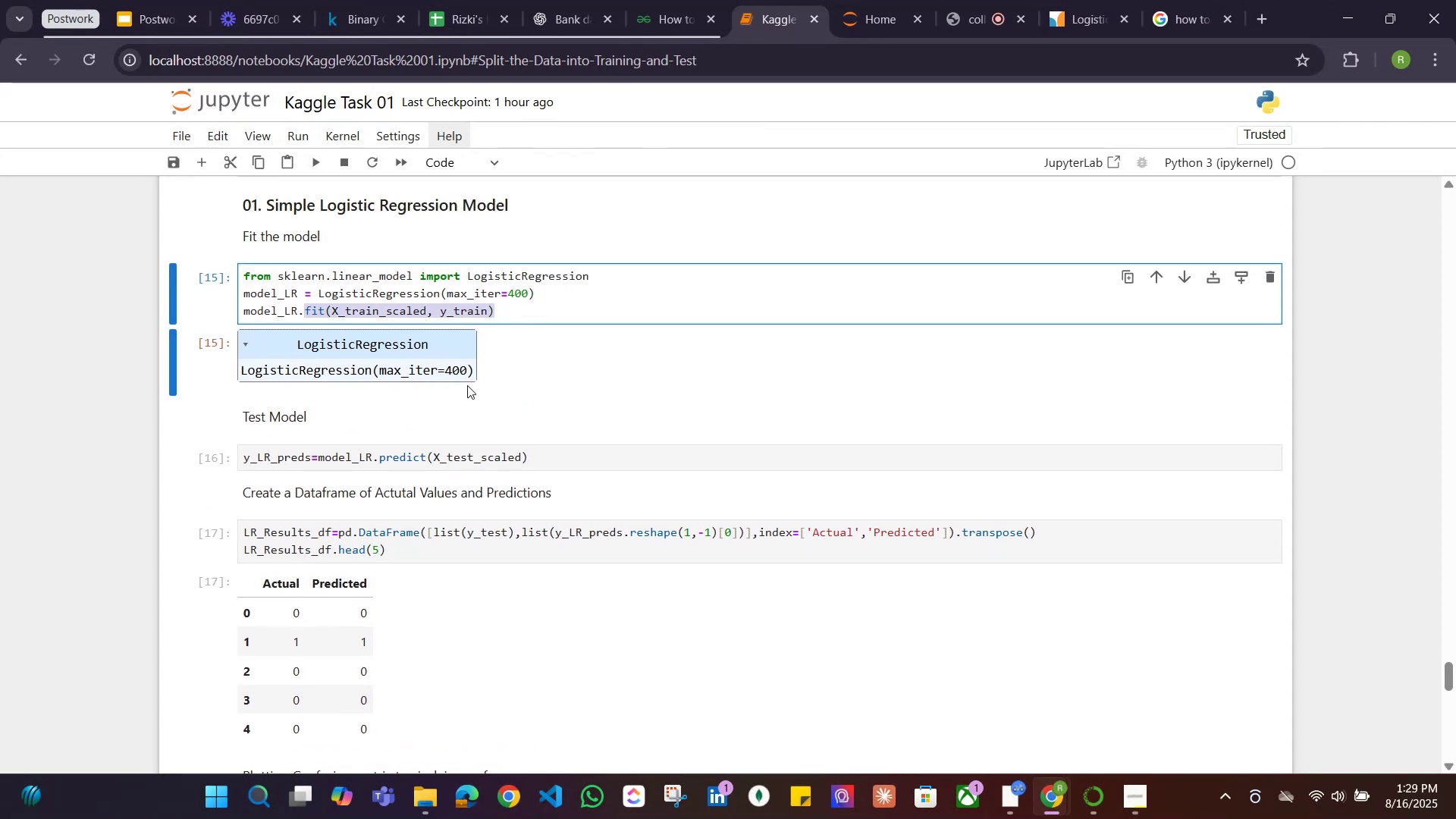 
scroll: coordinate [463, 403], scroll_direction: down, amount: 19.0
 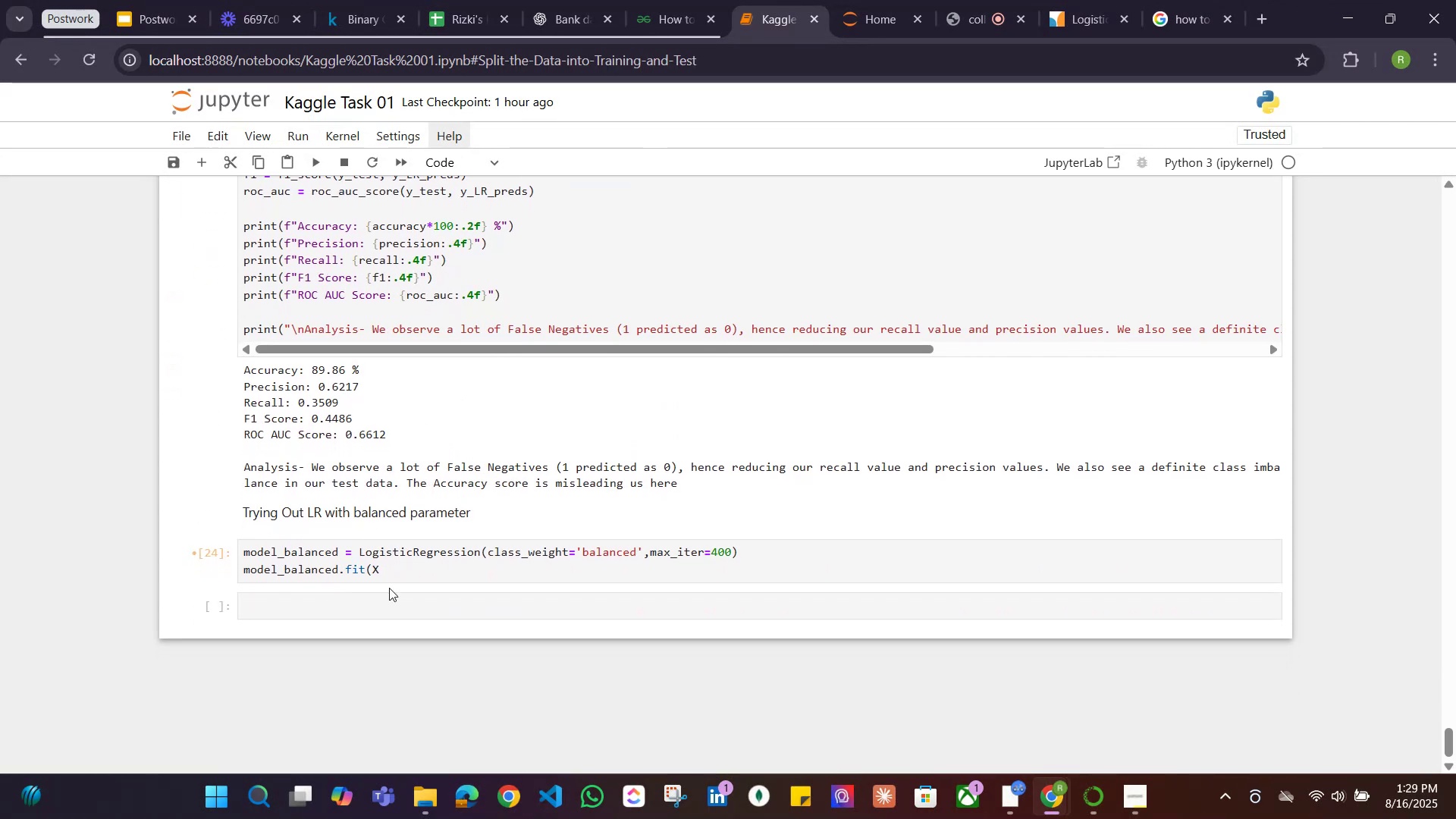 
left_click_drag(start_coordinate=[395, 576], to_coordinate=[343, 573])
 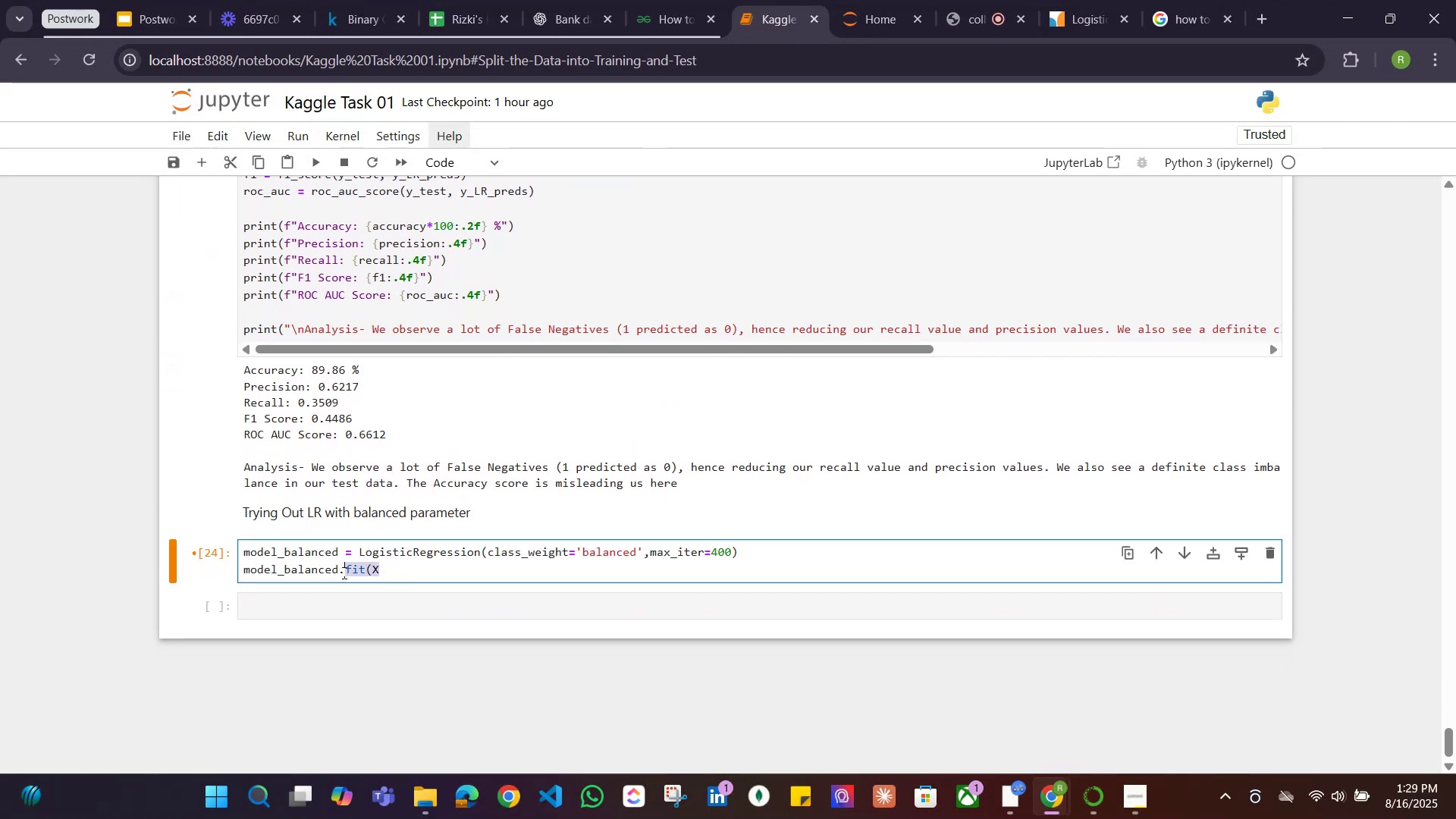 
key(Control+V)
 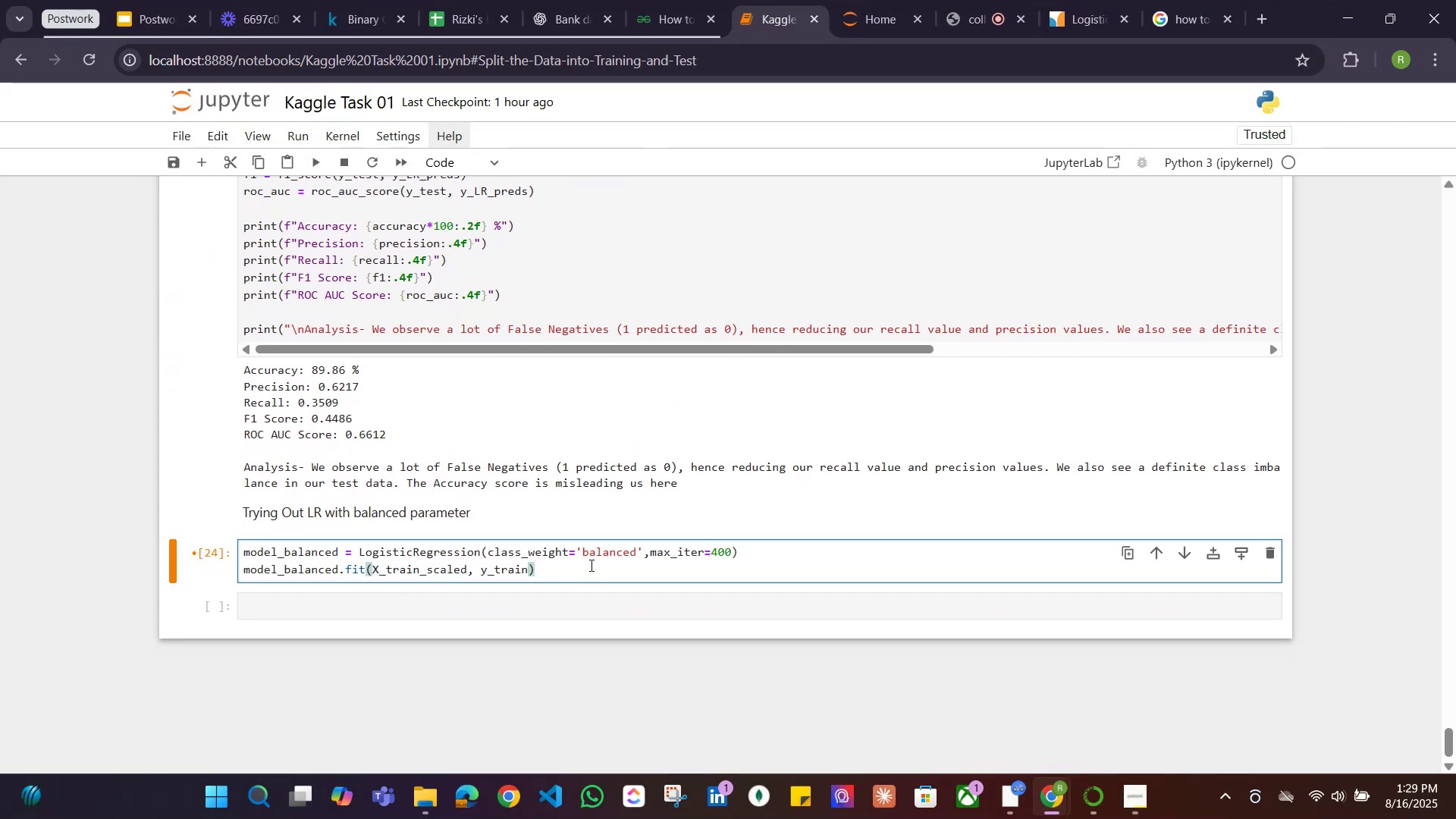 
left_click([590, 565])
 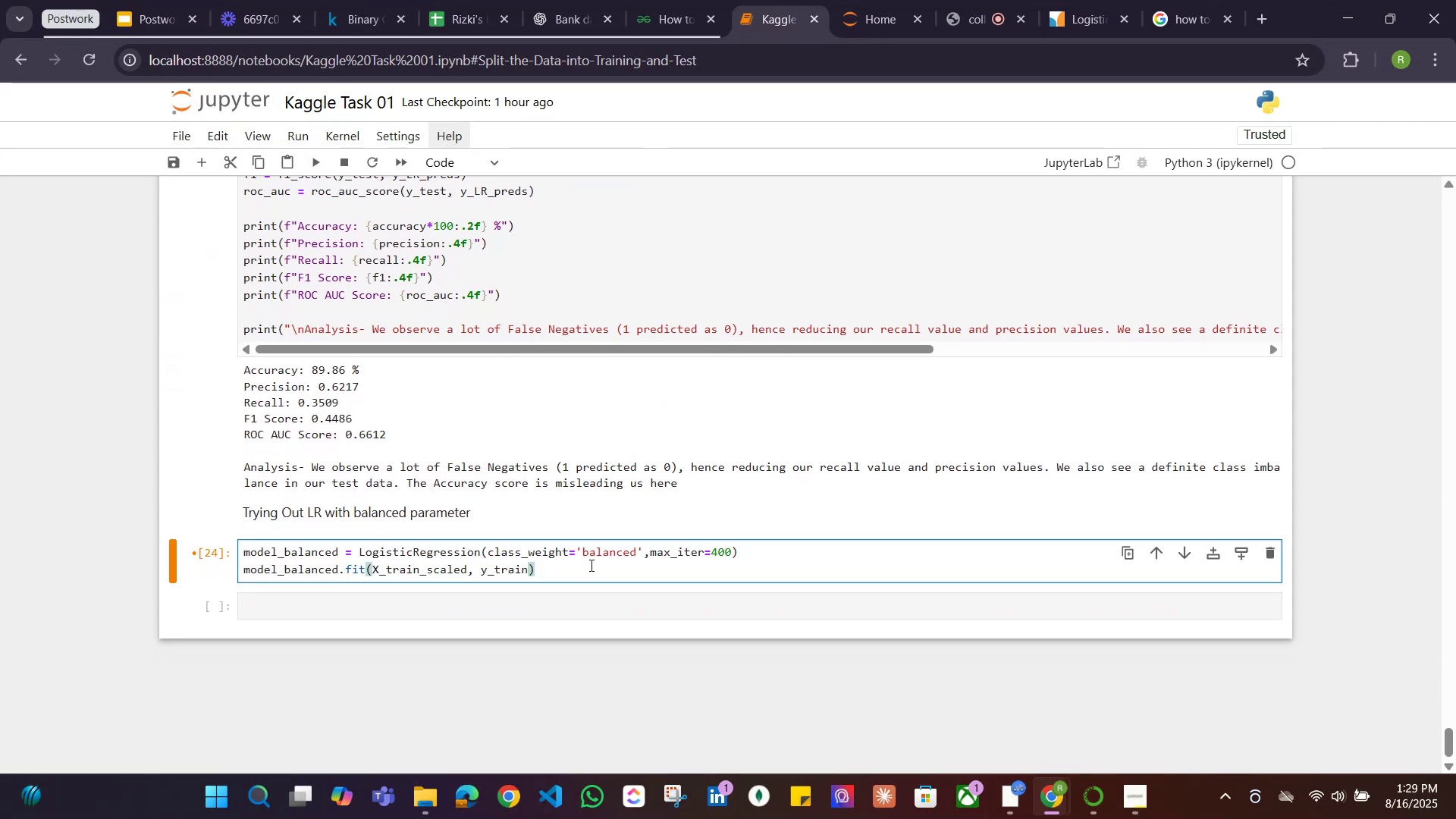 
key(Shift+Enter)
 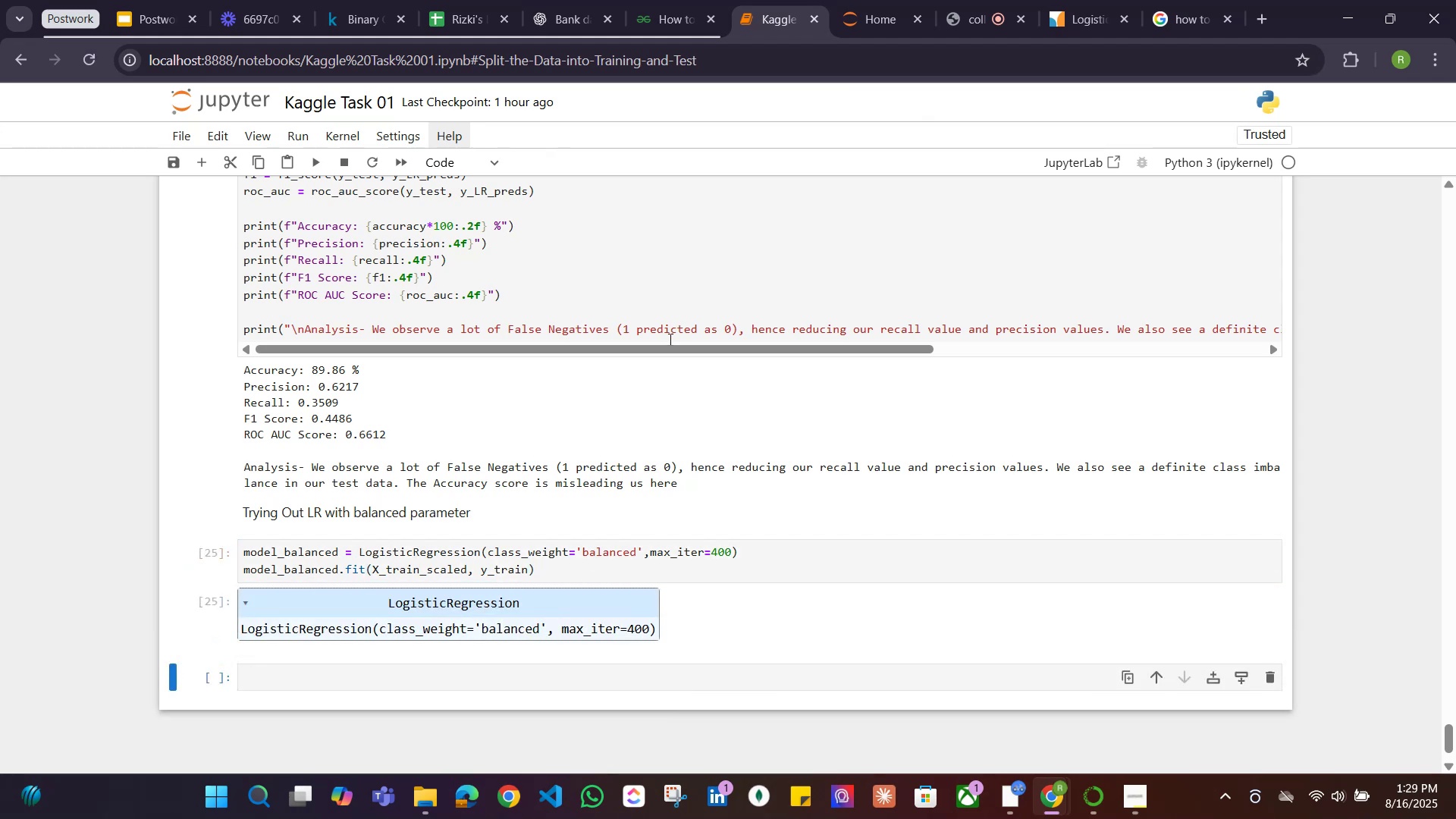 
scroll: coordinate [455, 326], scroll_direction: up, amount: 9.0
 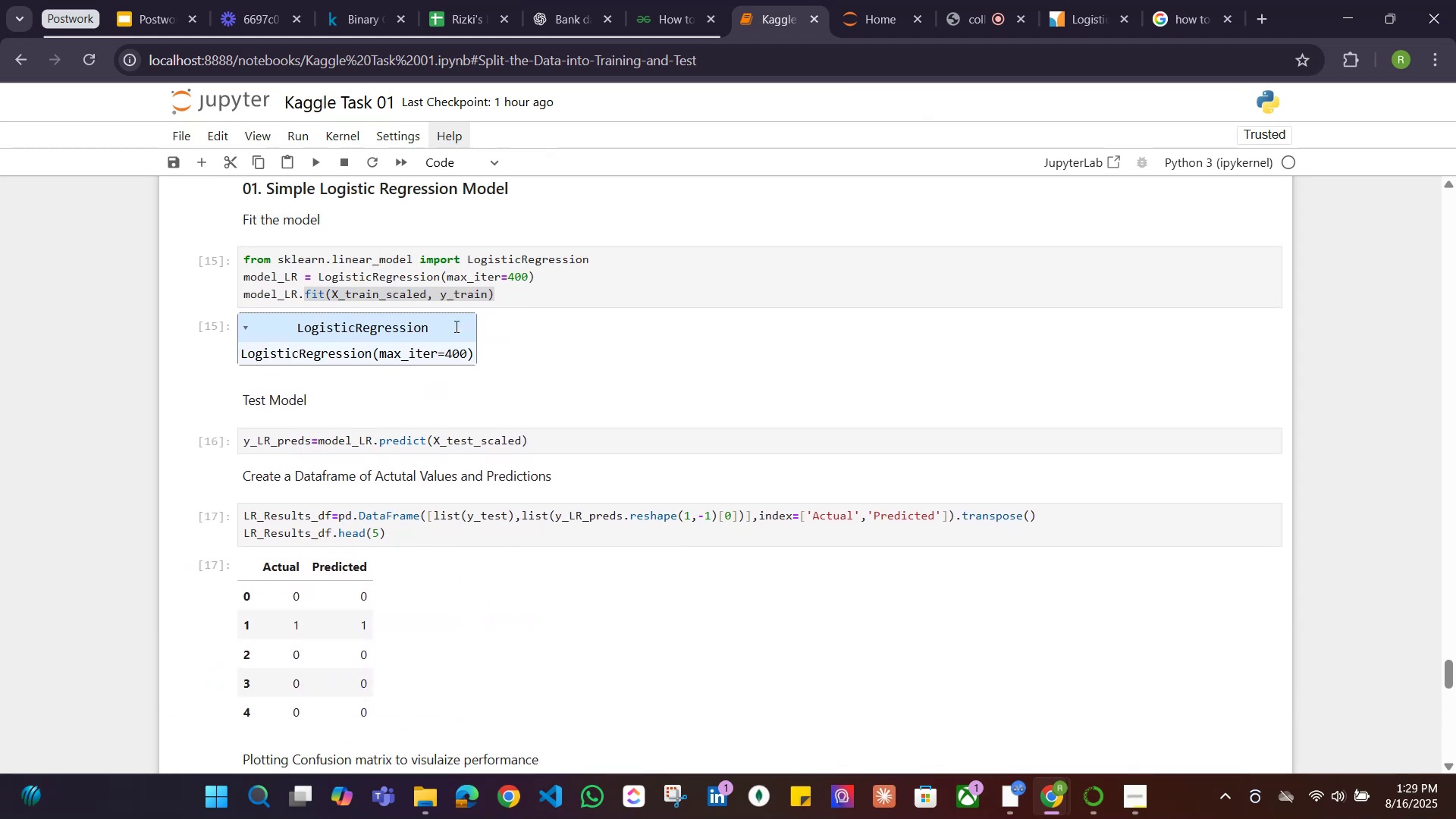 
scroll: coordinate [454, 326], scroll_direction: none, amount: 0.0
 